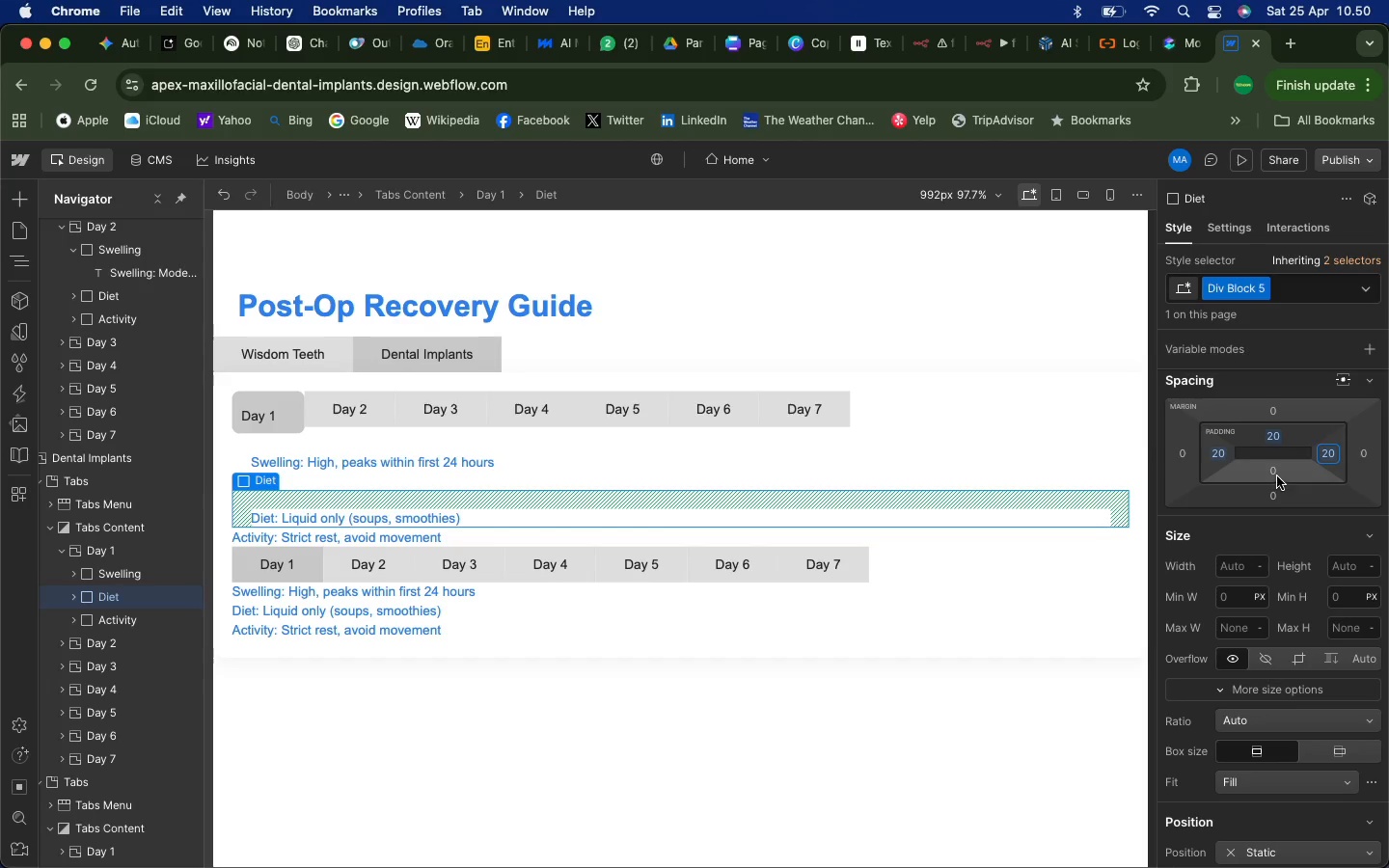 
left_click([1277, 476])
 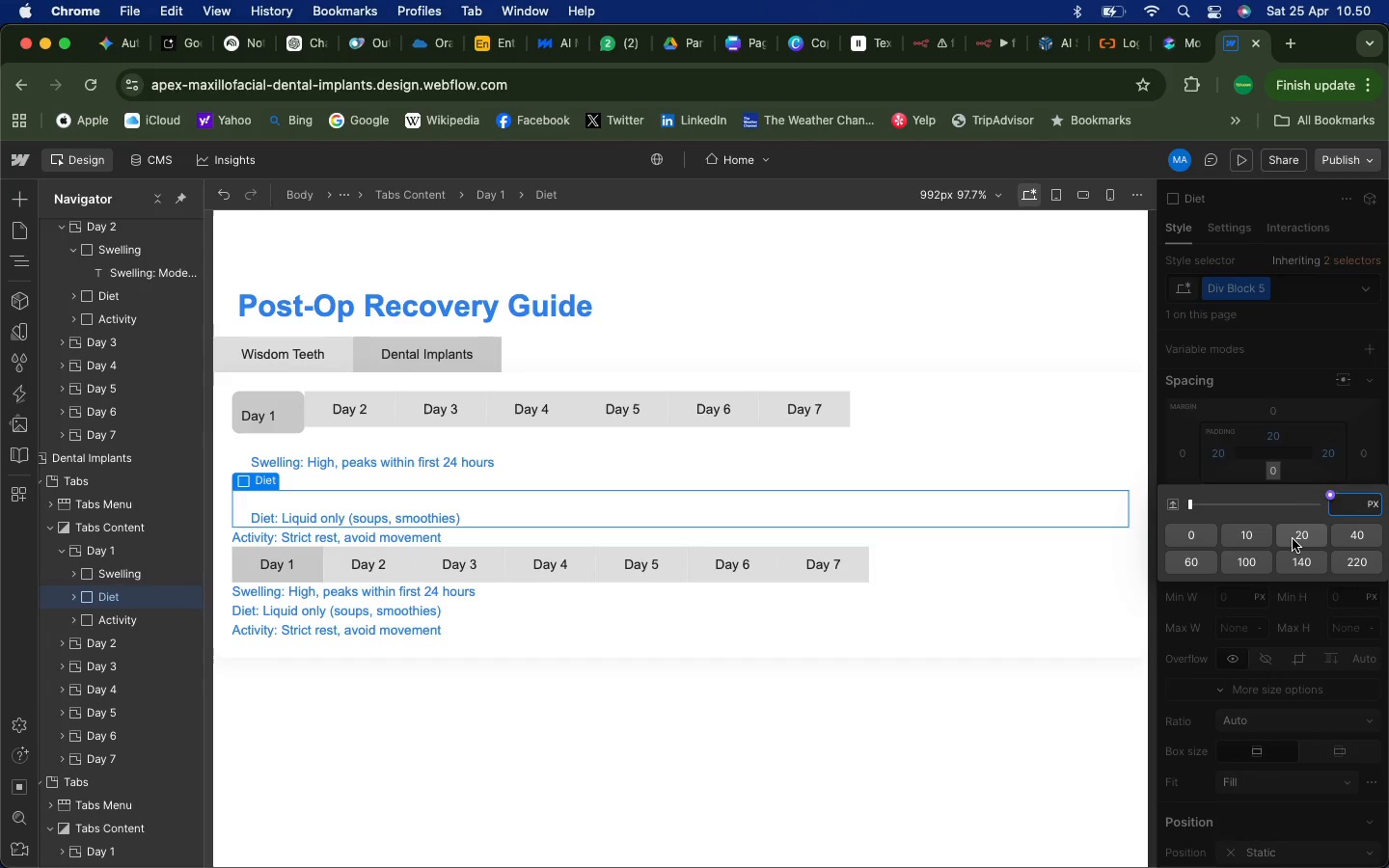 
left_click([1293, 539])
 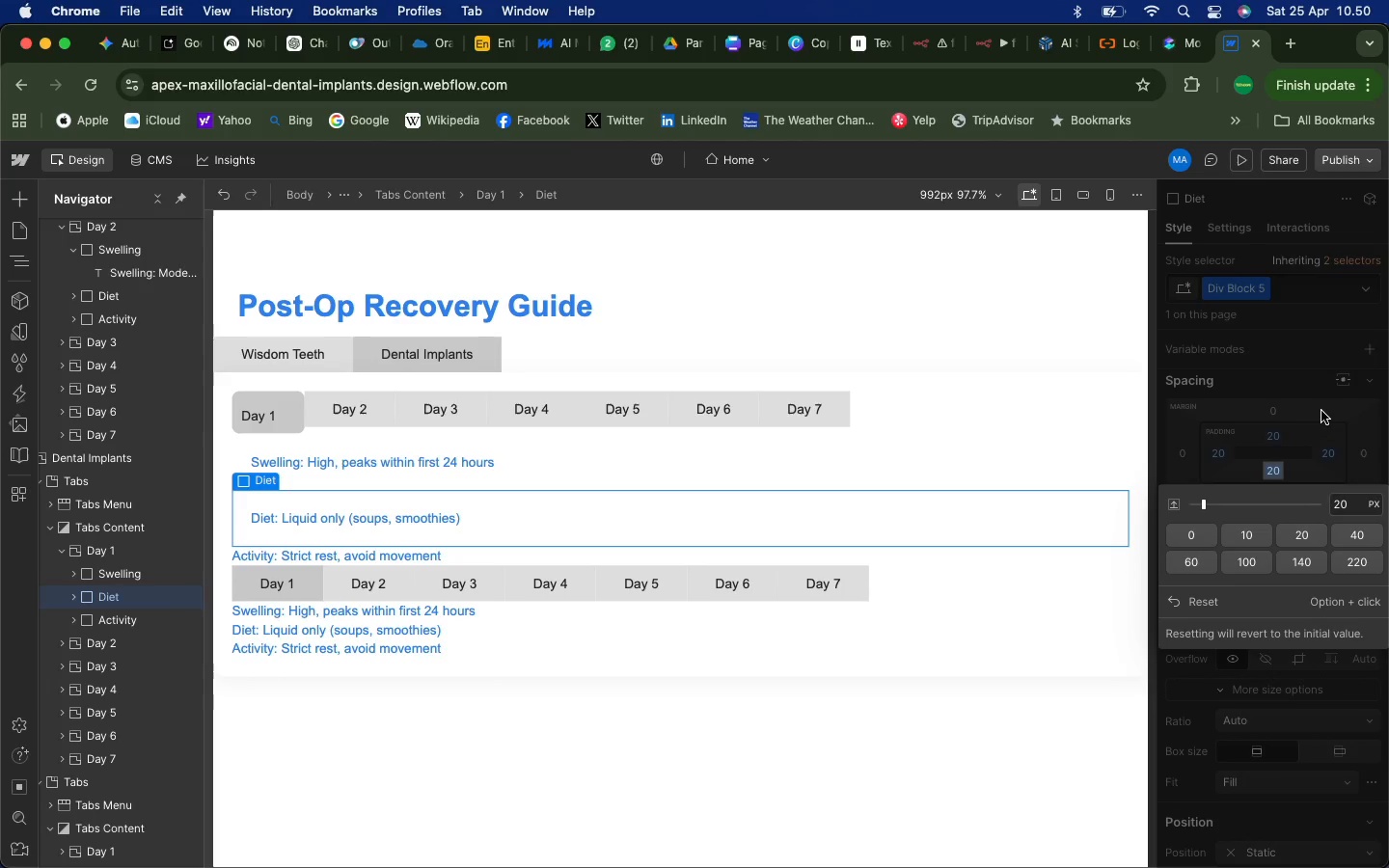 
left_click([1321, 408])
 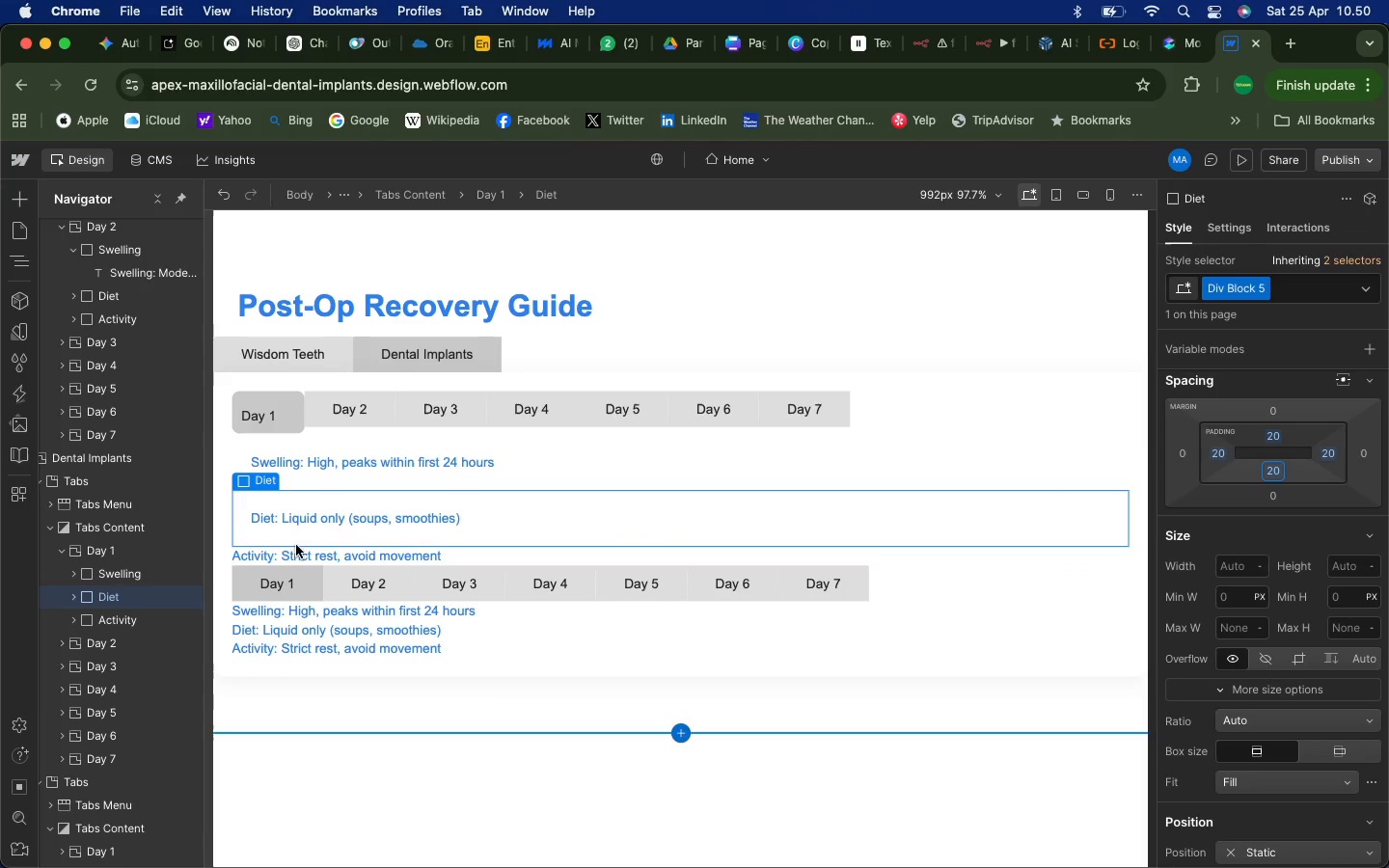 
left_click([119, 621])
 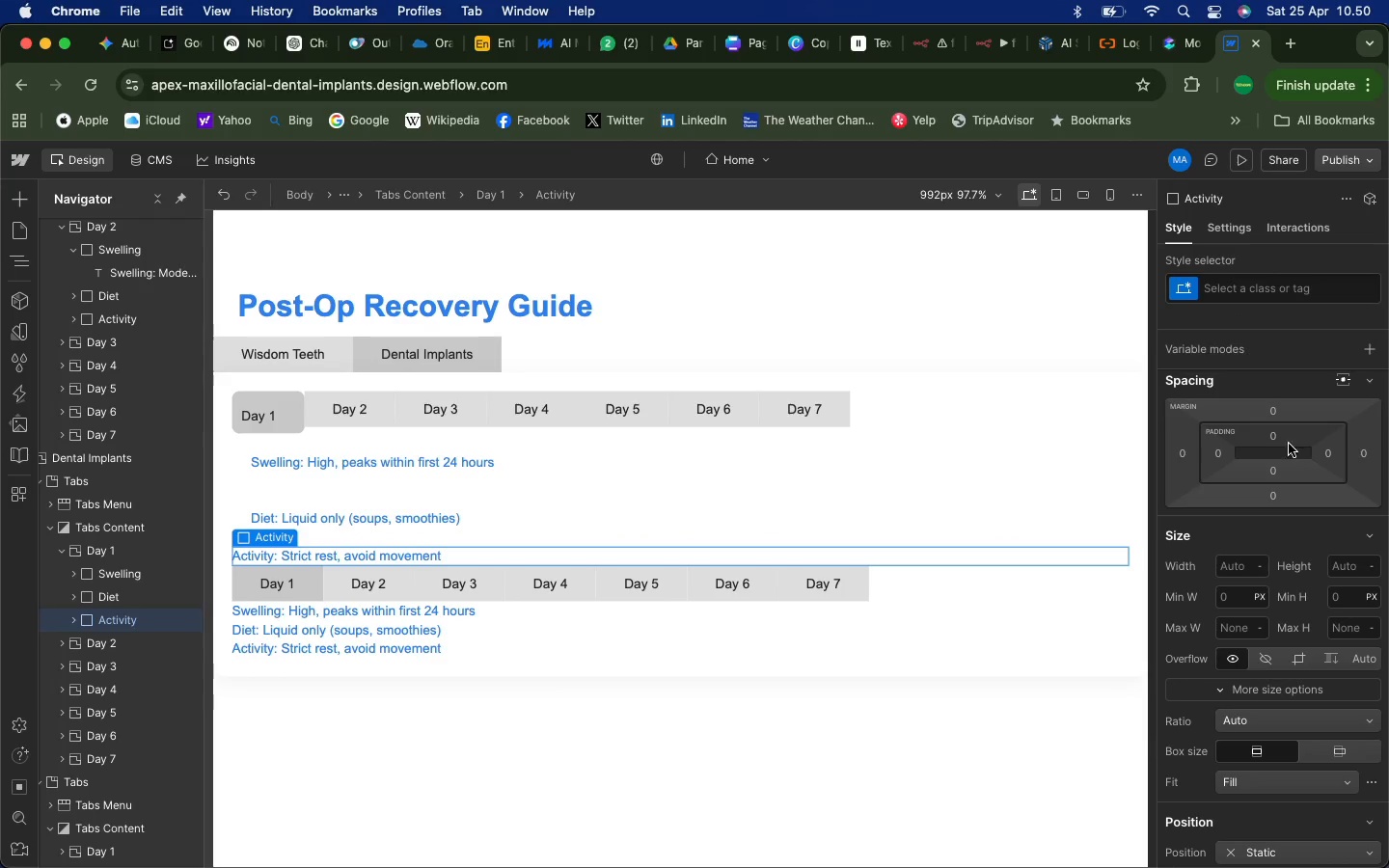 
left_click([1274, 434])
 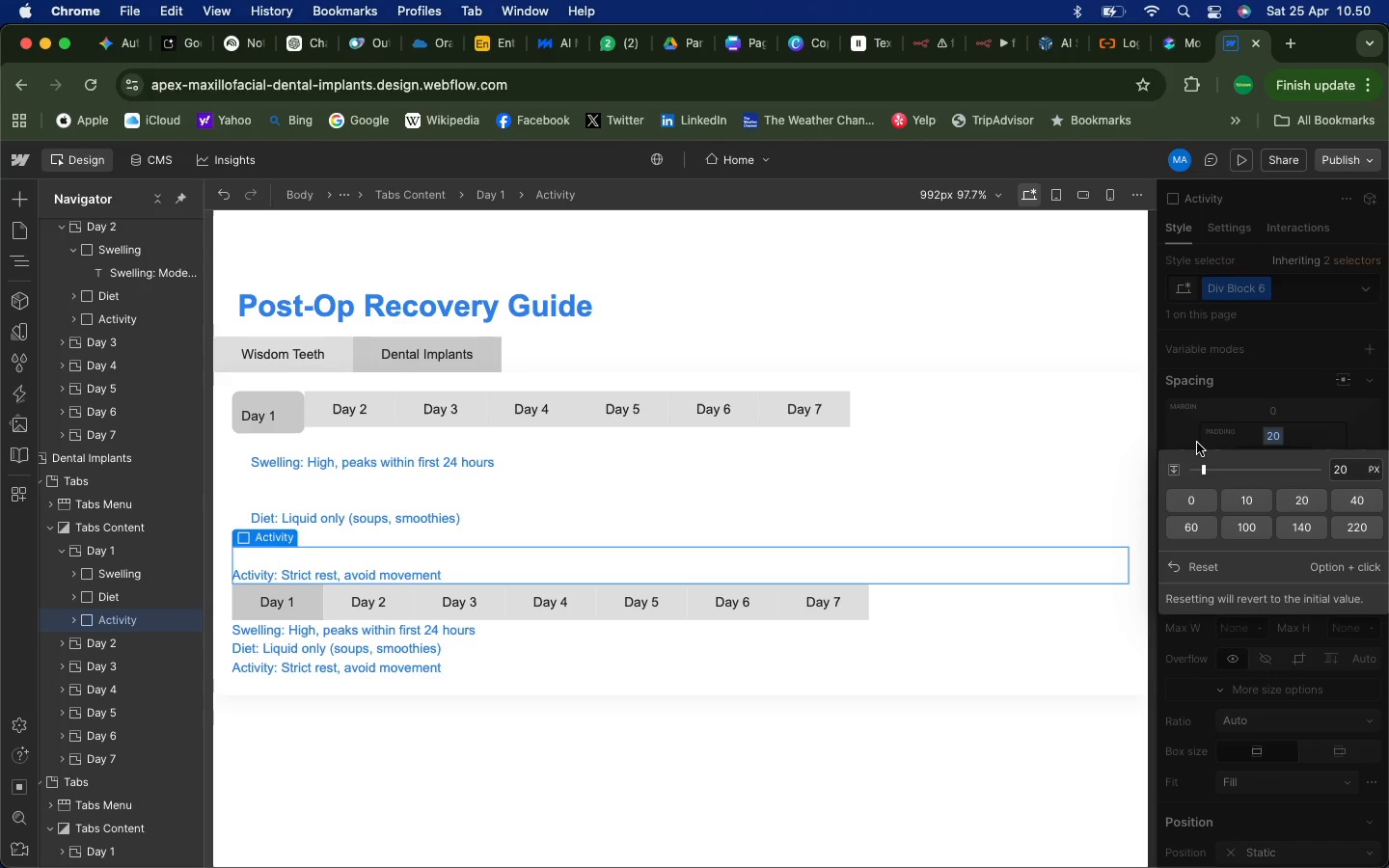 
left_click([1186, 436])
 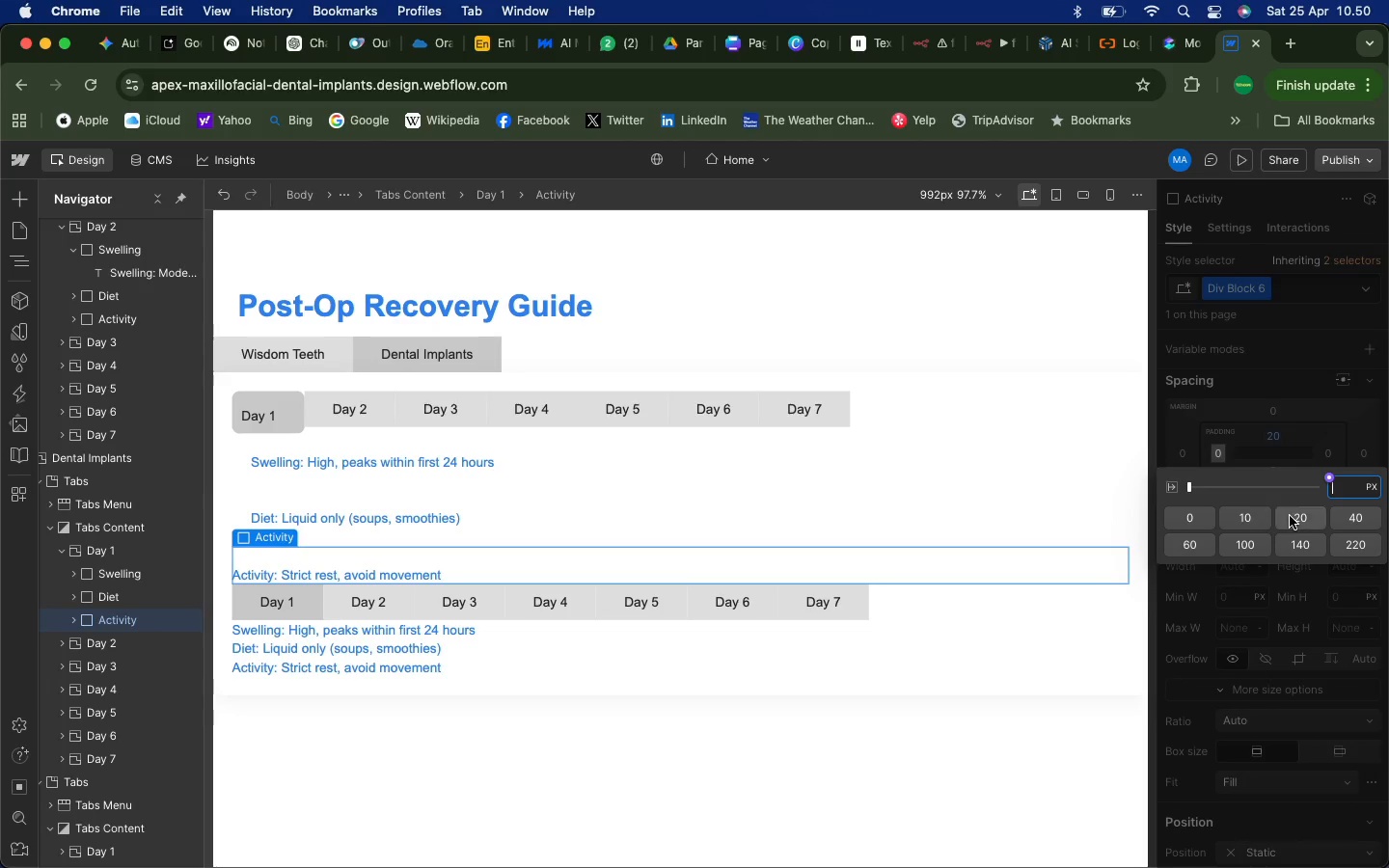 
left_click([1294, 516])
 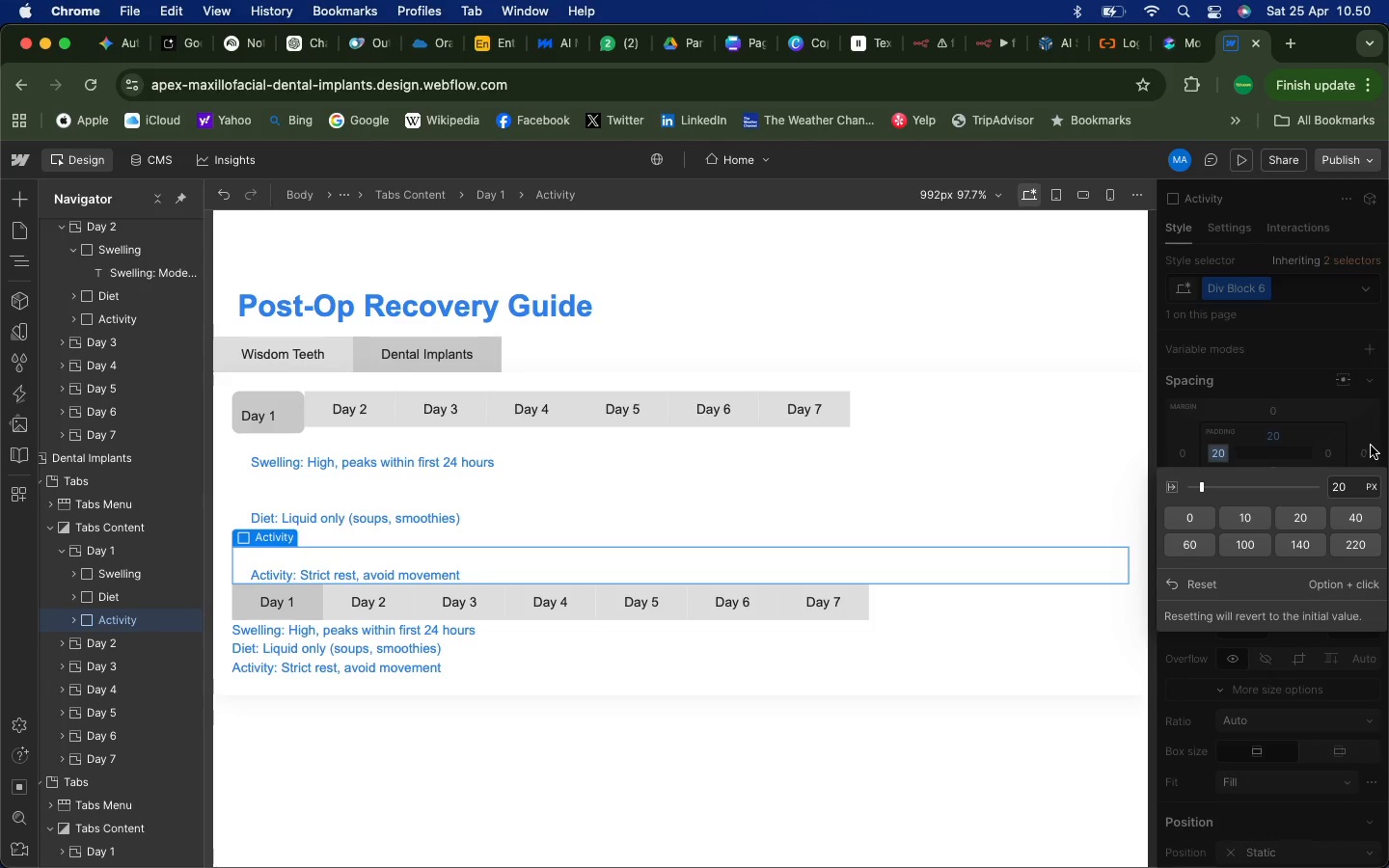 
left_click([1372, 445])
 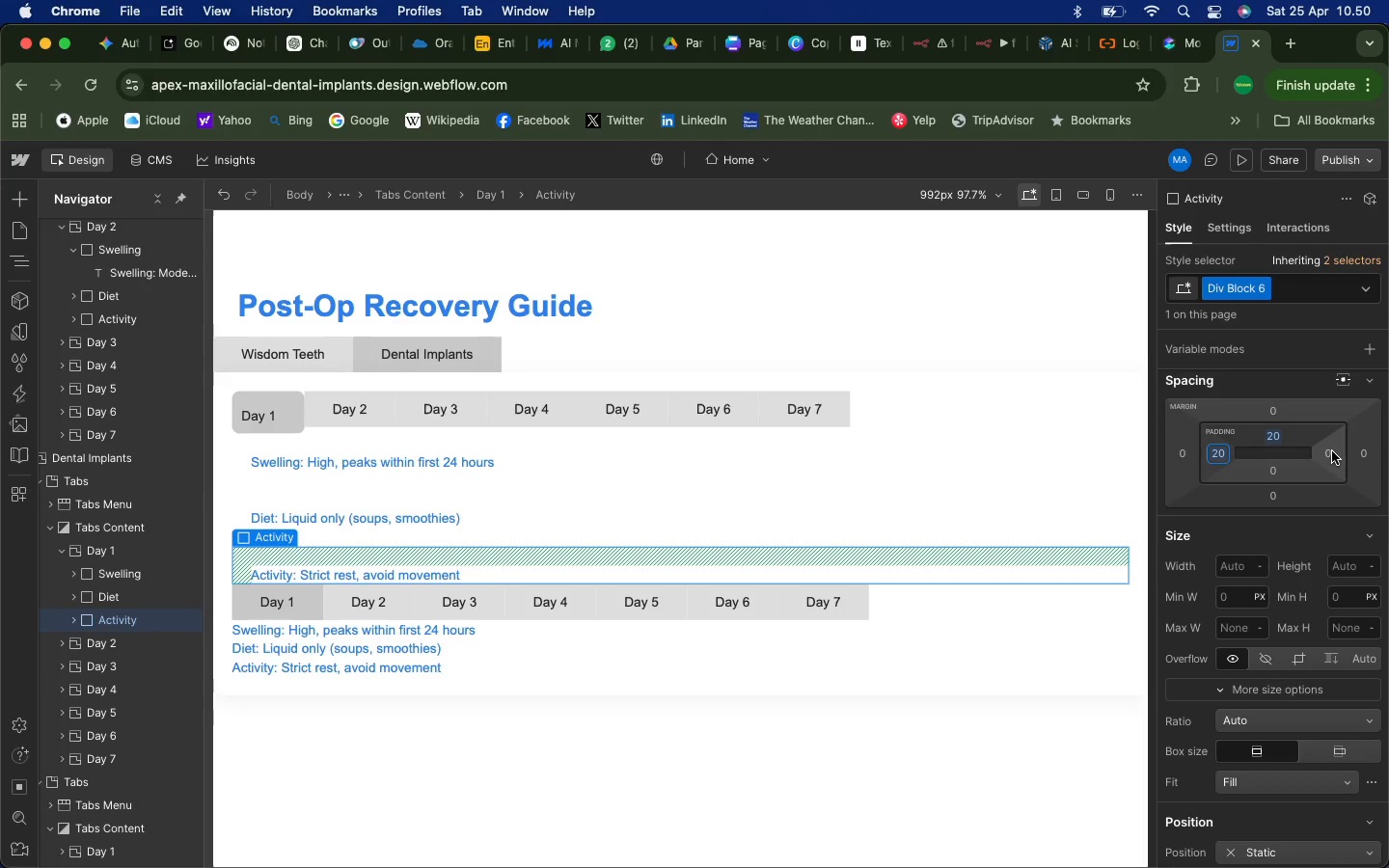 
left_click([1332, 451])
 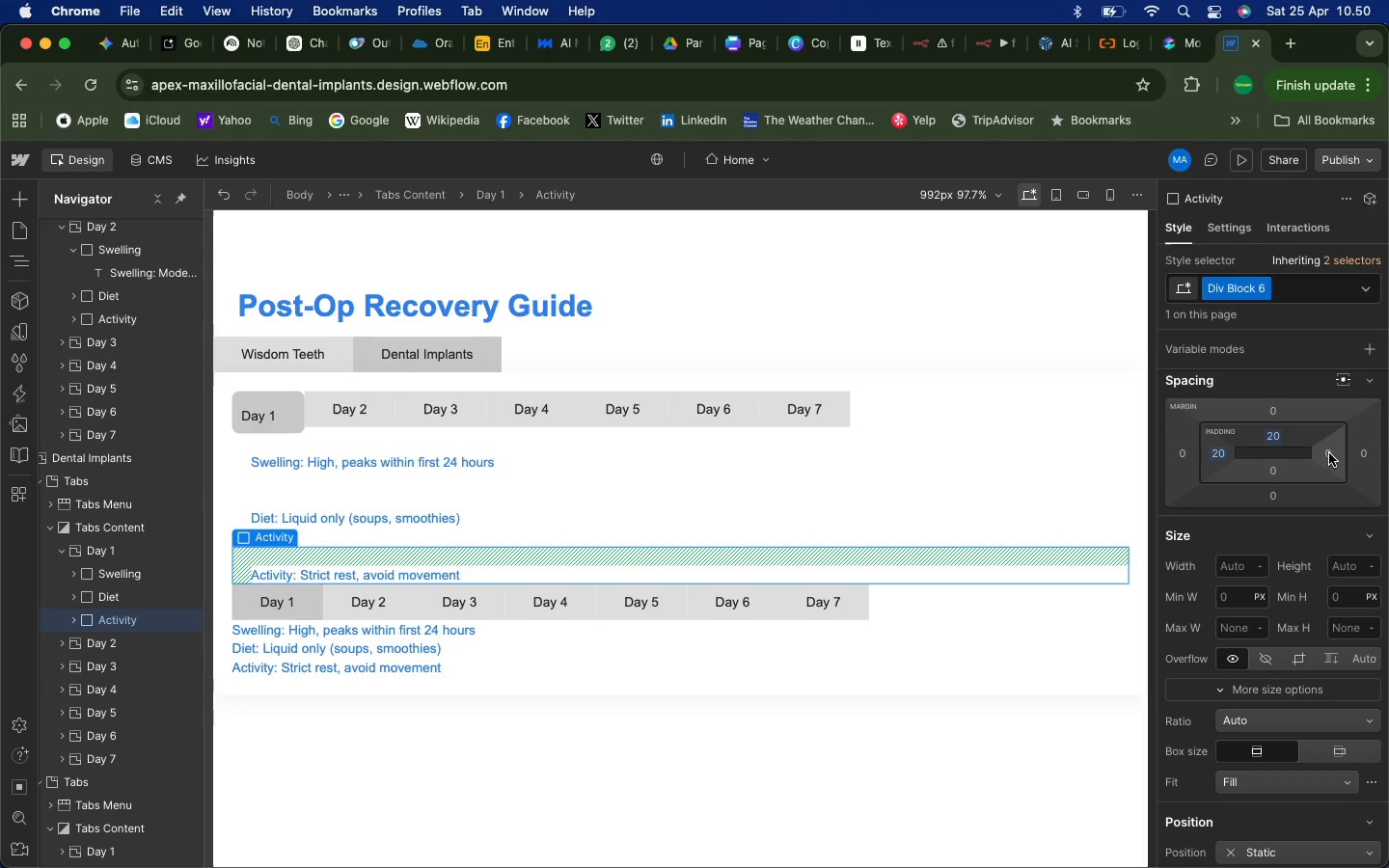 
left_click([1329, 453])
 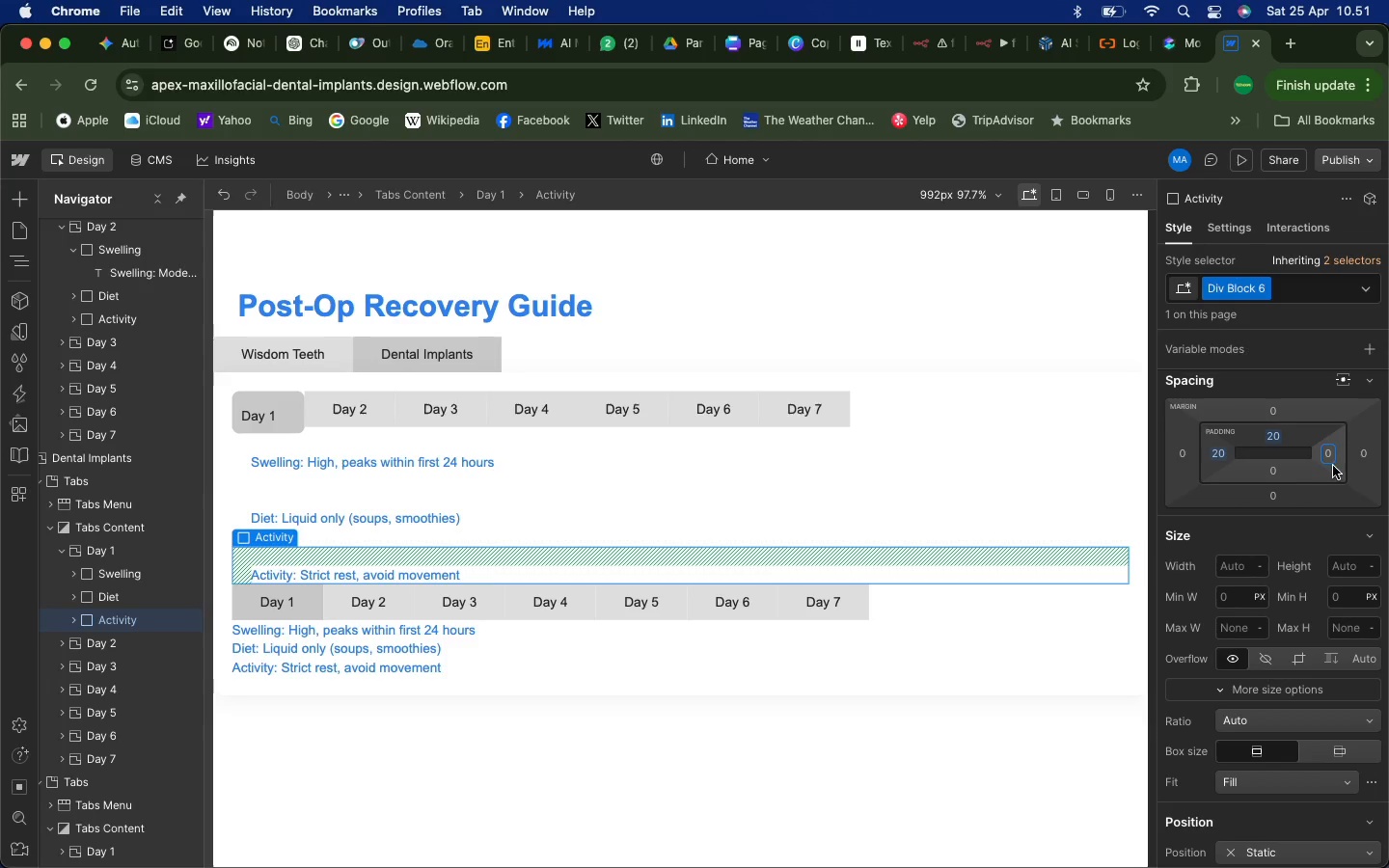 
wait(5.27)
 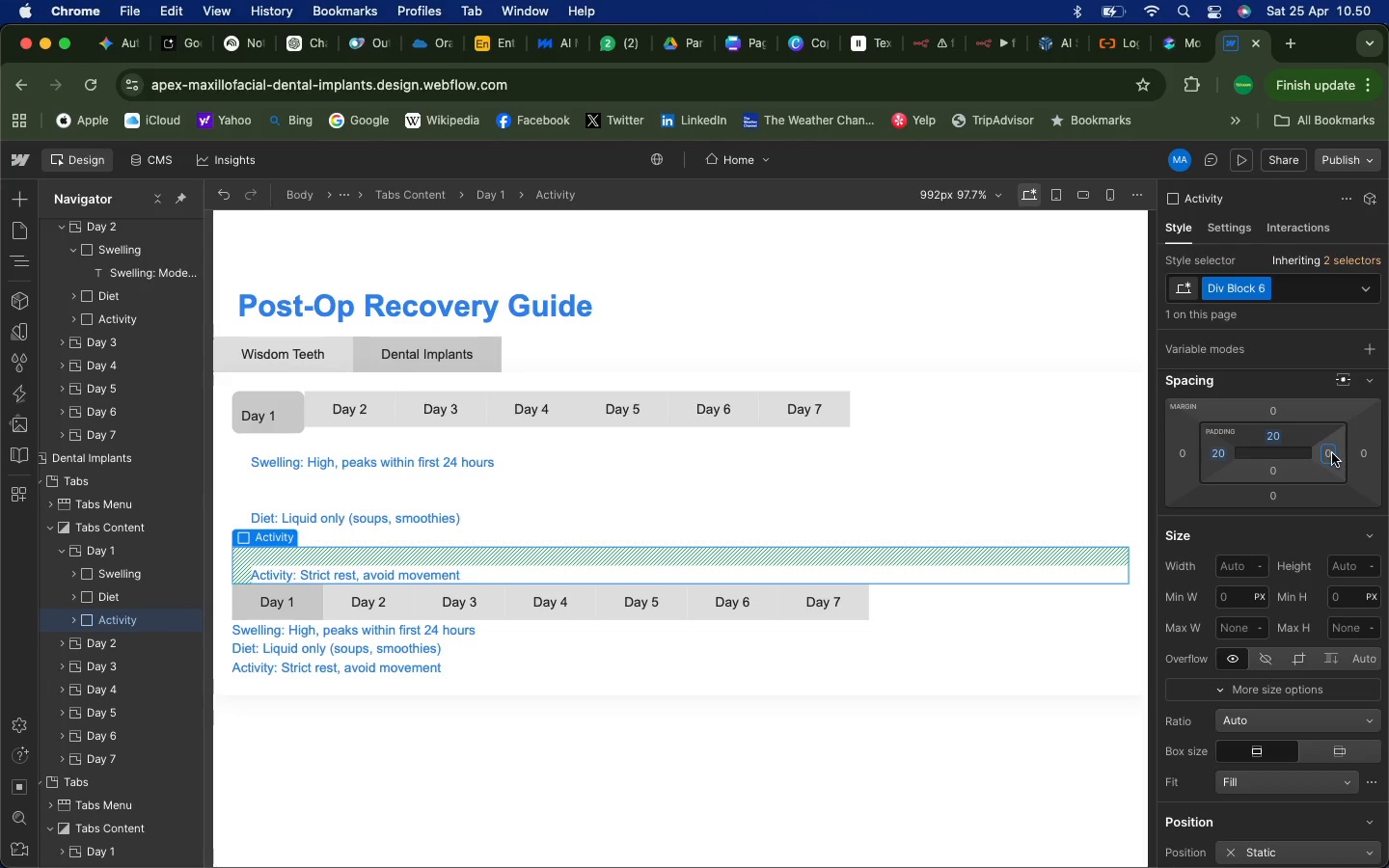 
left_click([1298, 475])
 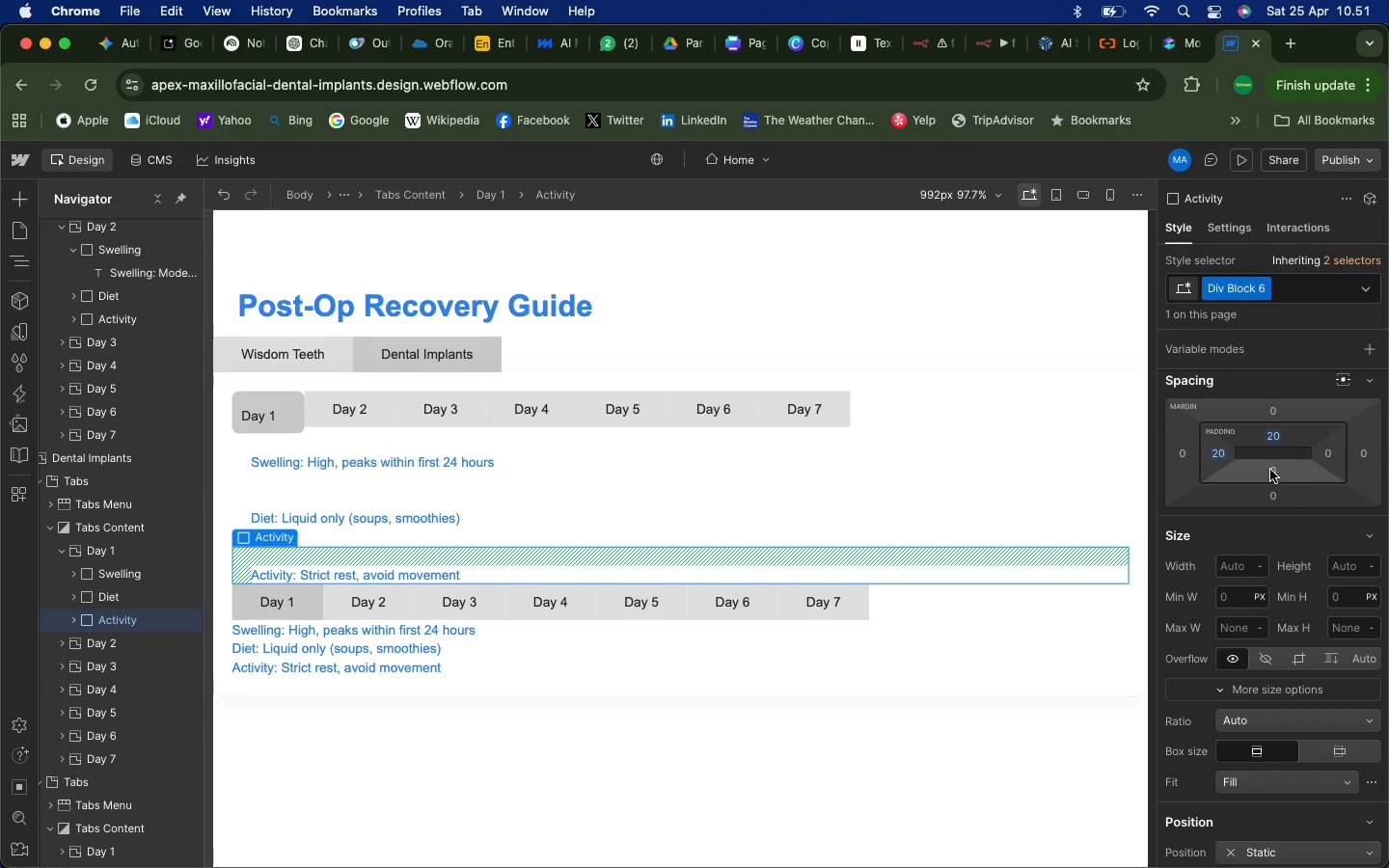 
left_click([1270, 470])
 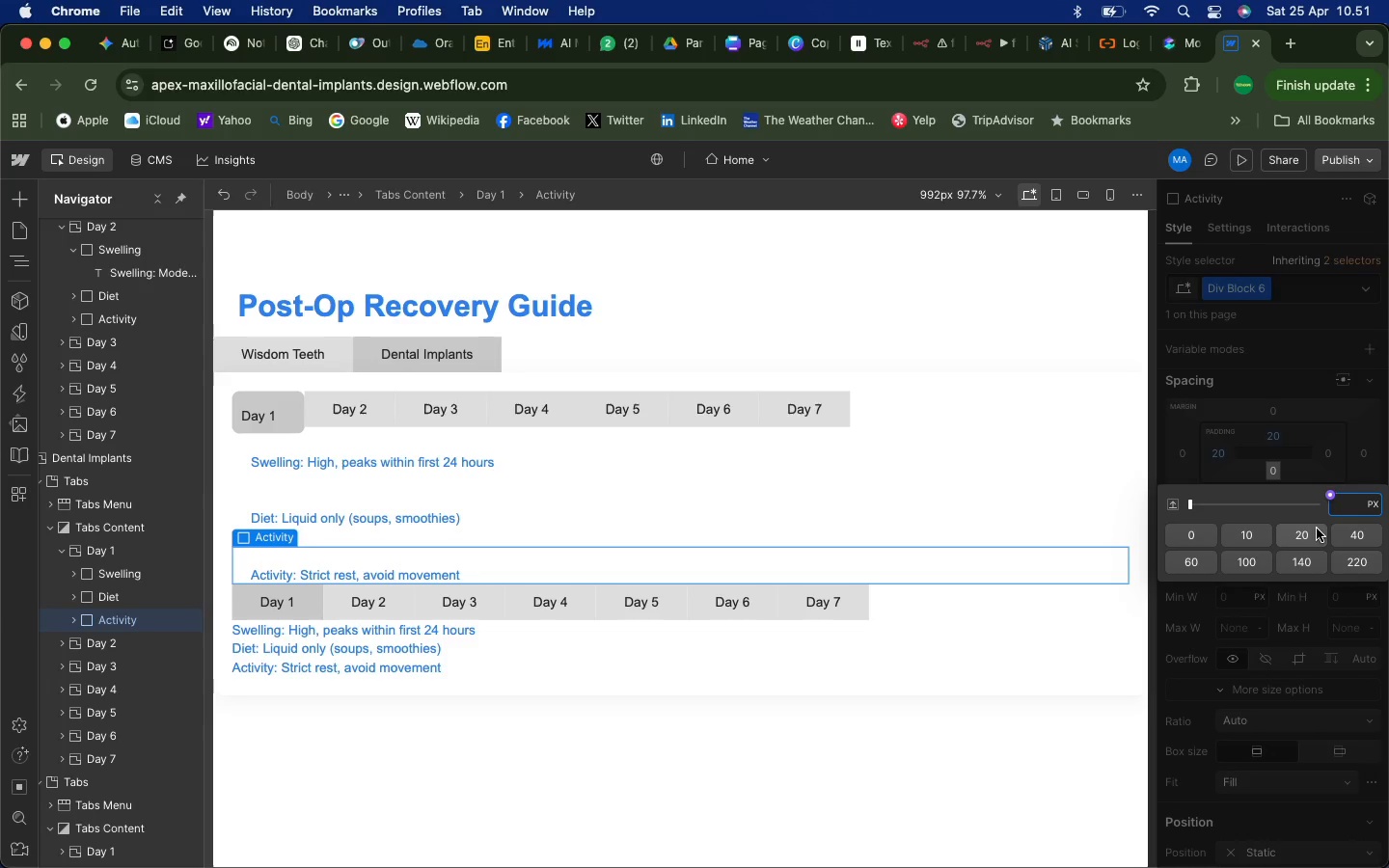 
left_click([1316, 529])
 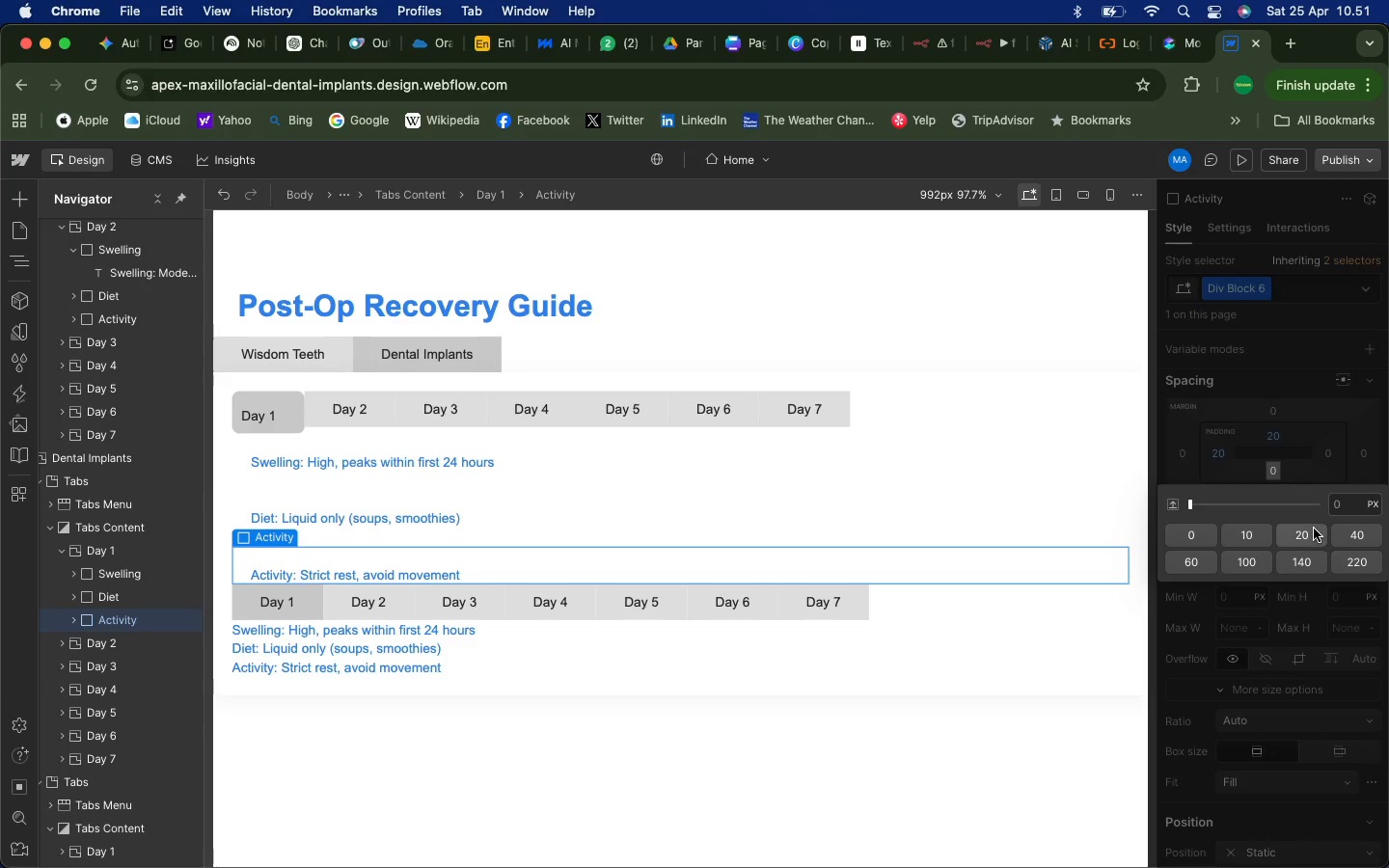 
mouse_move([1314, 494])
 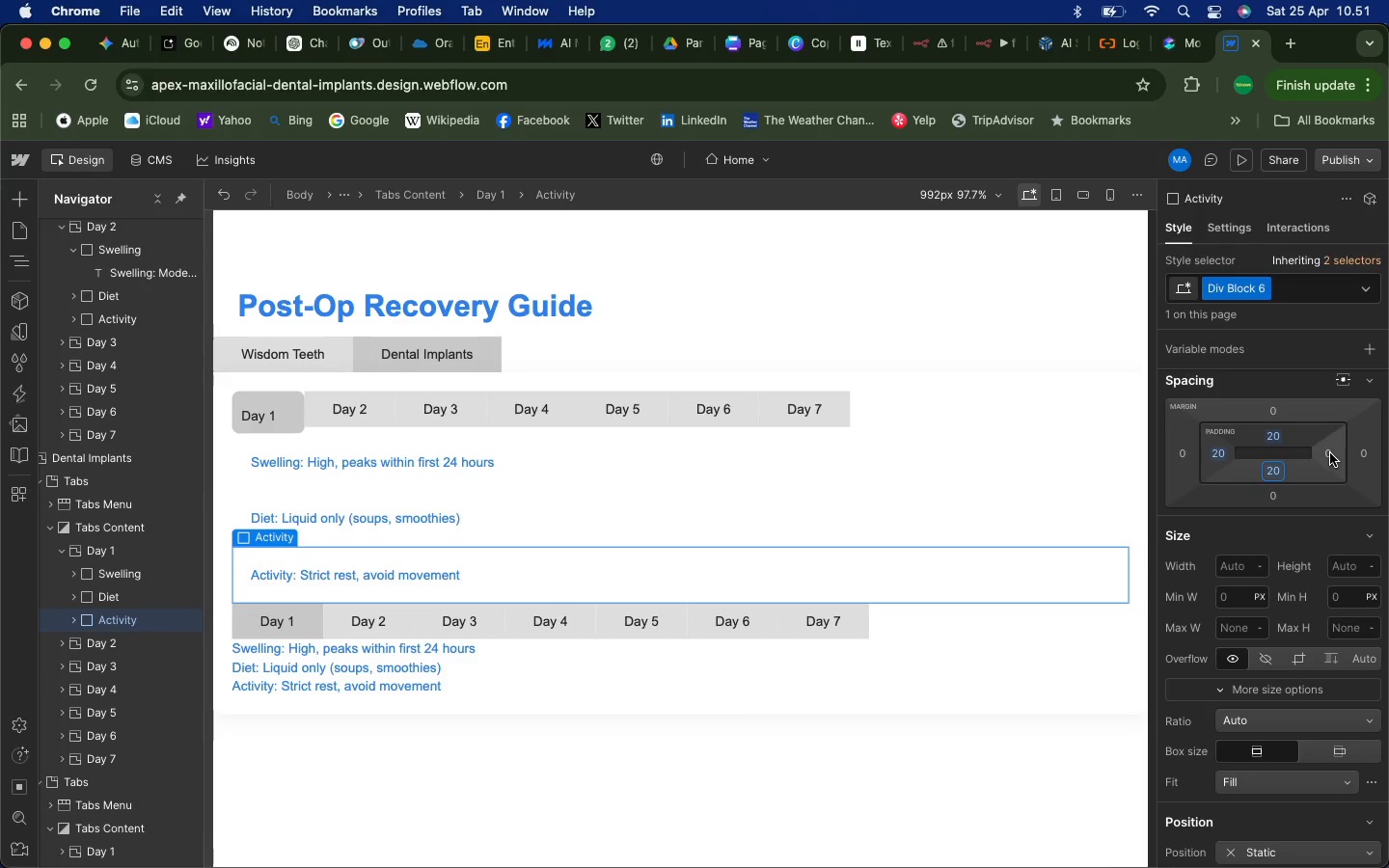 
left_click([1330, 453])
 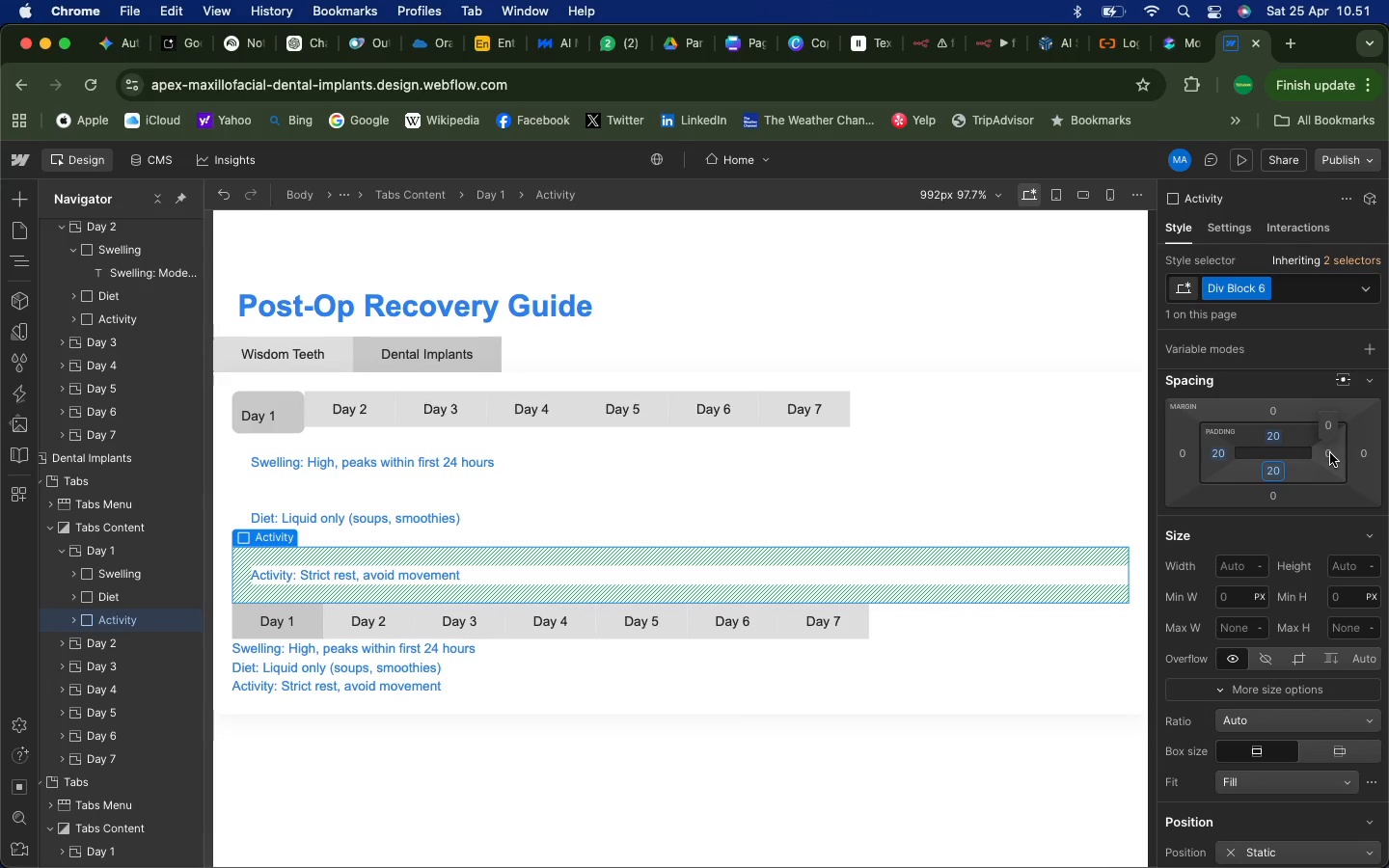 
left_click([1330, 453])
 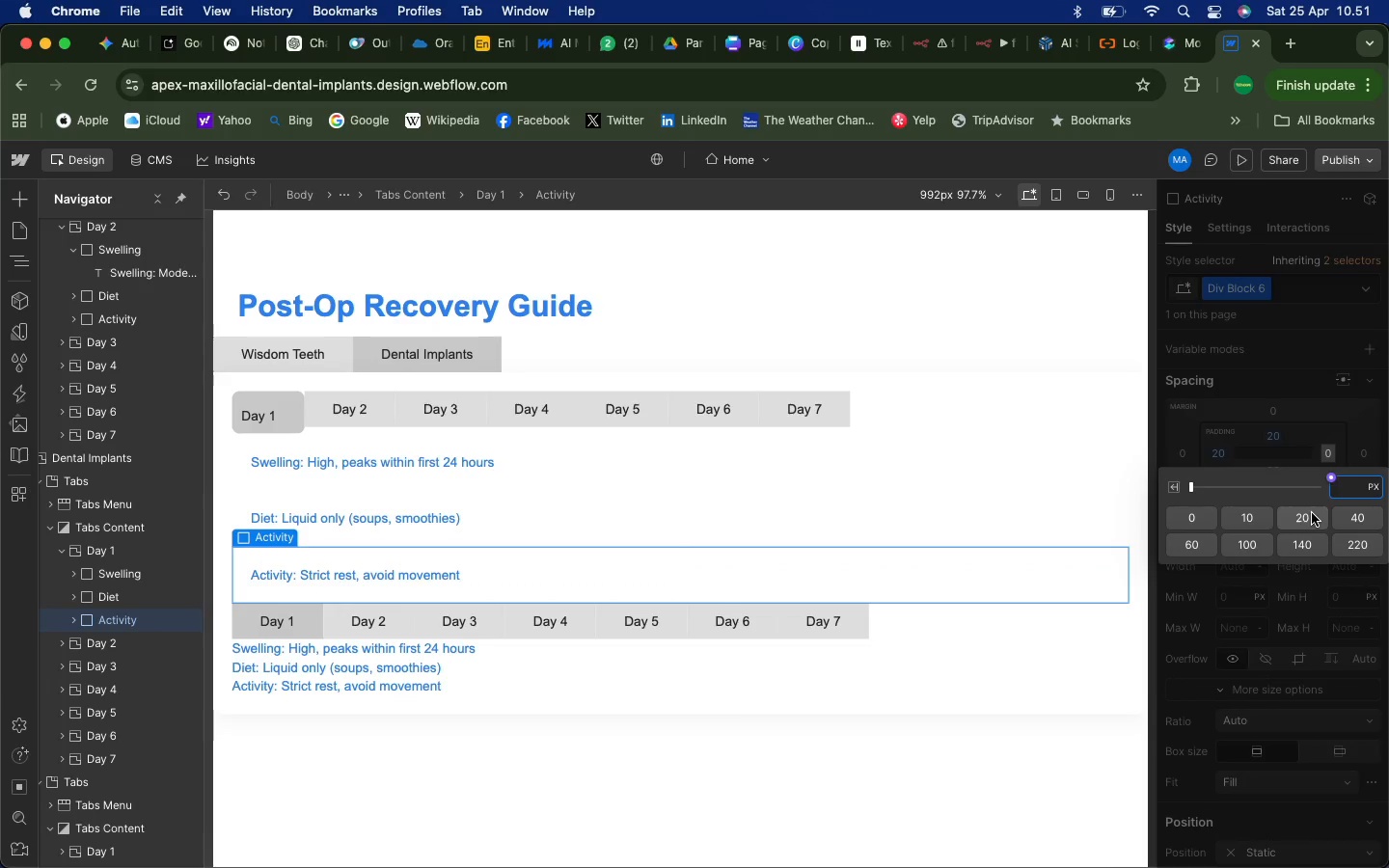 
left_click([1312, 513])
 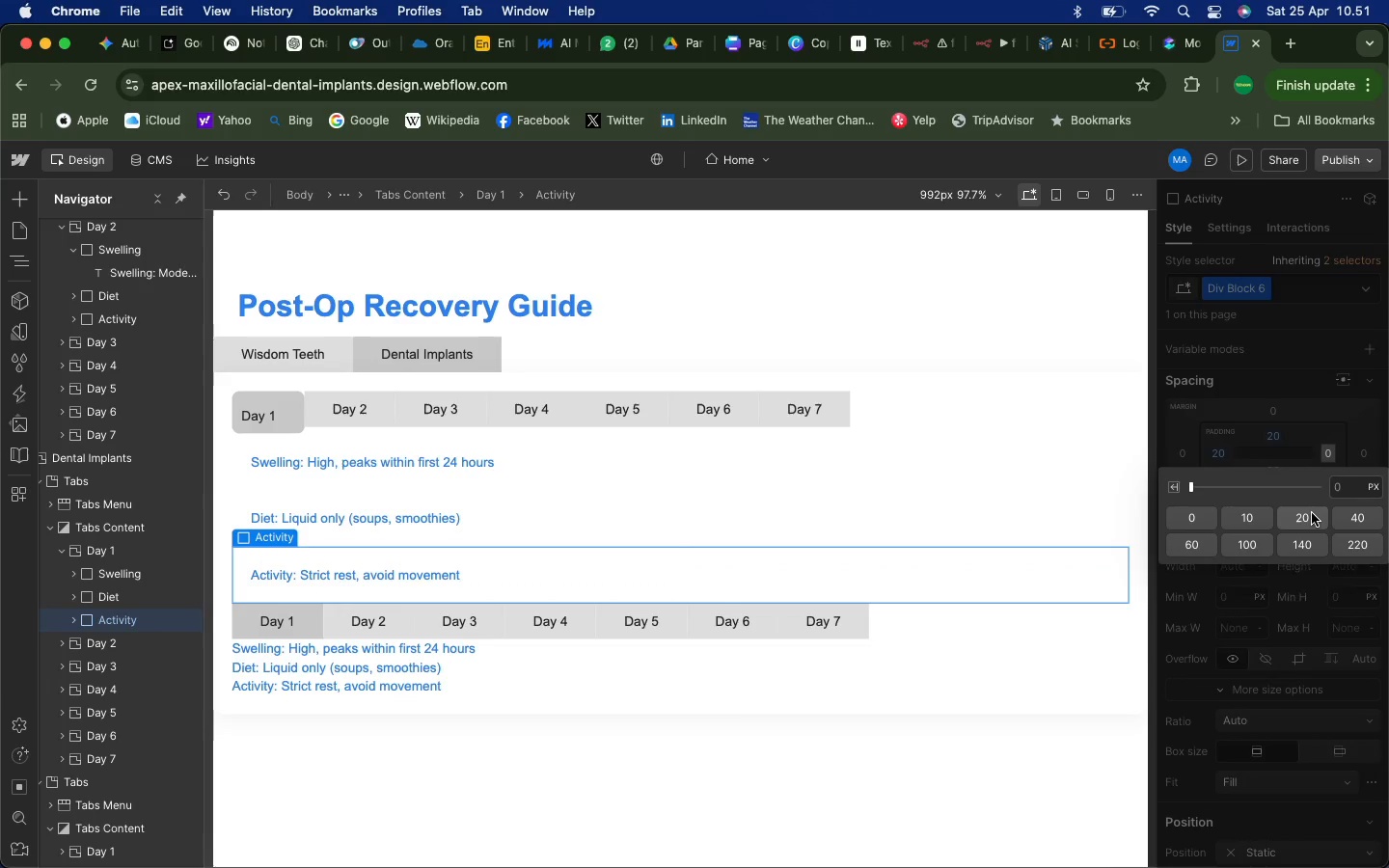 
mouse_move([1311, 475])
 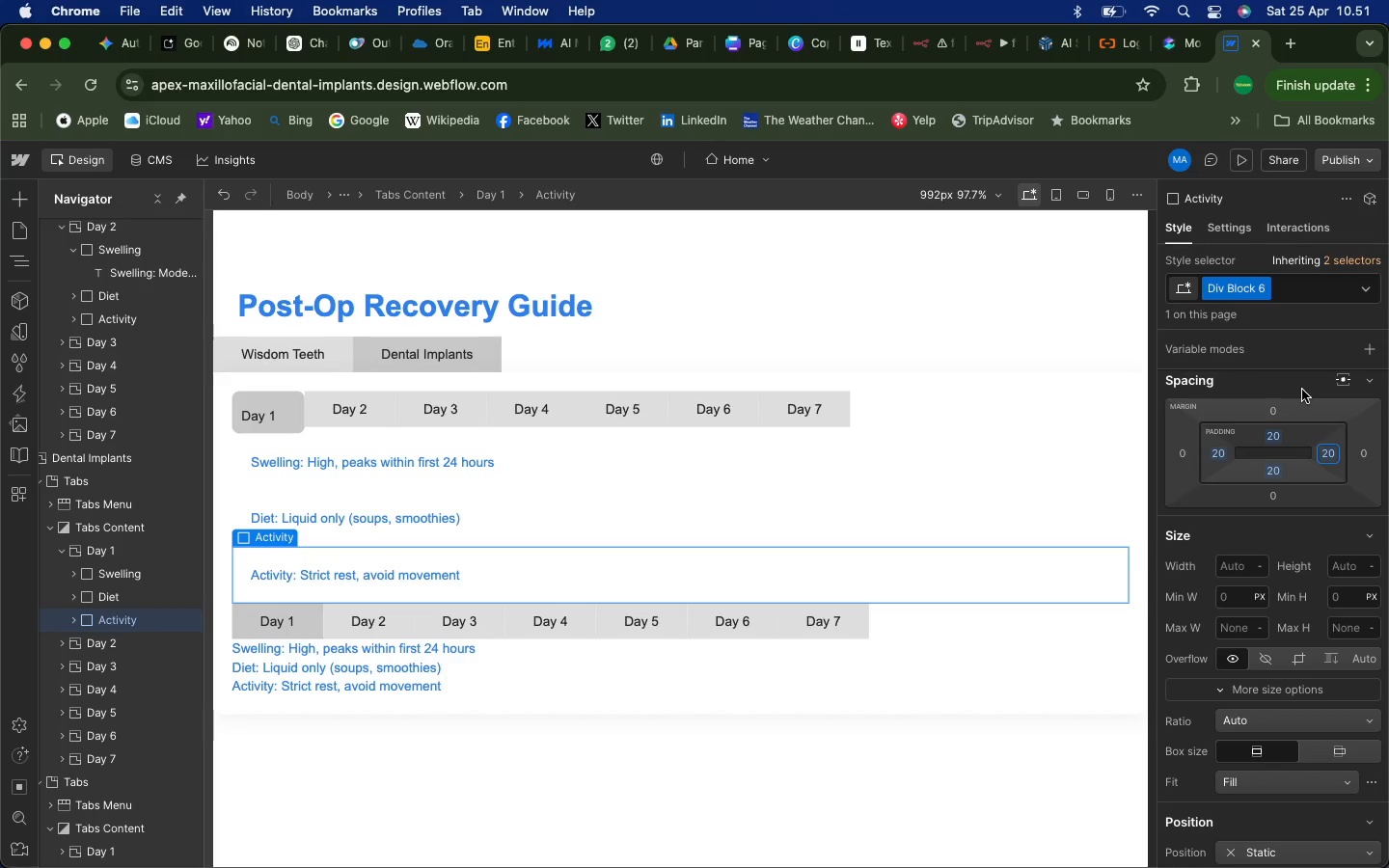 
left_click([1302, 390])
 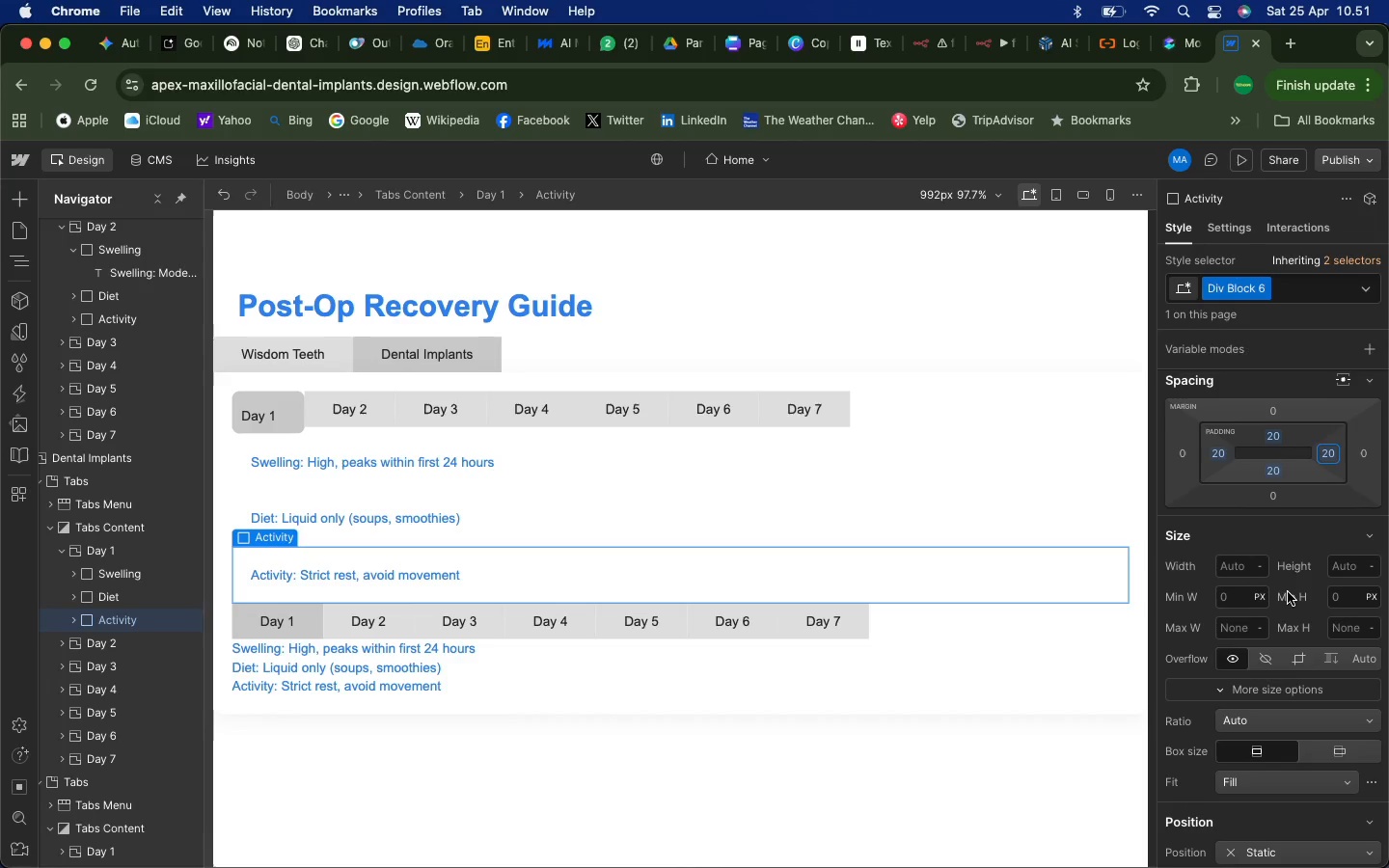 
left_click([1282, 561])
 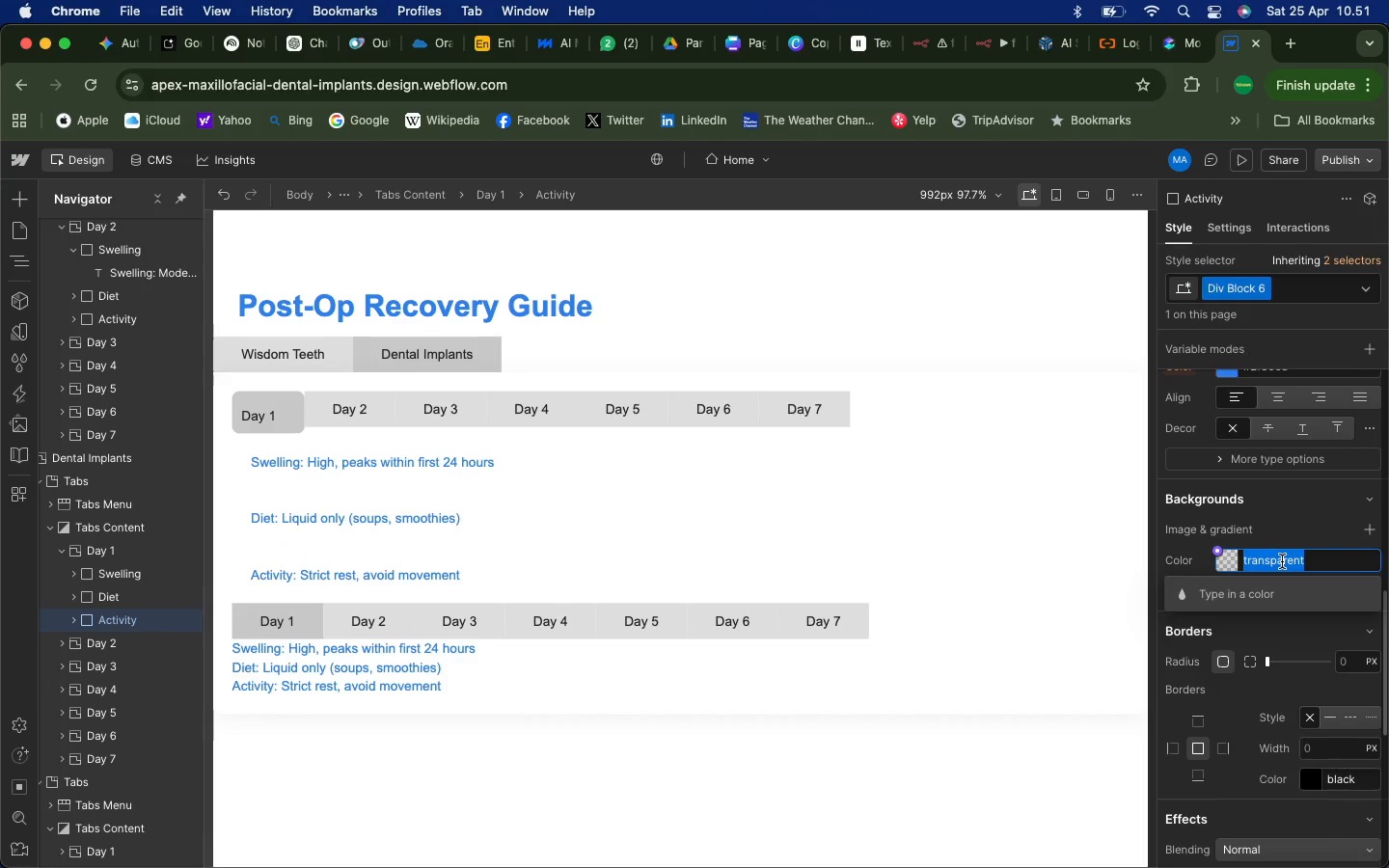 
scroll: coordinate [1298, 591], scroll_direction: down, amount: 108.0
 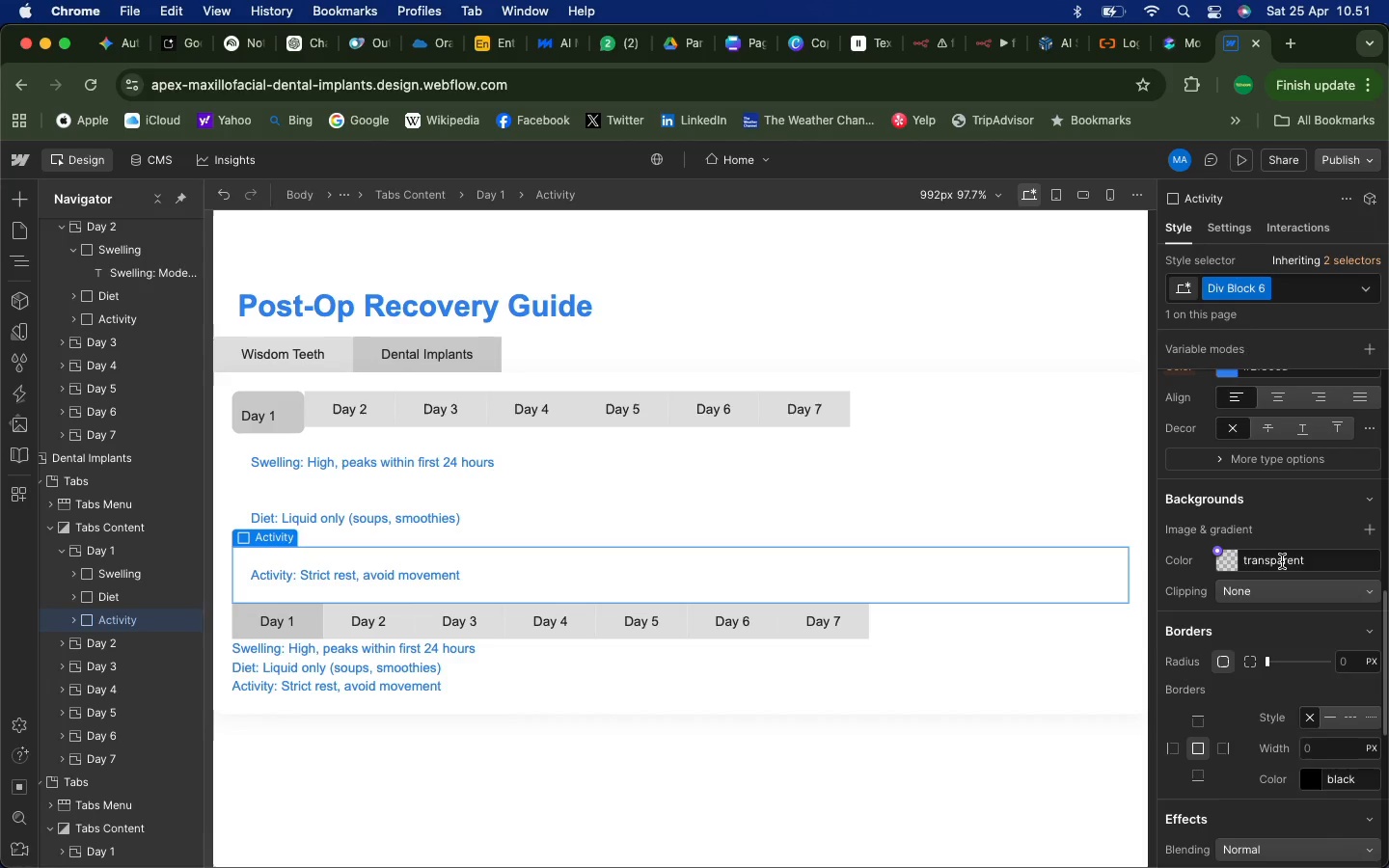 
type(white)
 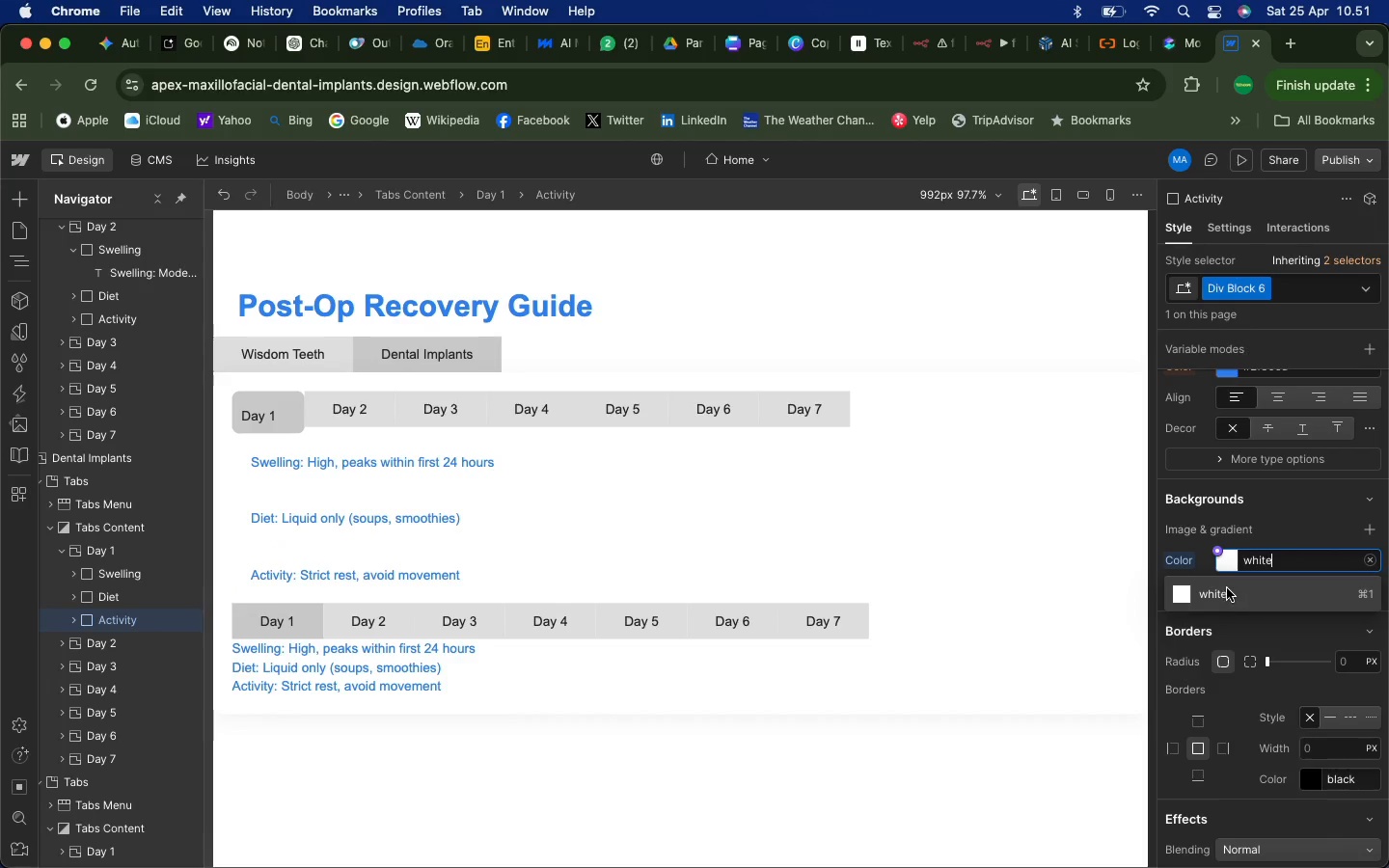 
left_click([1216, 592])
 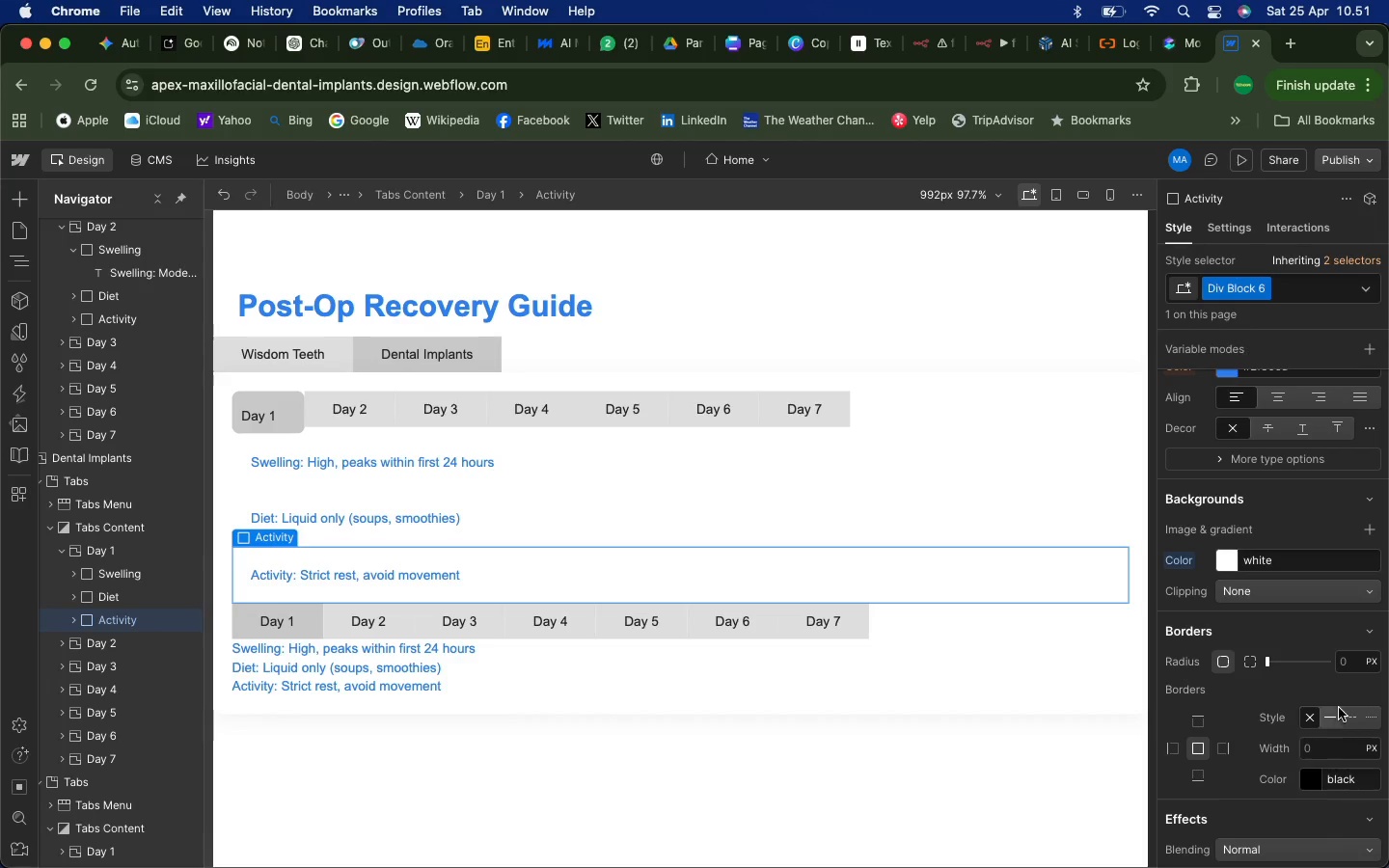 
left_click([1353, 661])
 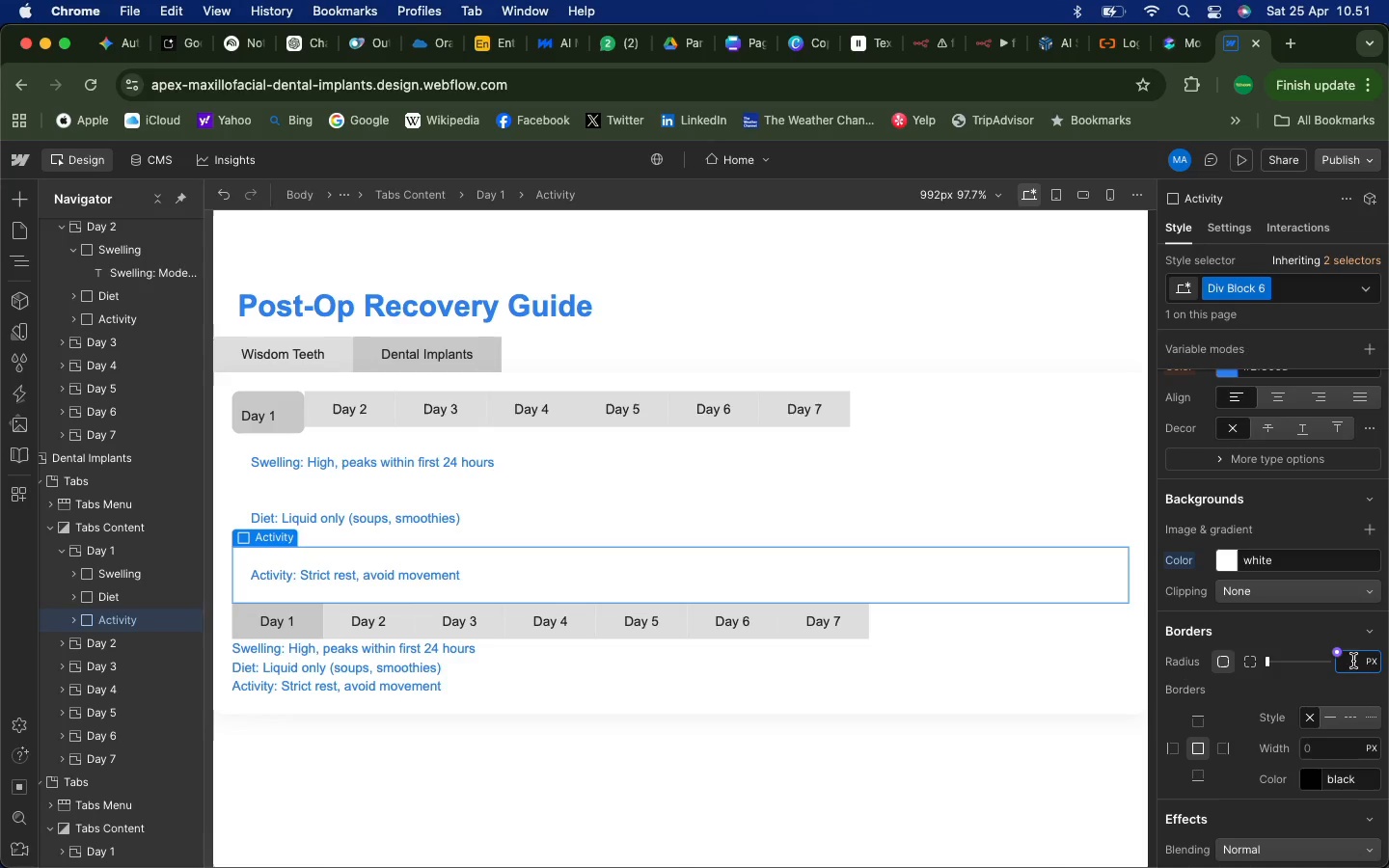 
type(12)
 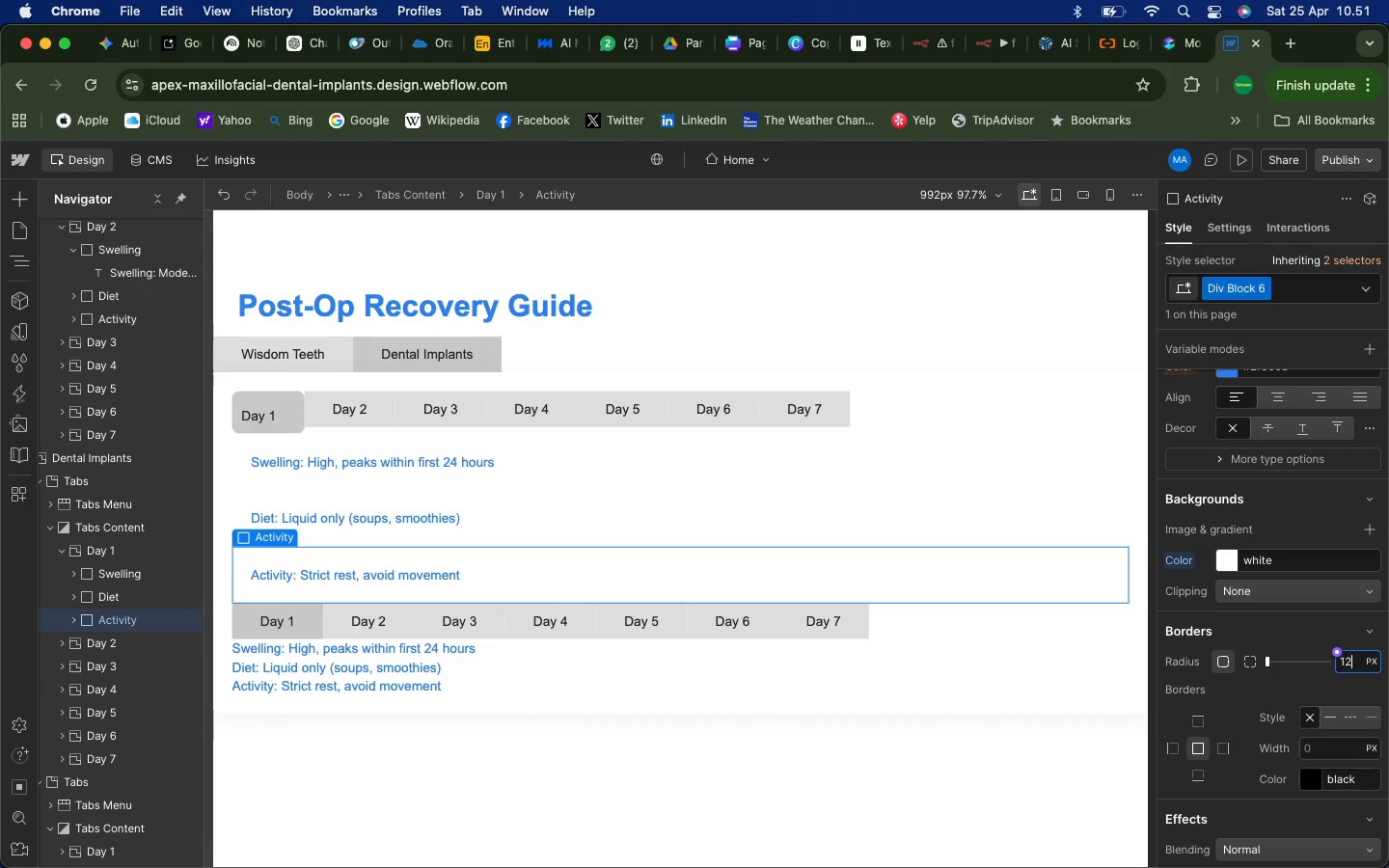 
key(Enter)
 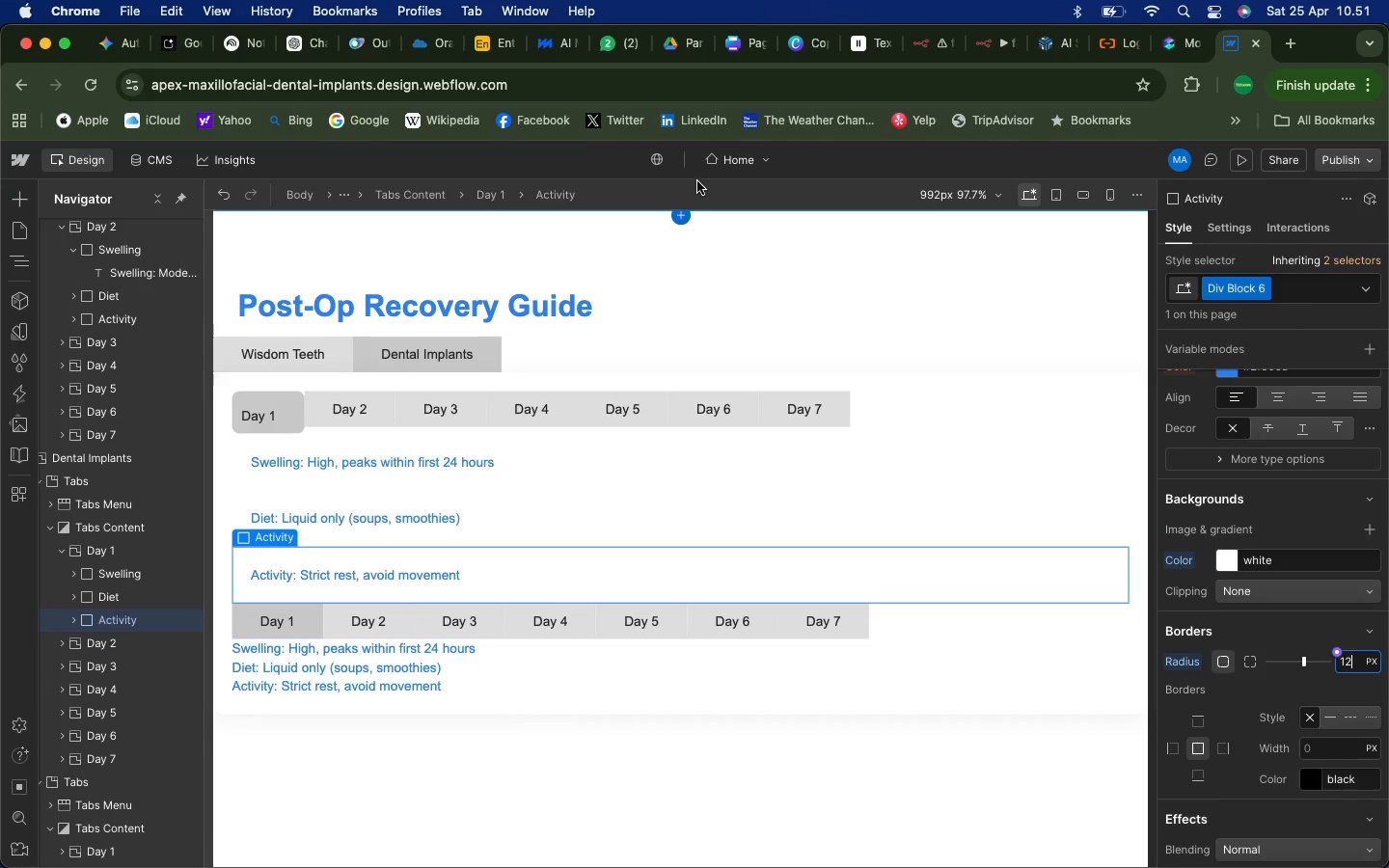 
mouse_move([741, 159])
 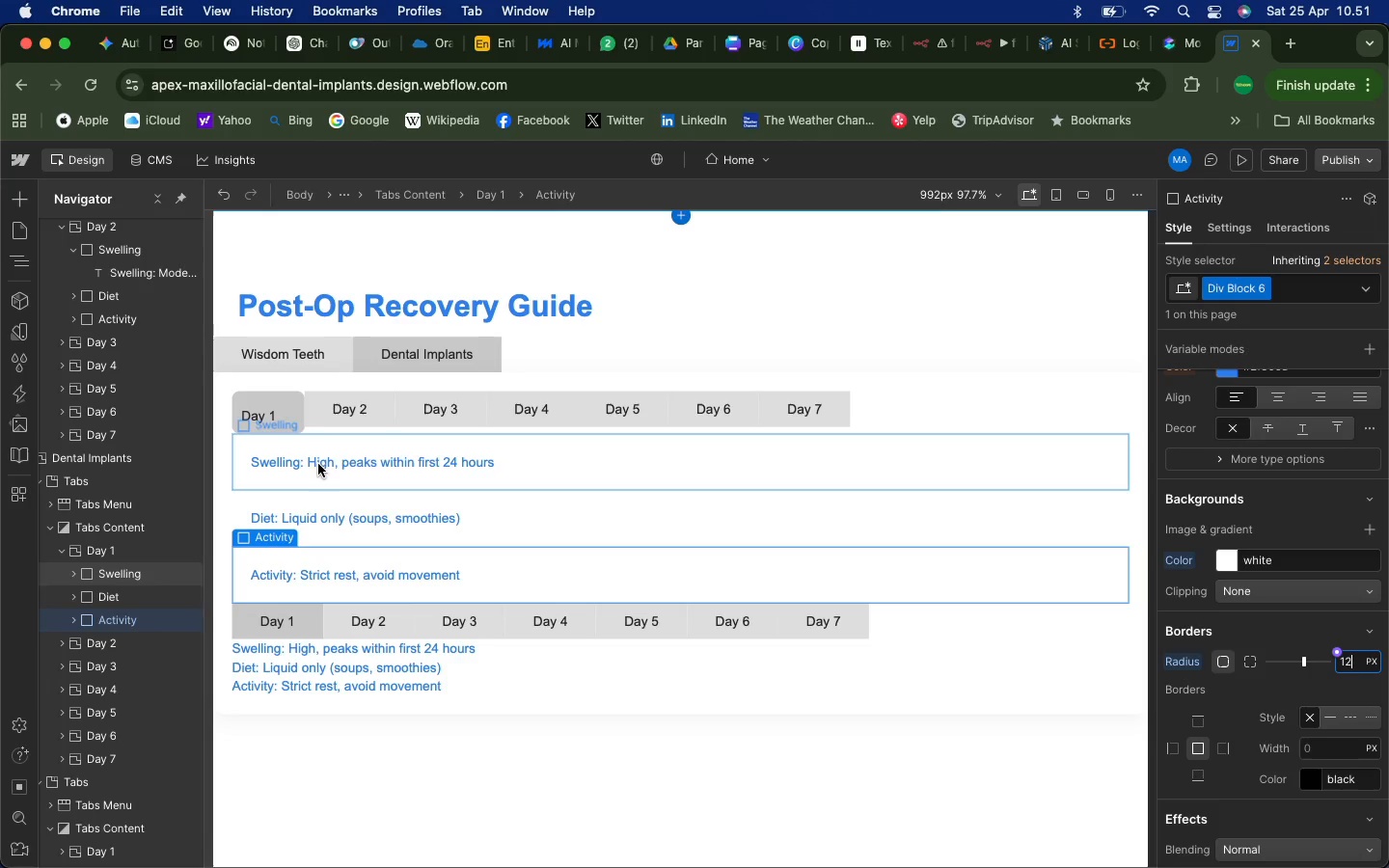 
wait(6.76)
 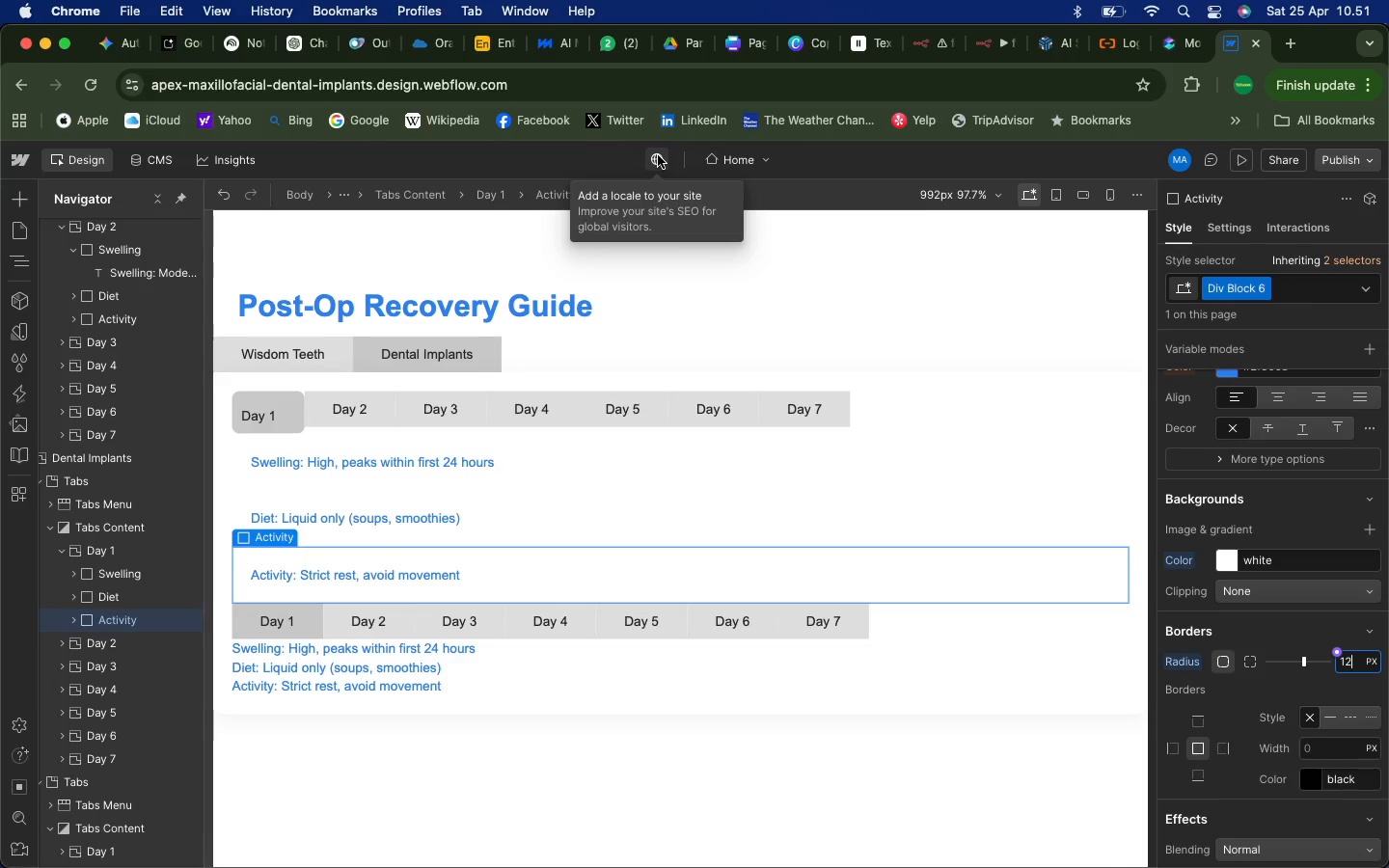 
left_click([62, 554])
 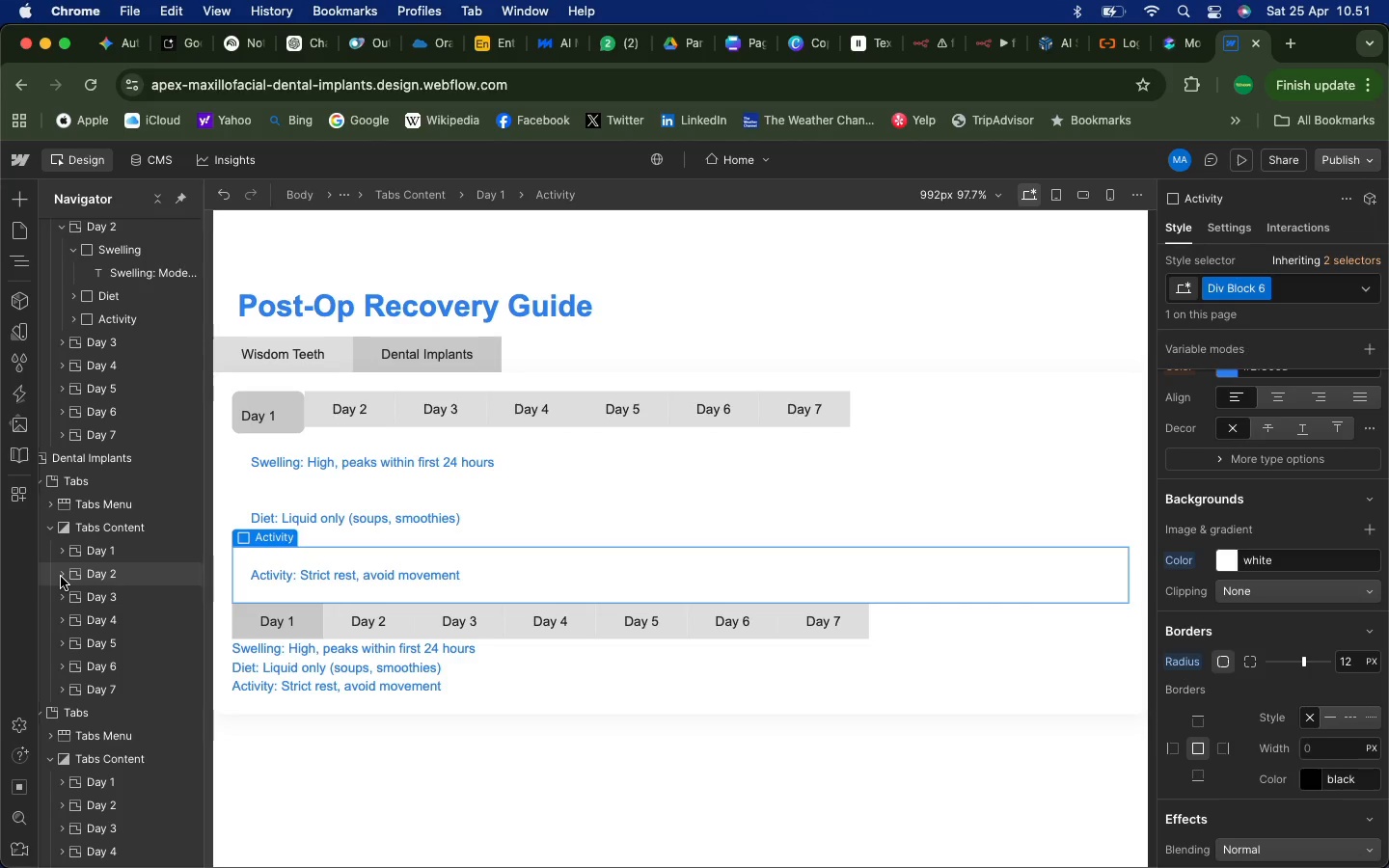 
left_click([61, 577])
 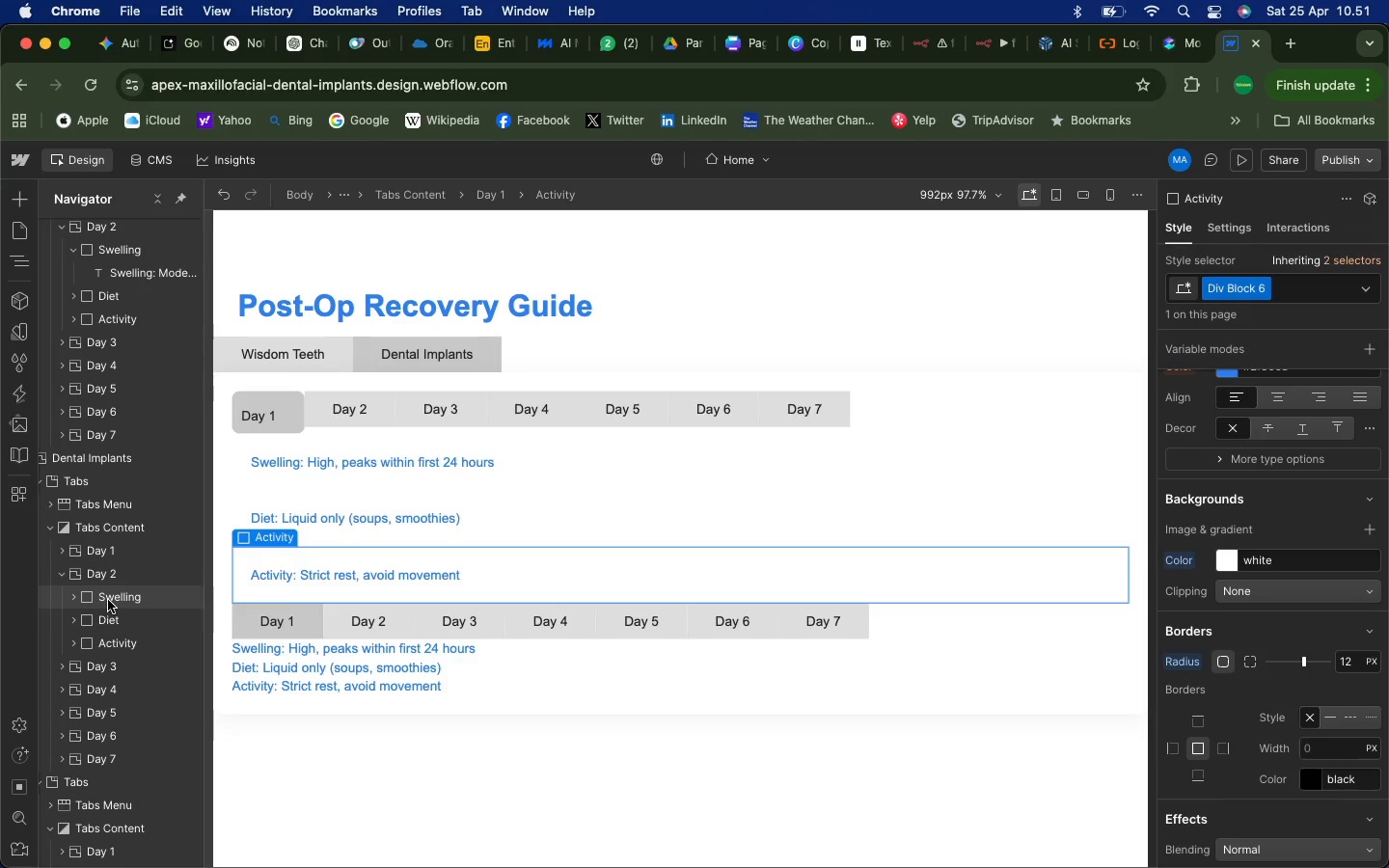 
left_click([108, 600])
 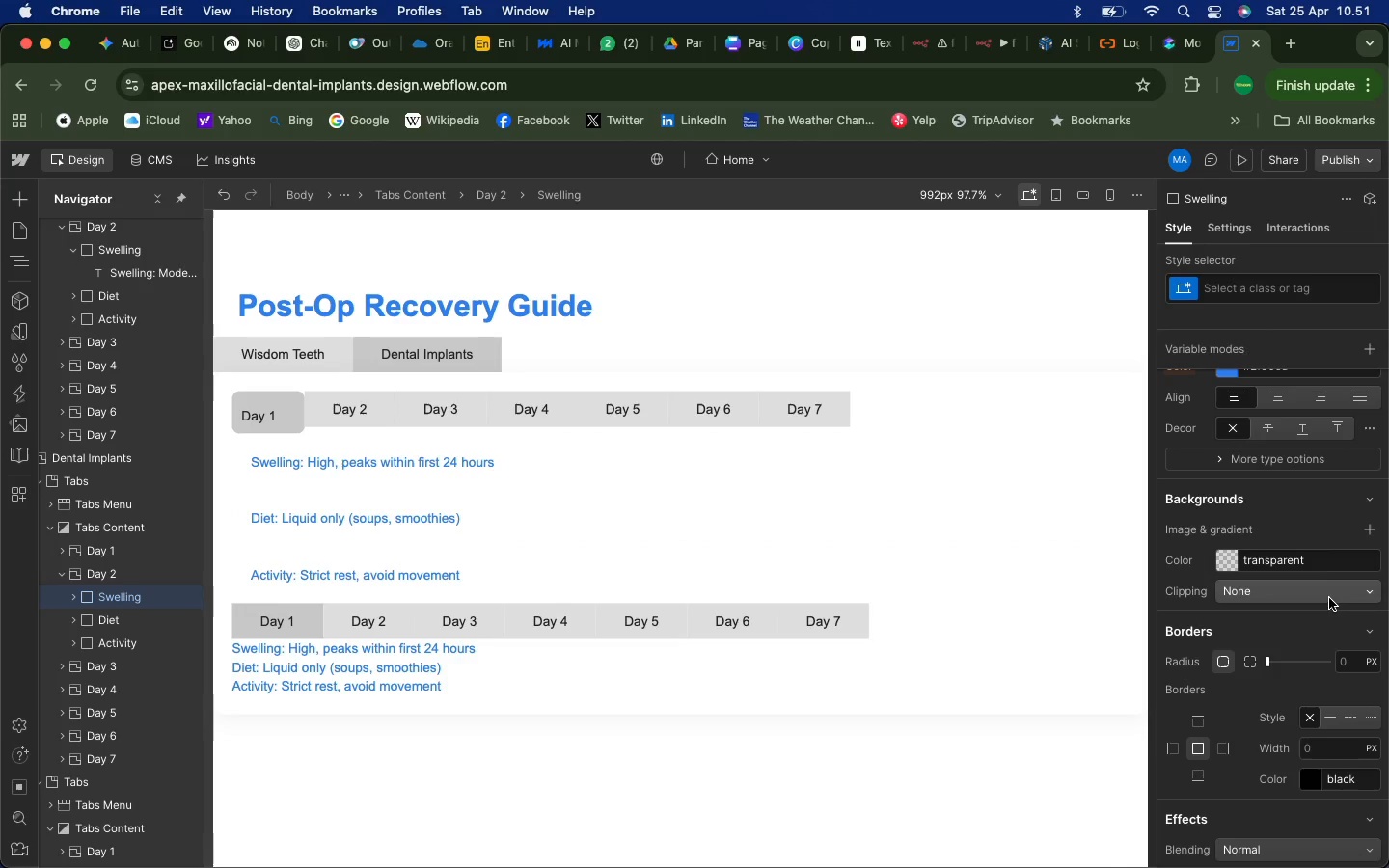 
left_click([1345, 665])
 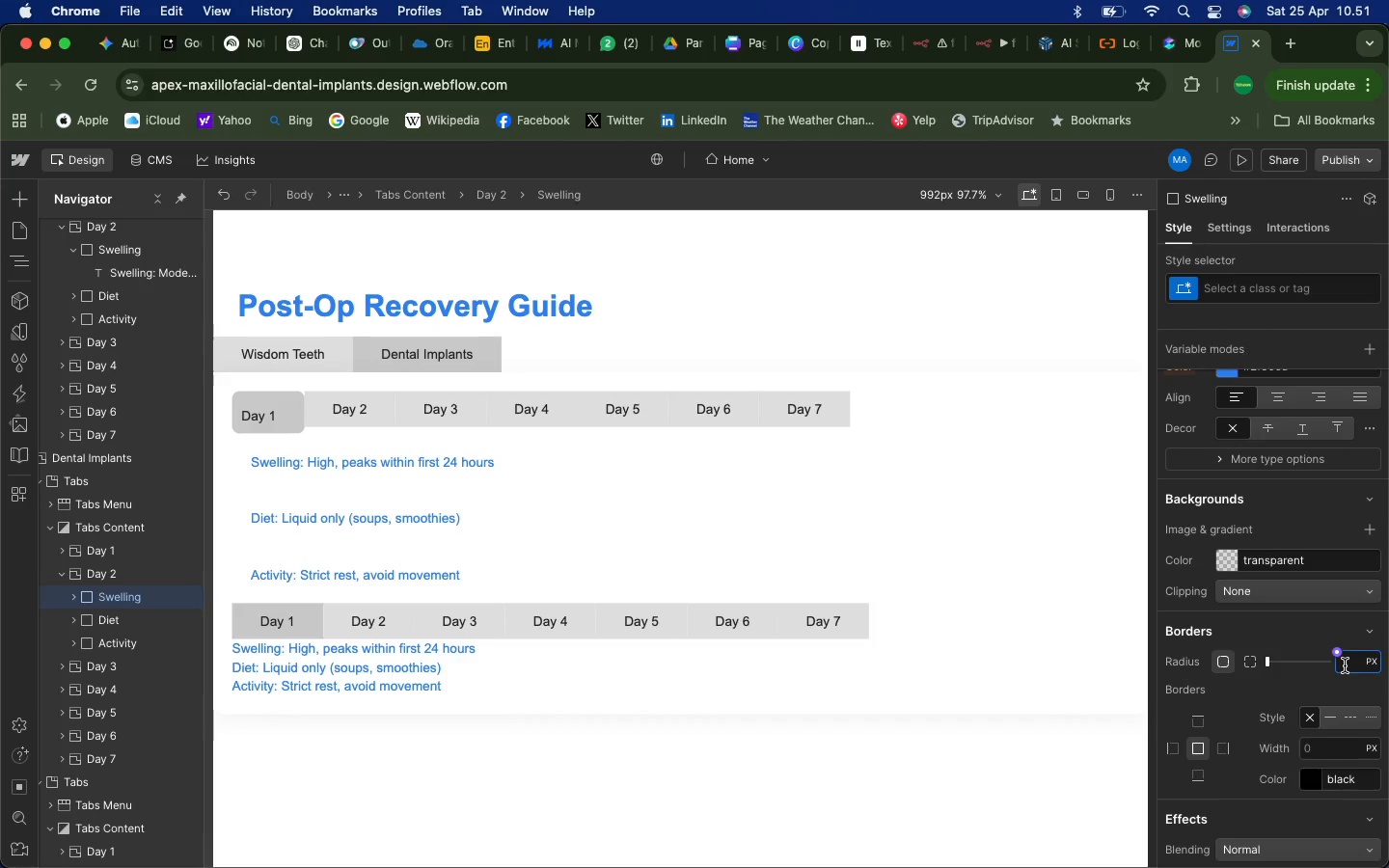 
type(12)
 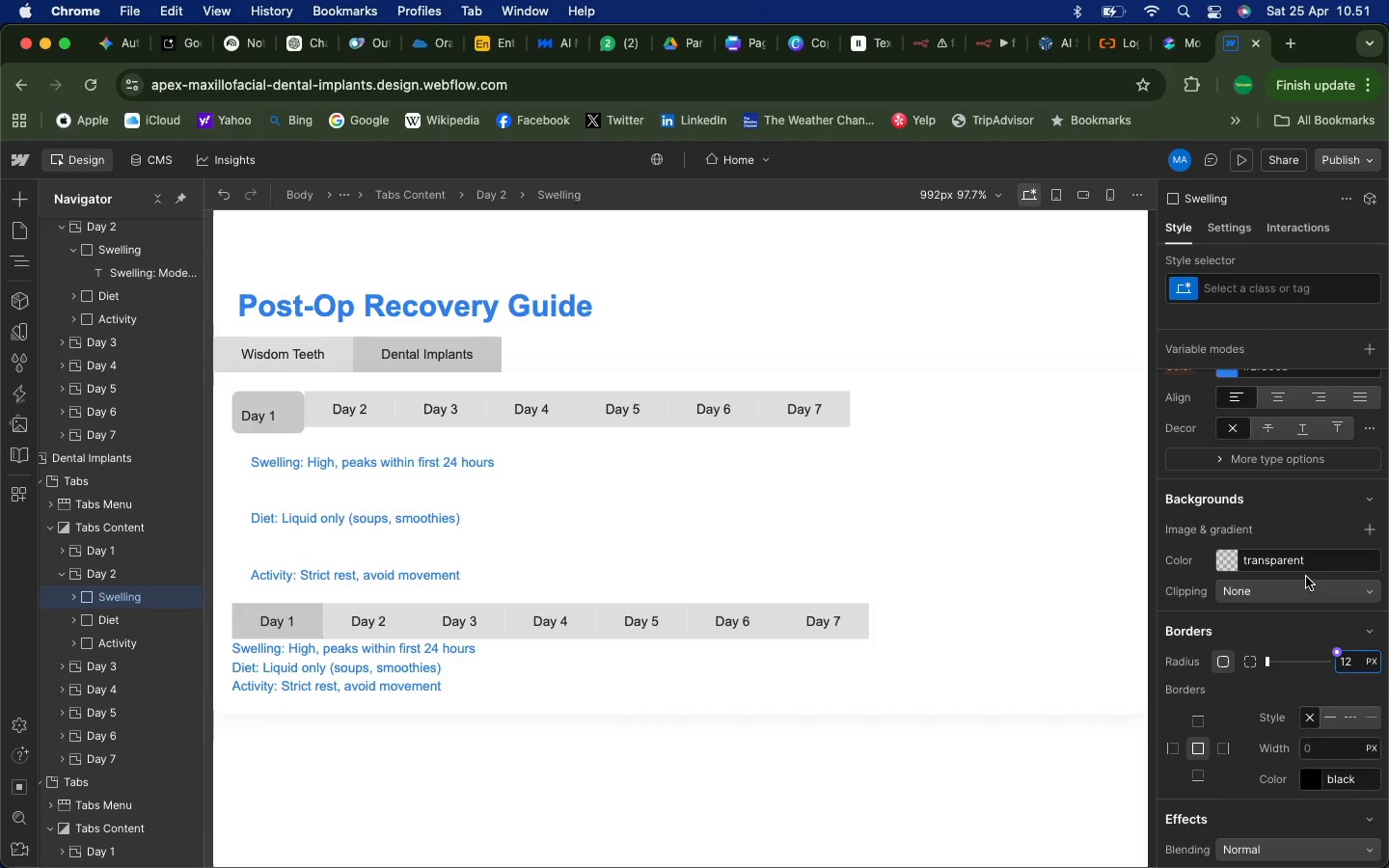 
left_click([1295, 563])
 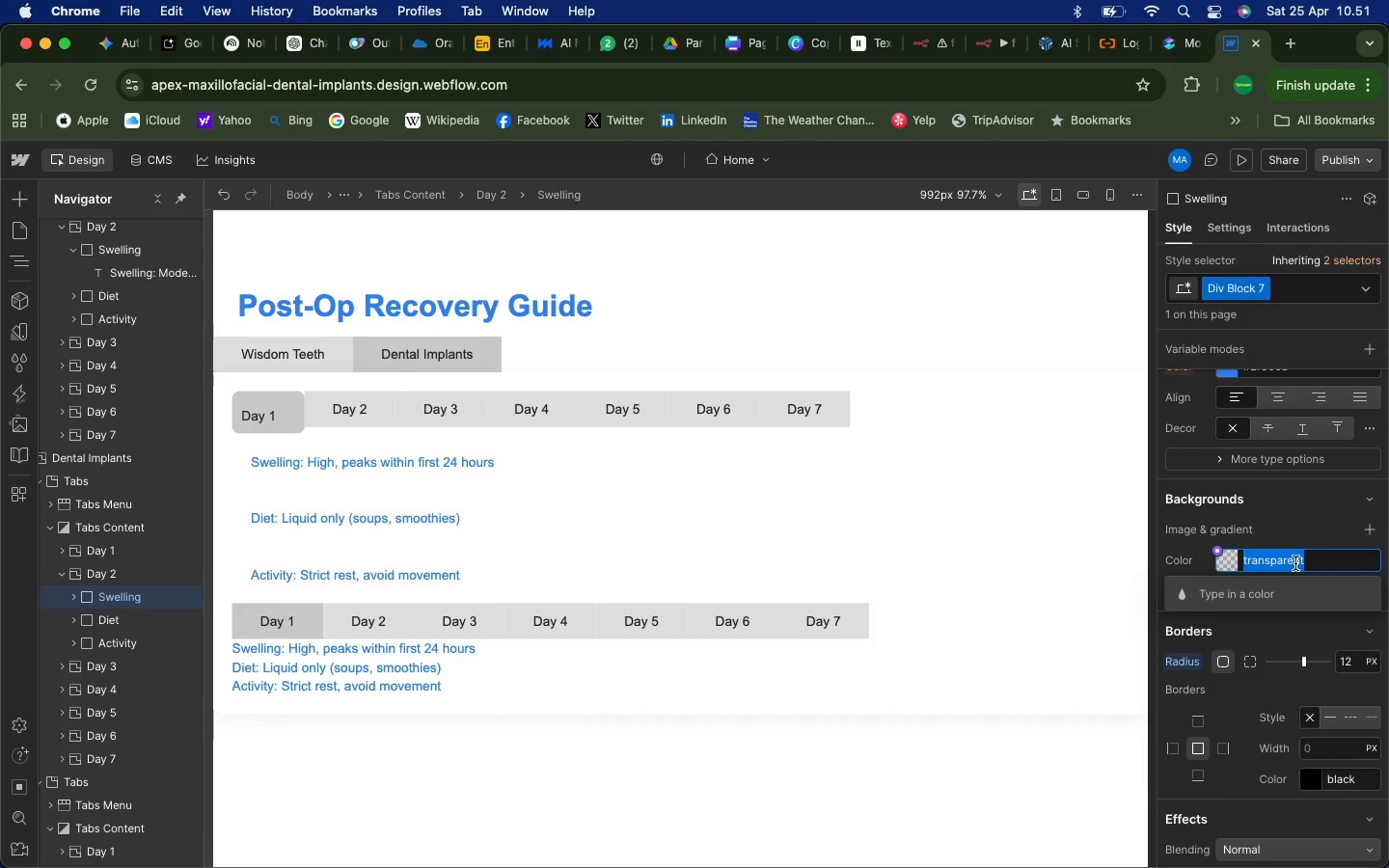 
type(white)
 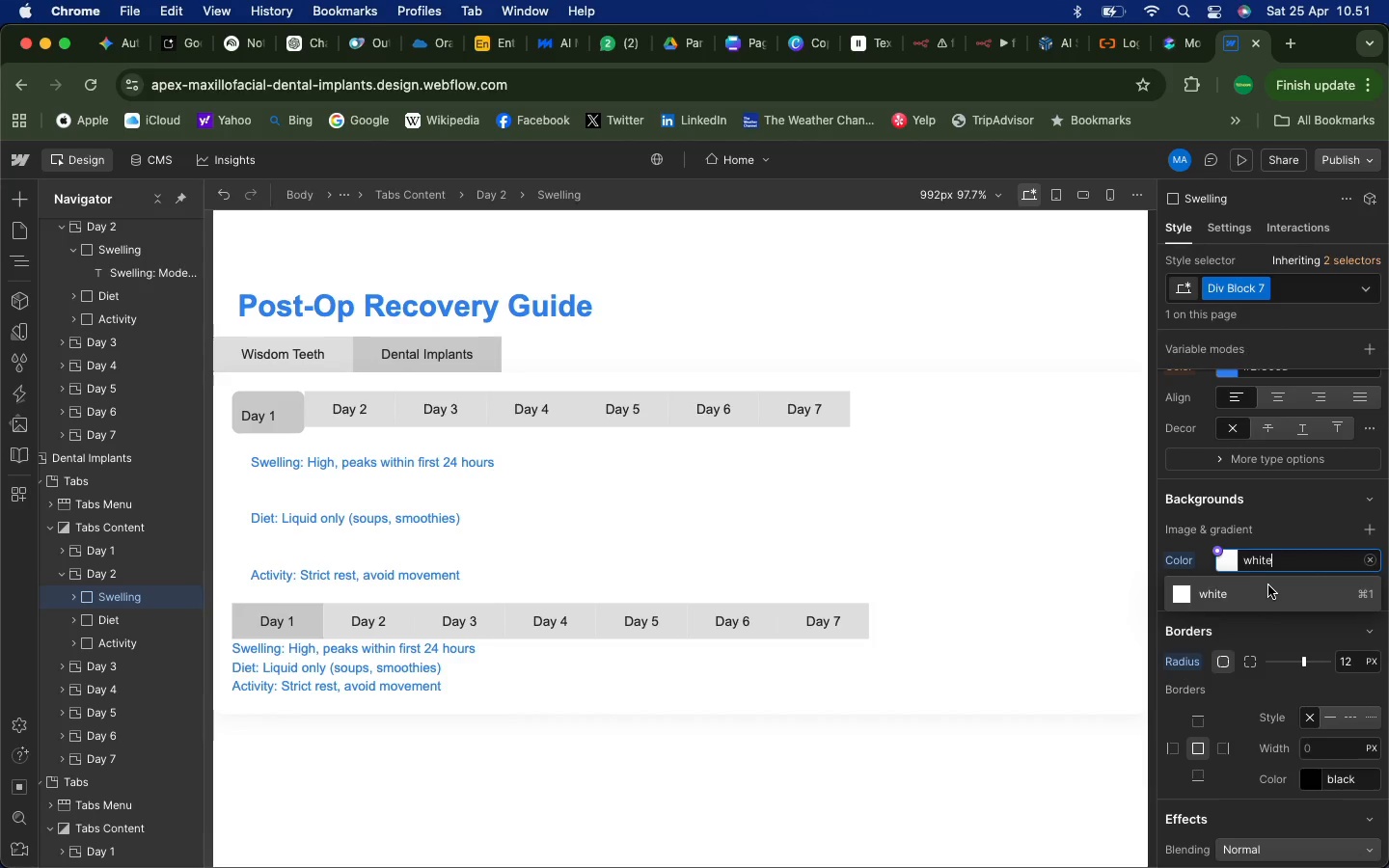 
left_click([1268, 585])
 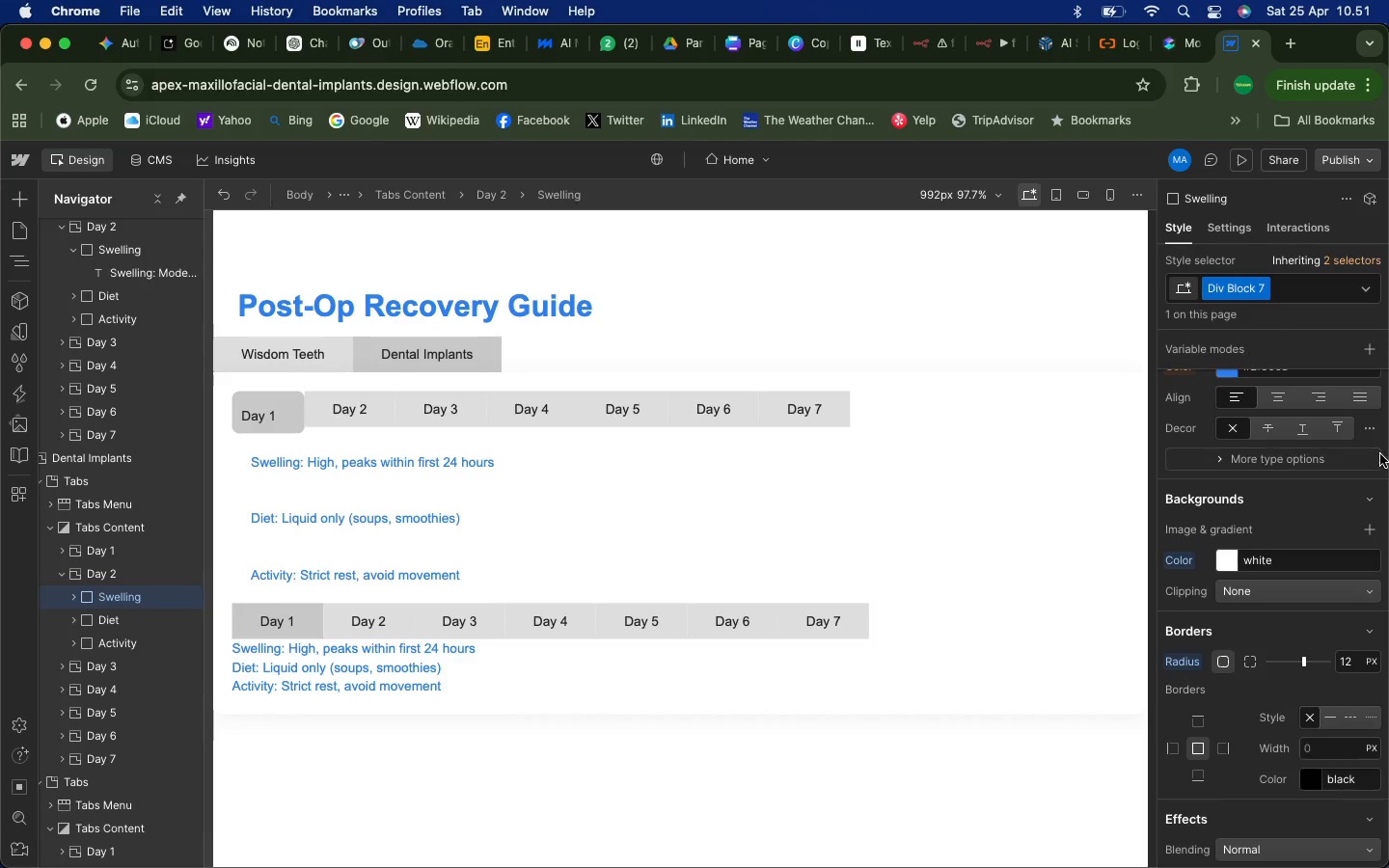 
left_click([1275, 467])
 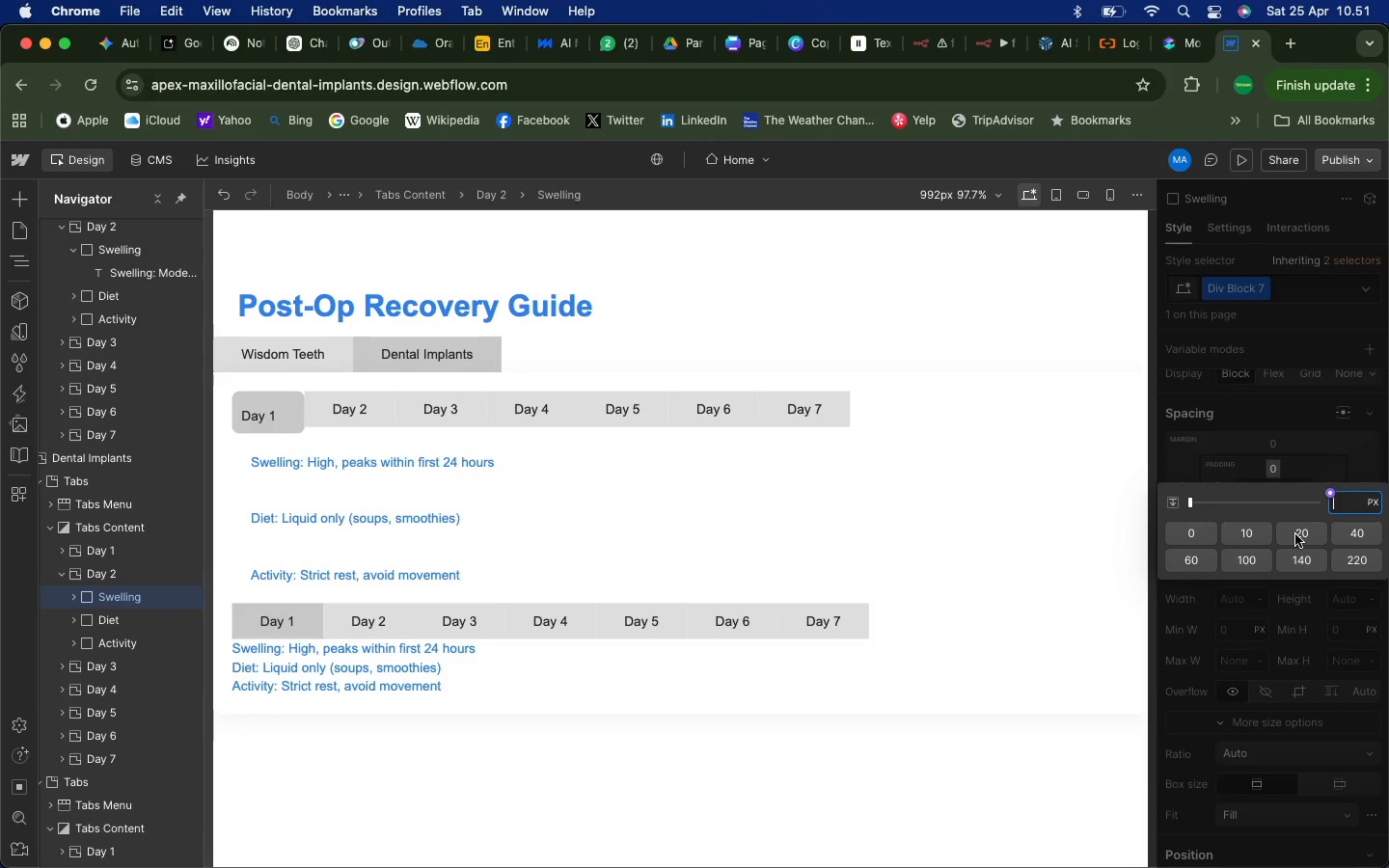 
scroll: coordinate [1280, 438], scroll_direction: up, amount: 135.0
 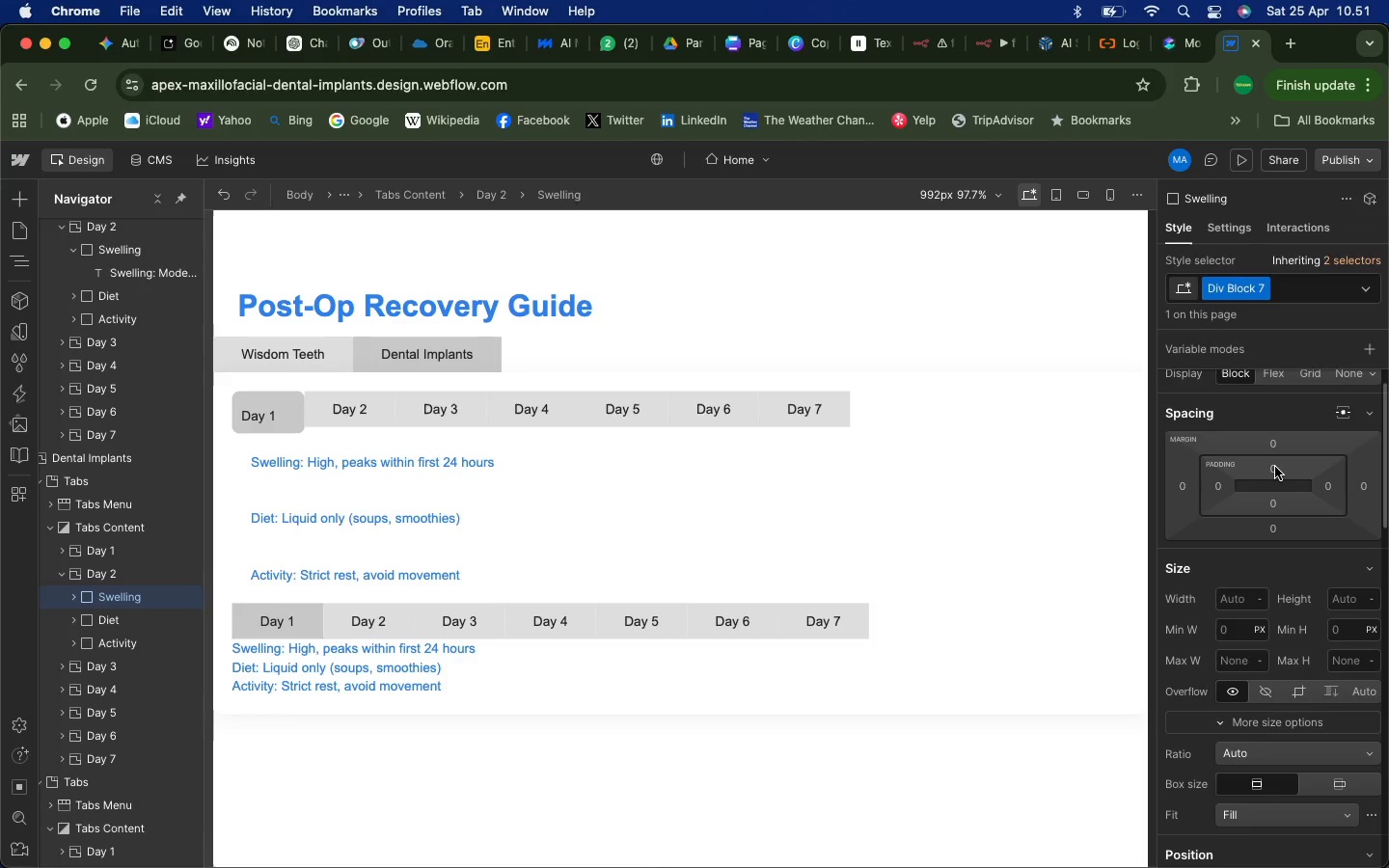 
left_click([1297, 535])
 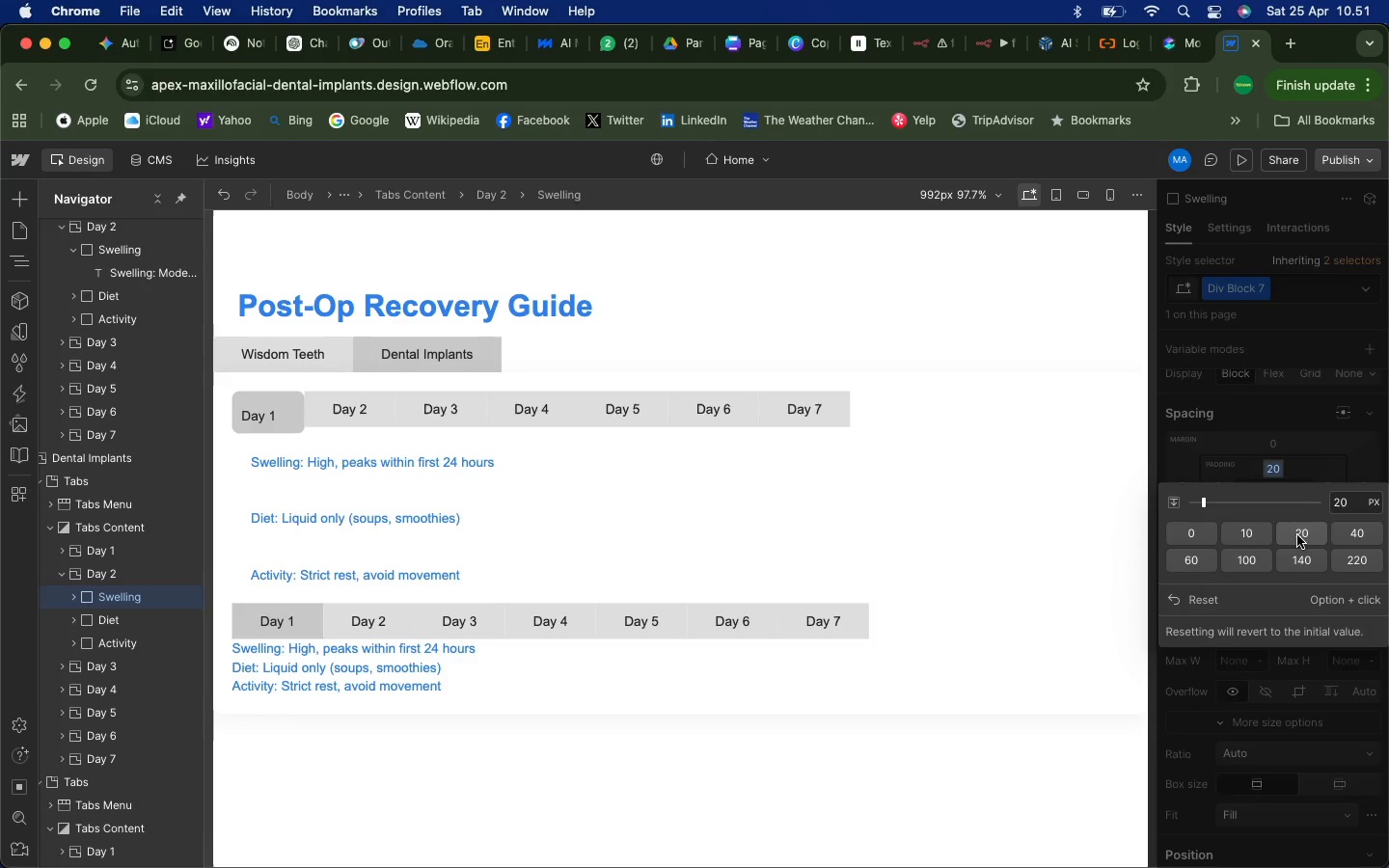 
left_click([1175, 471])
 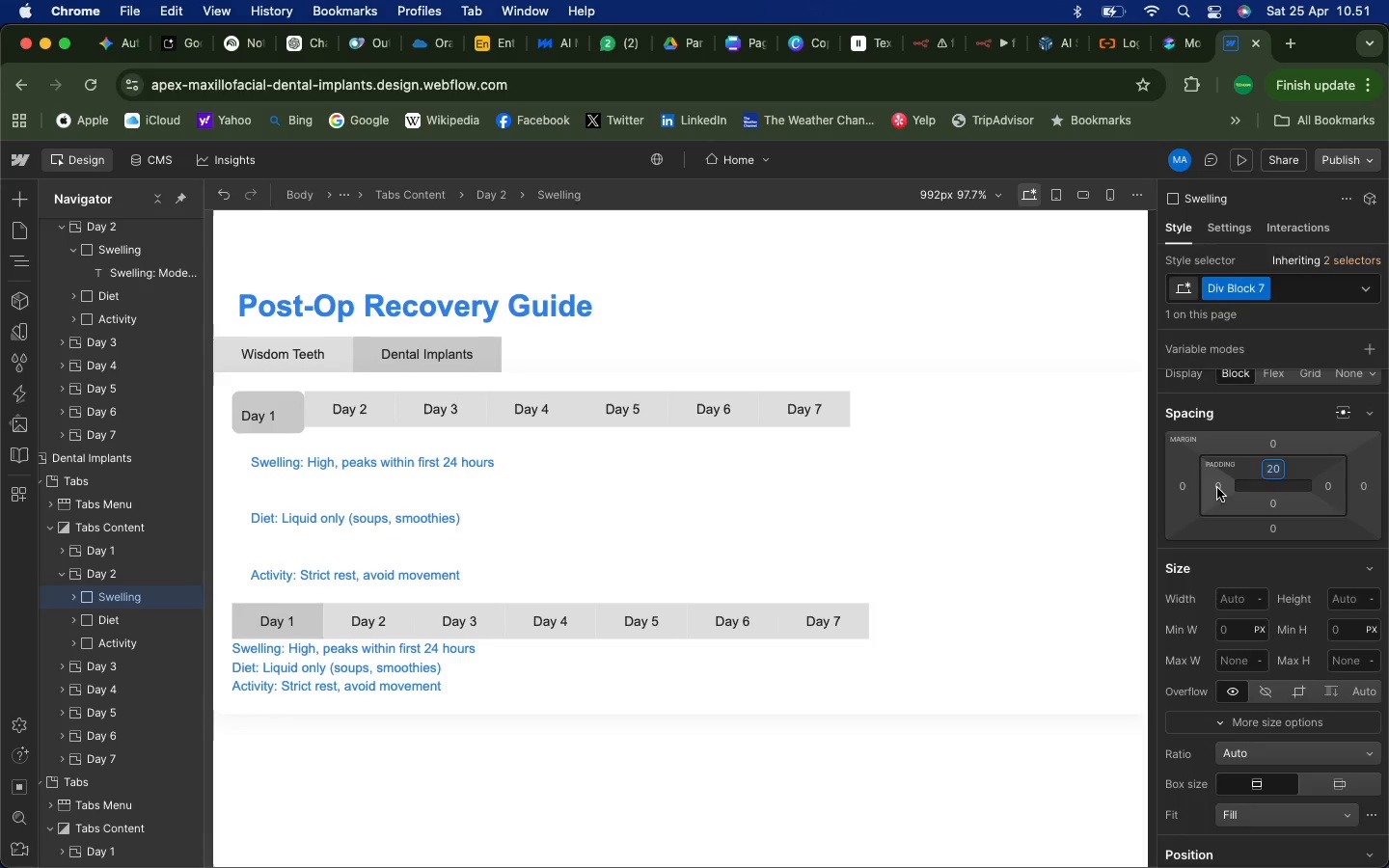 
left_click([1217, 488])
 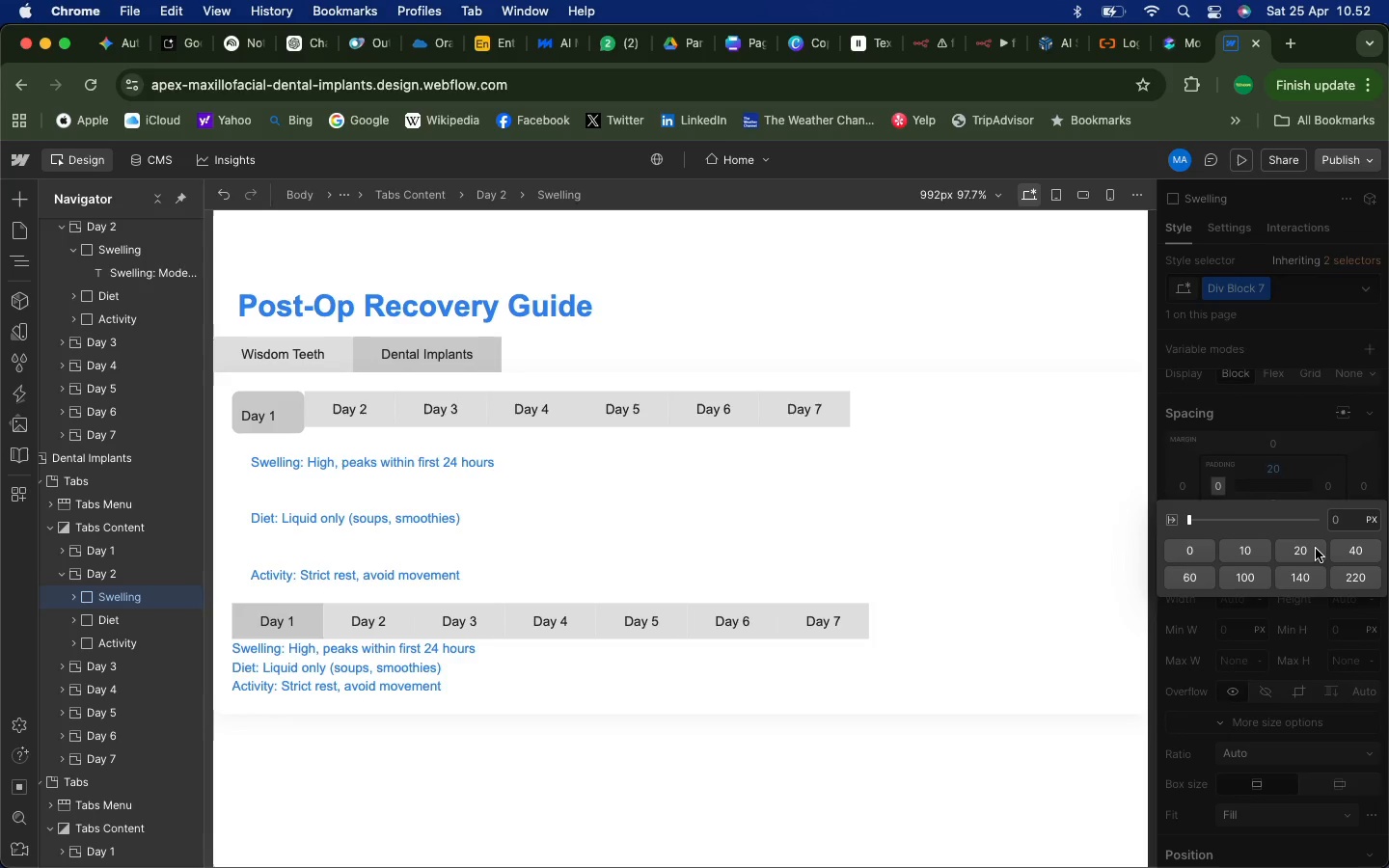 
left_click([1316, 549])
 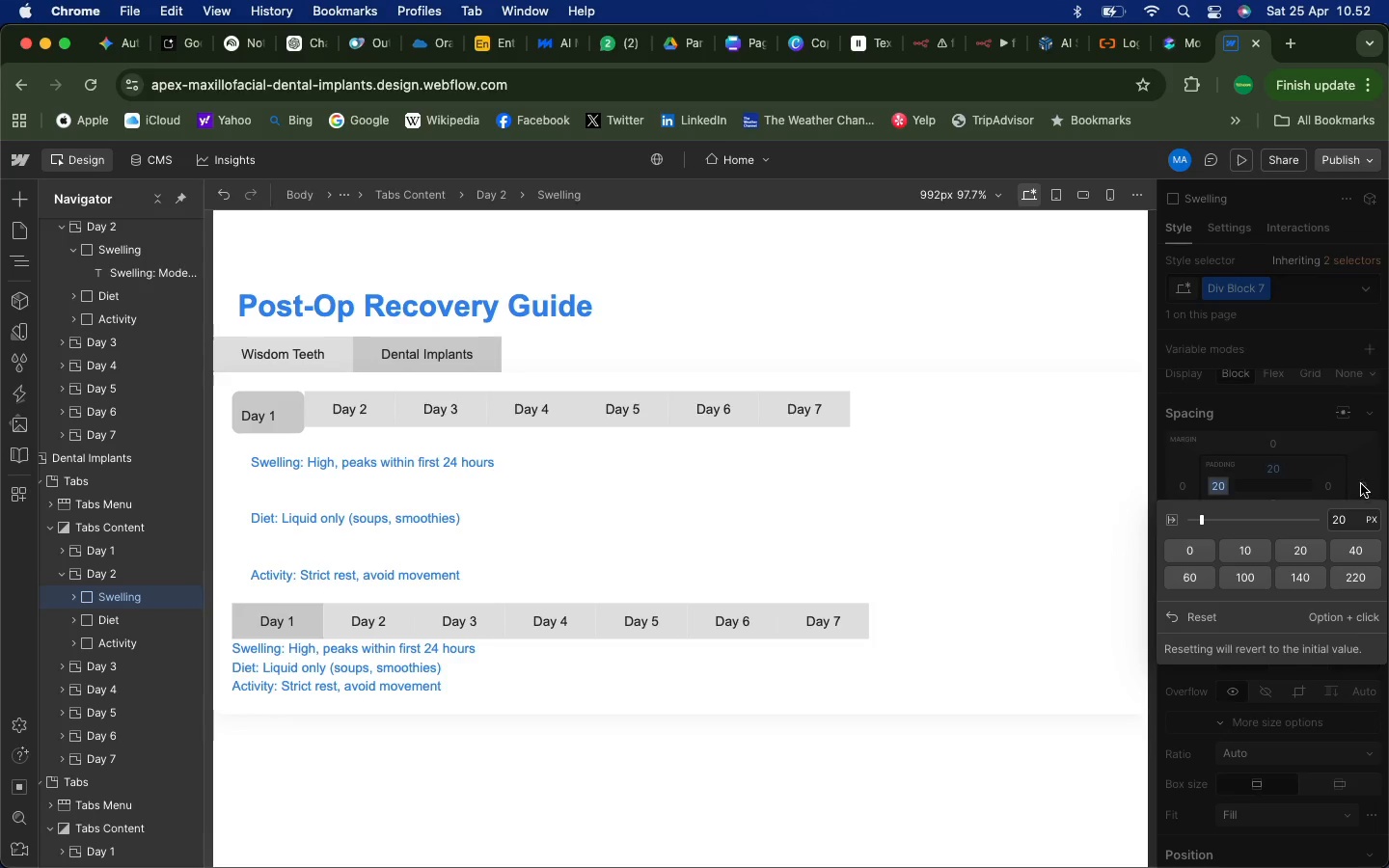 
left_click([1360, 483])
 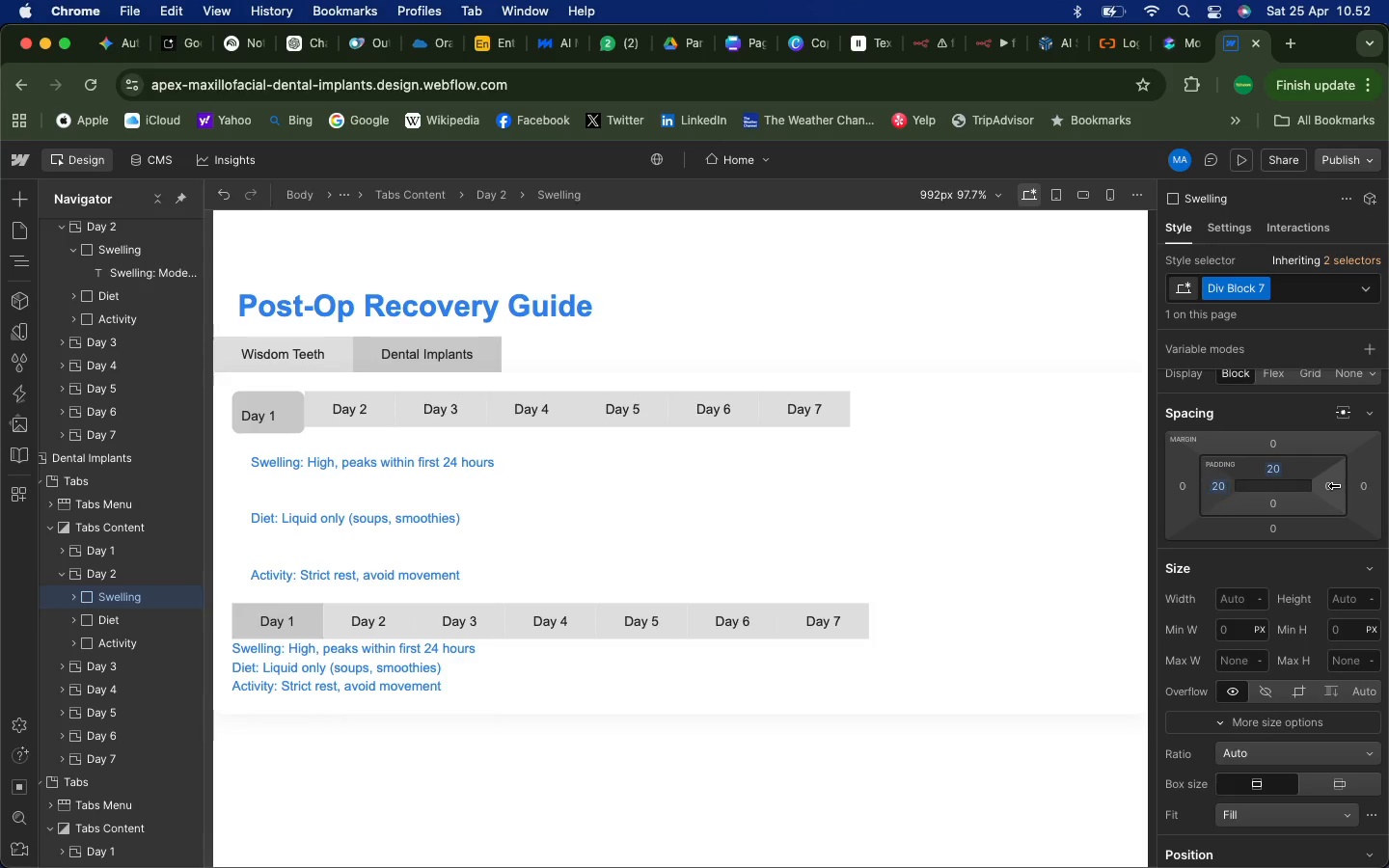 
left_click([1335, 485])
 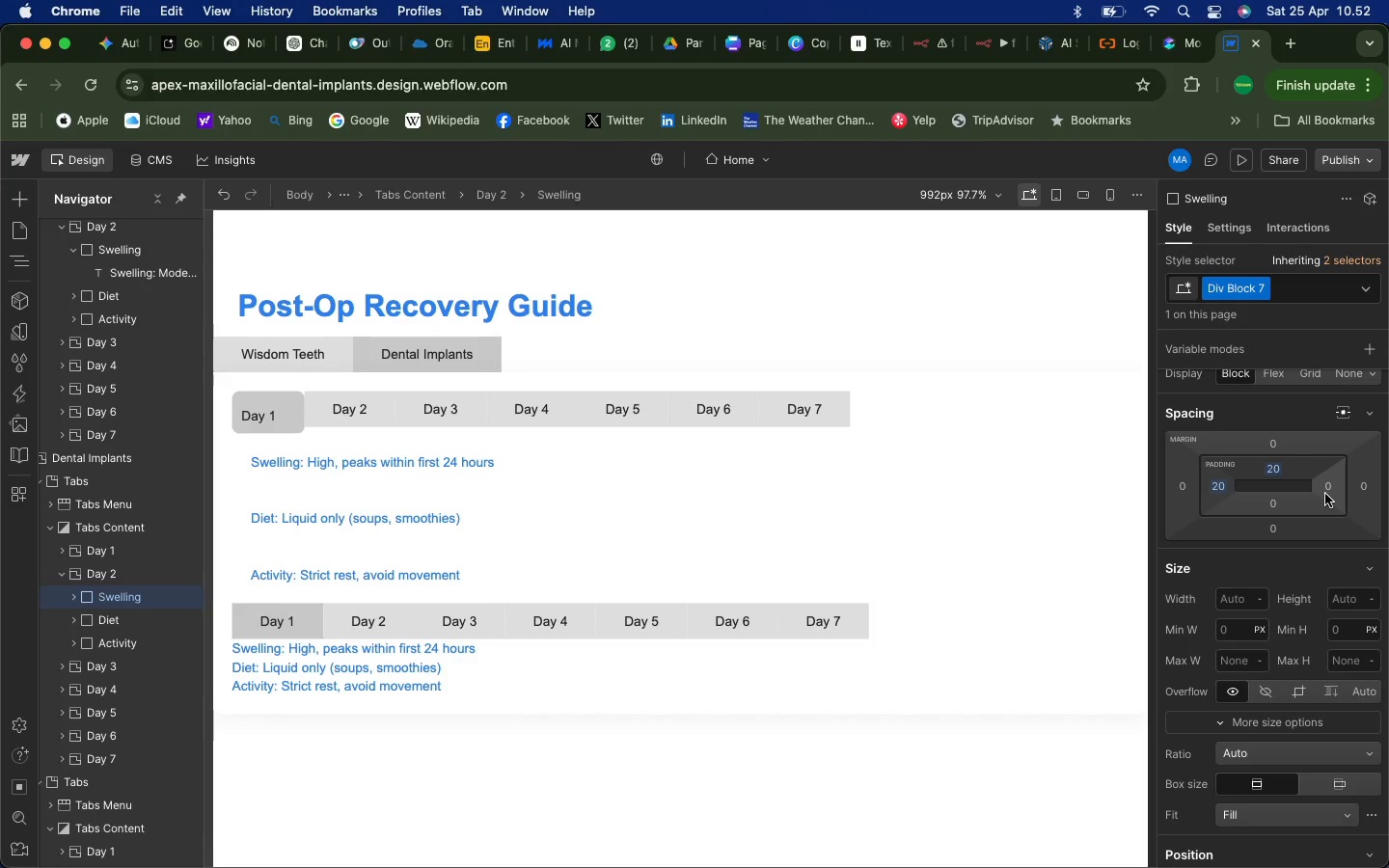 
left_click([1325, 494])
 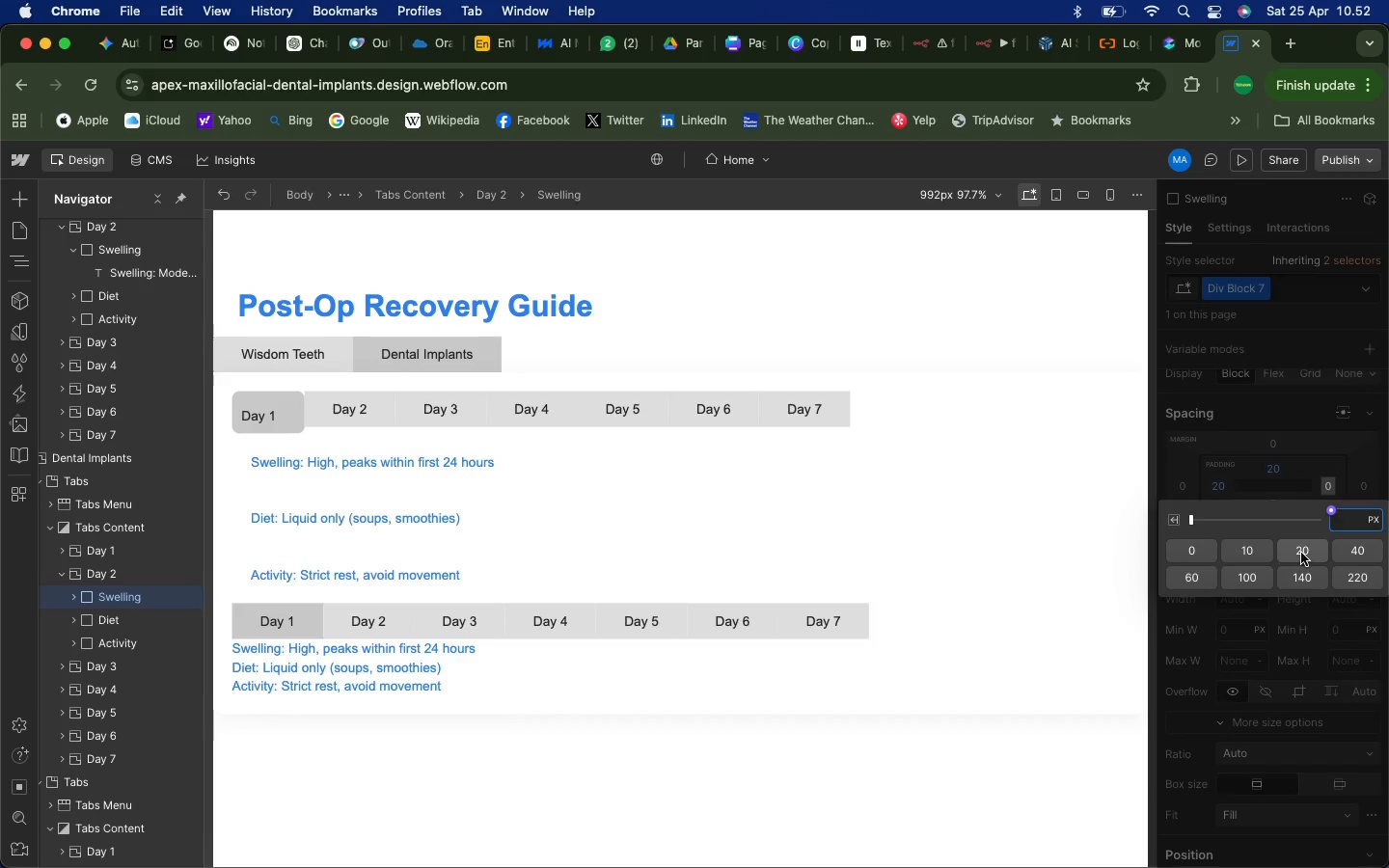 
left_click([1301, 553])
 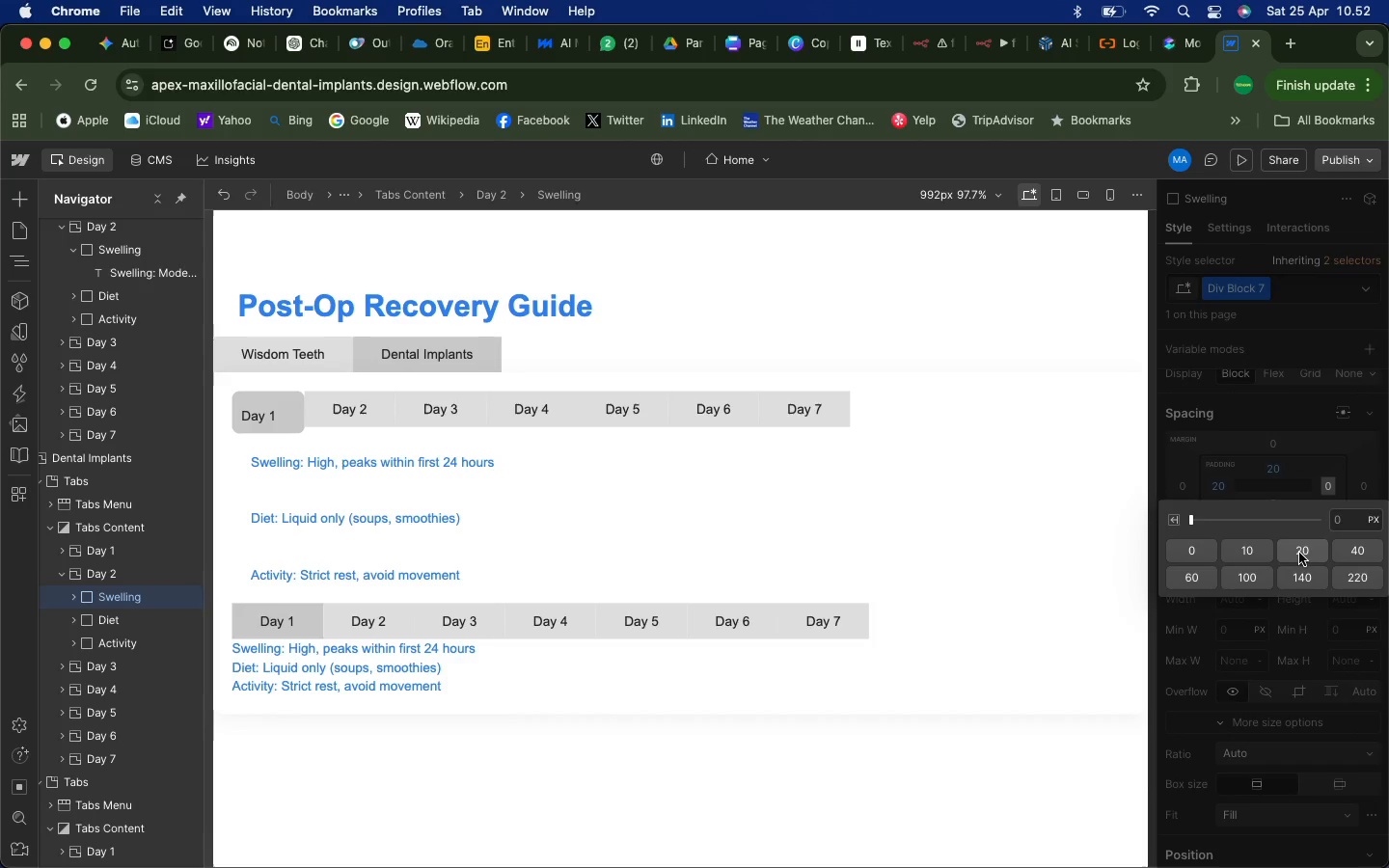 
mouse_move([1315, 522])
 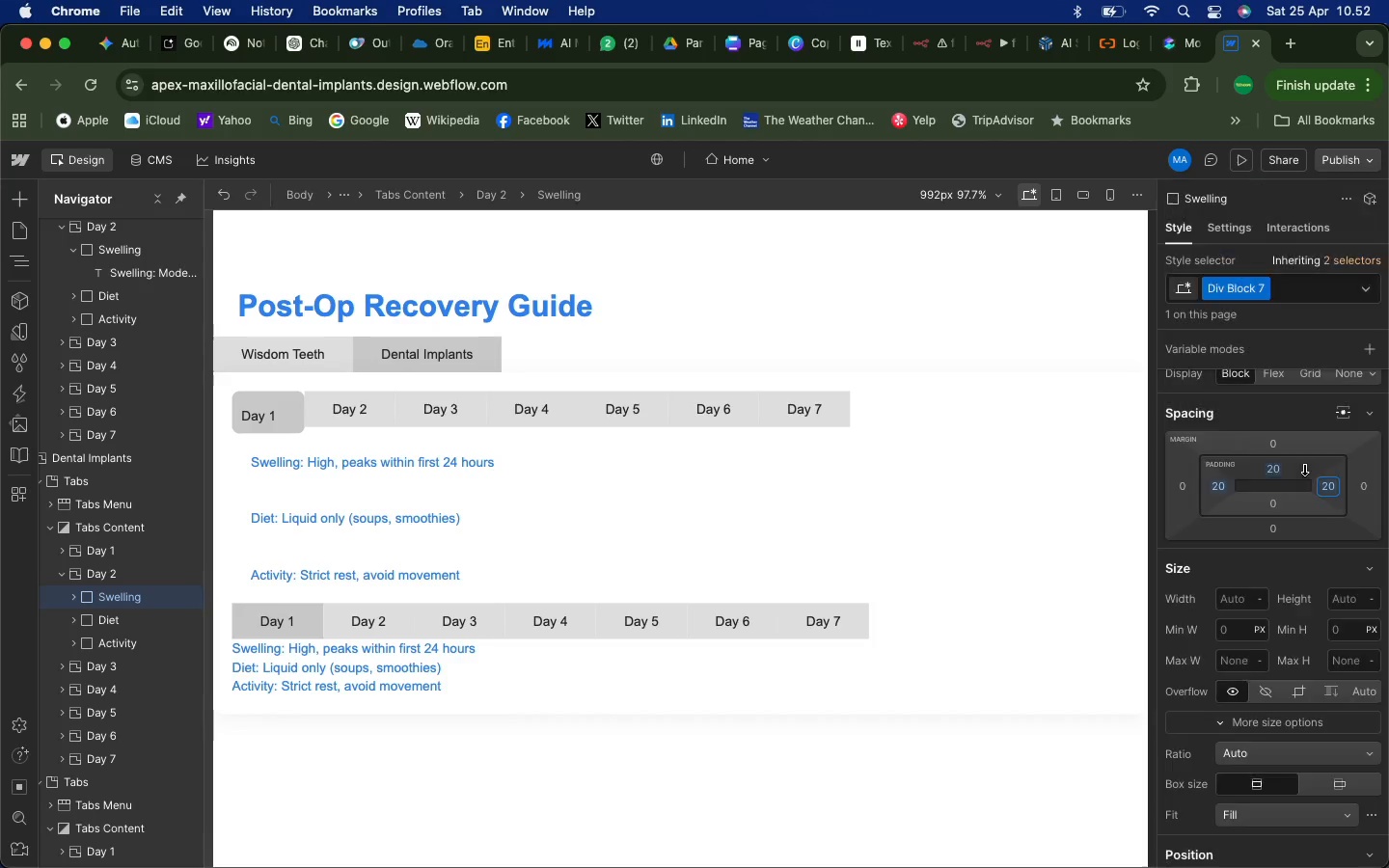 
left_click([1304, 468])
 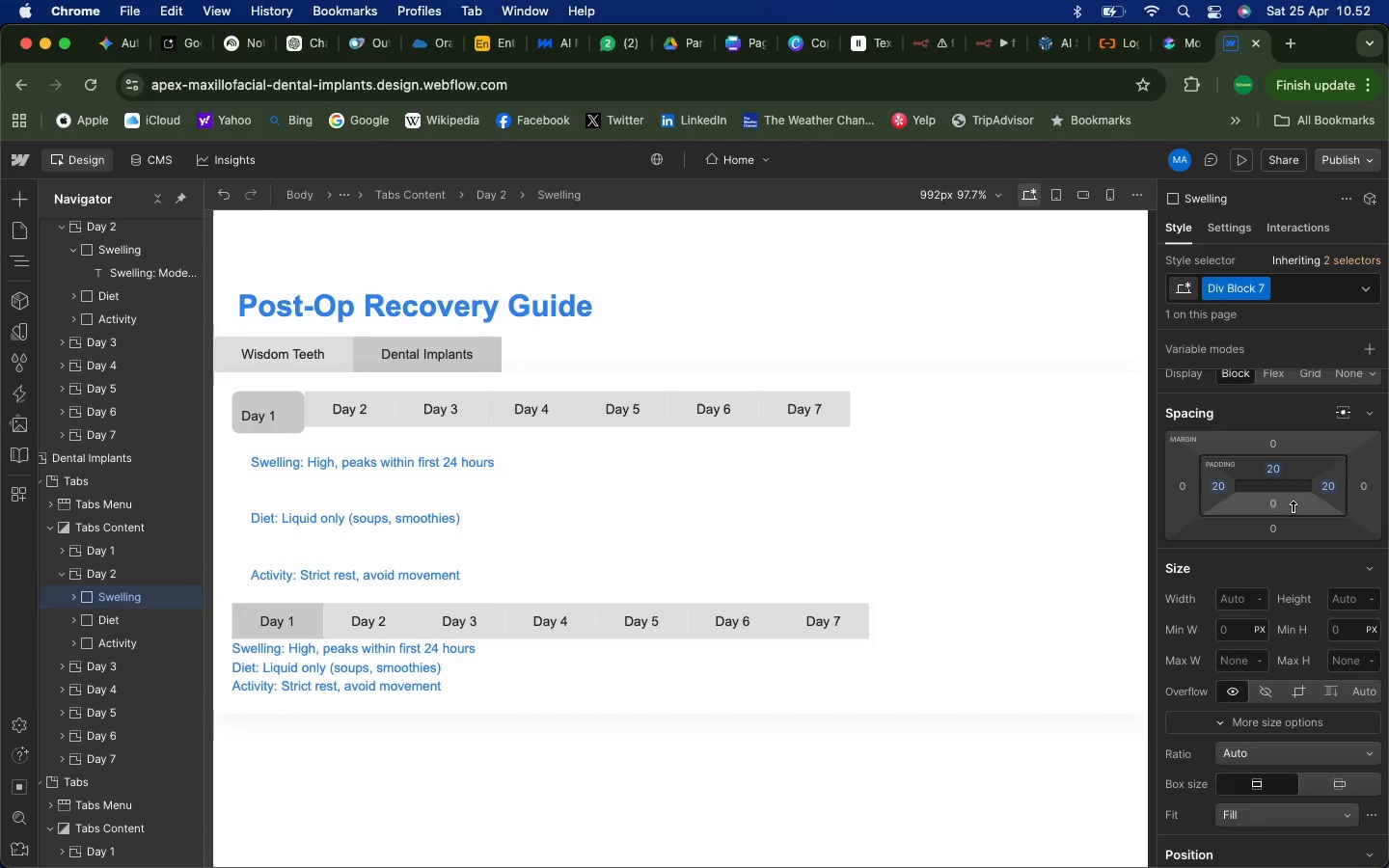 
left_click([1293, 507])
 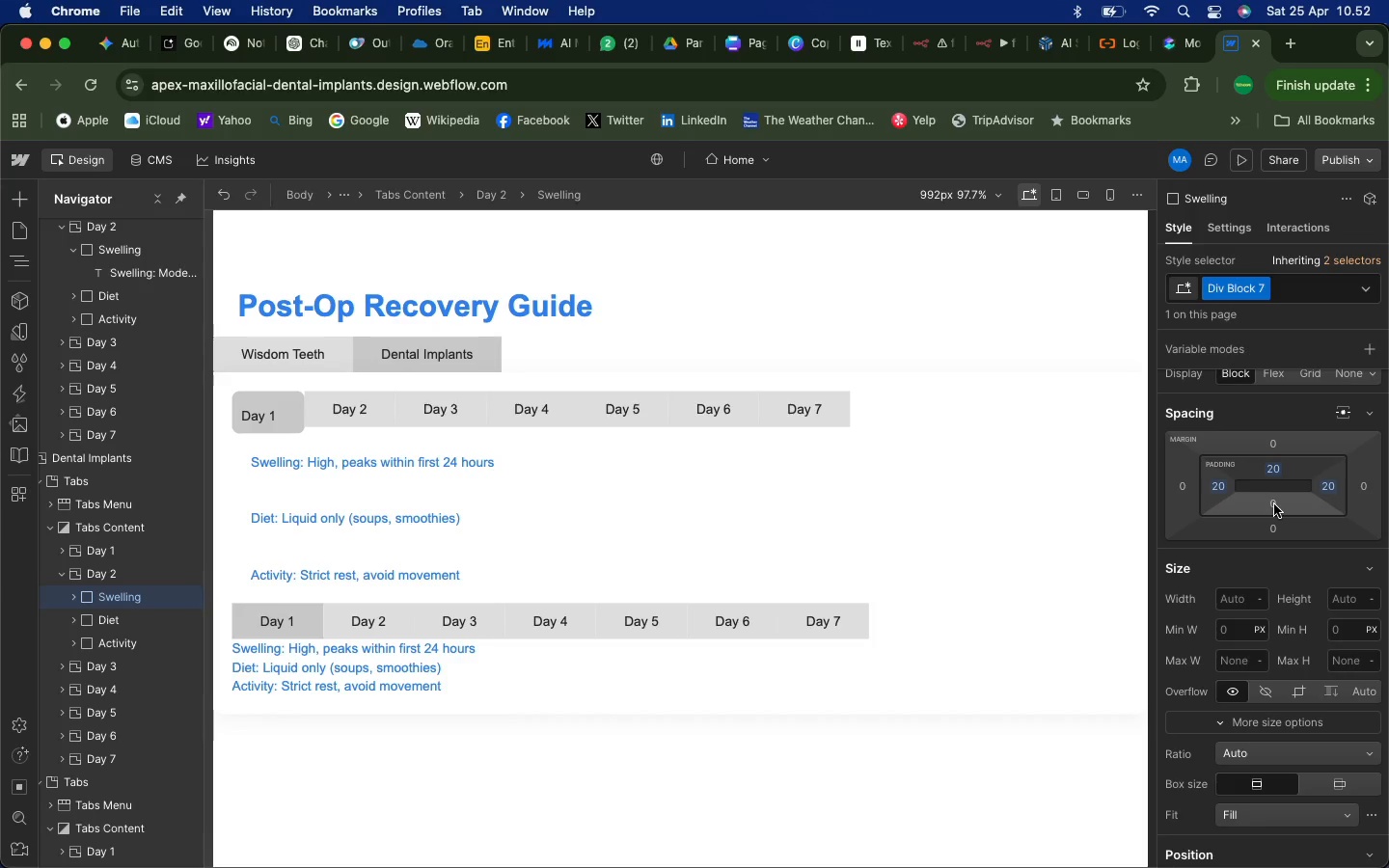 
left_click([1274, 504])
 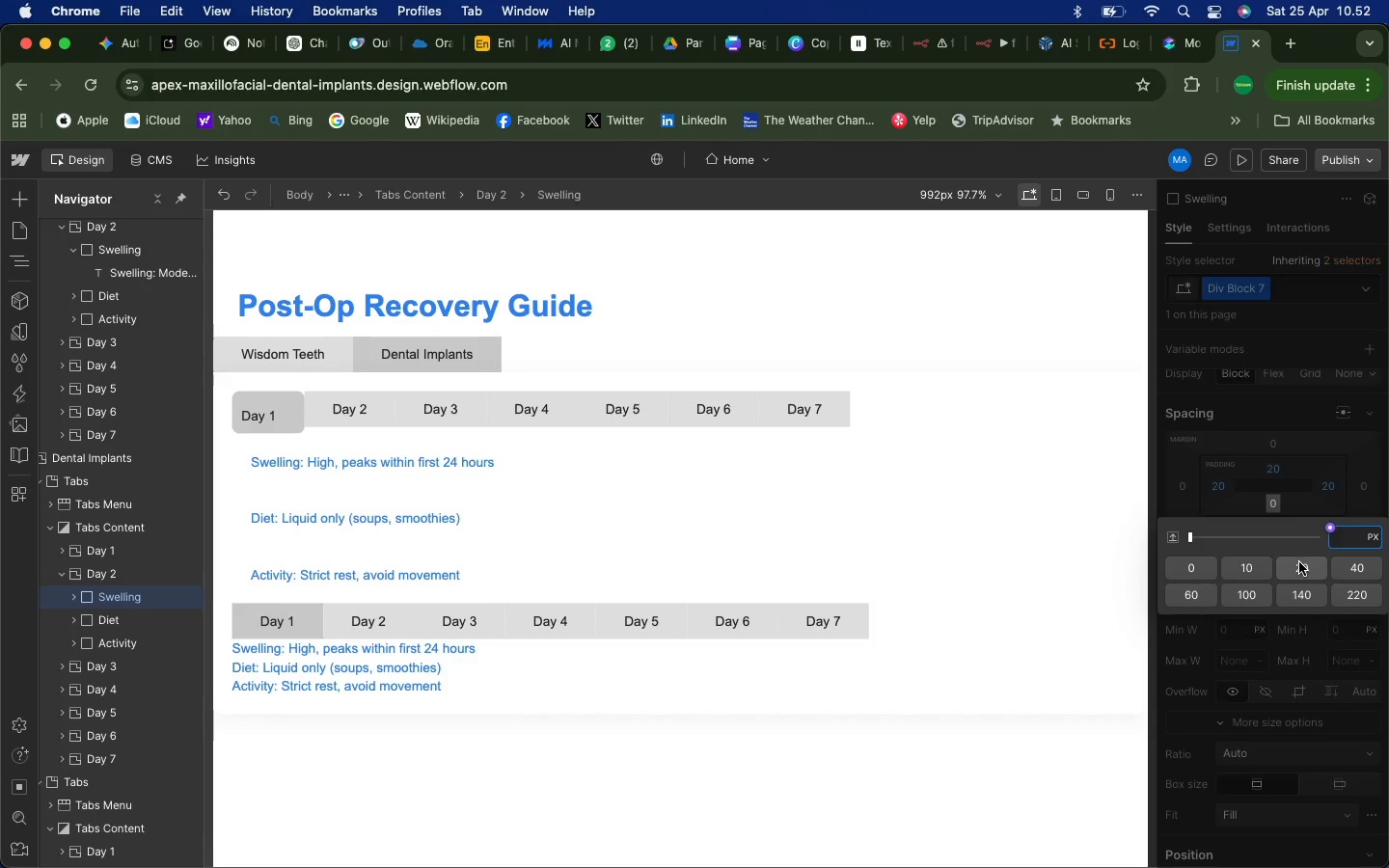 
left_click([1299, 562])
 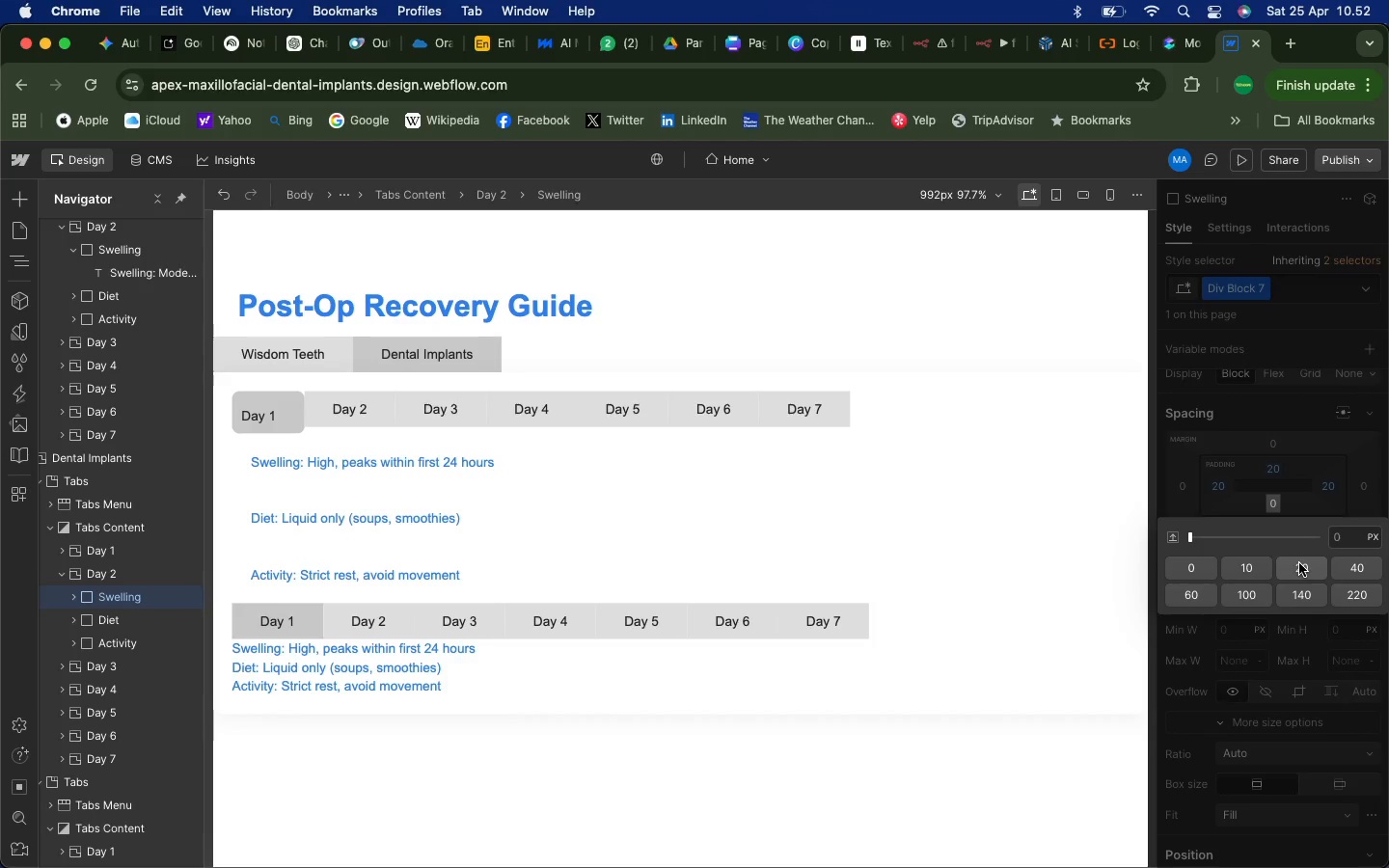 
mouse_move([1303, 530])
 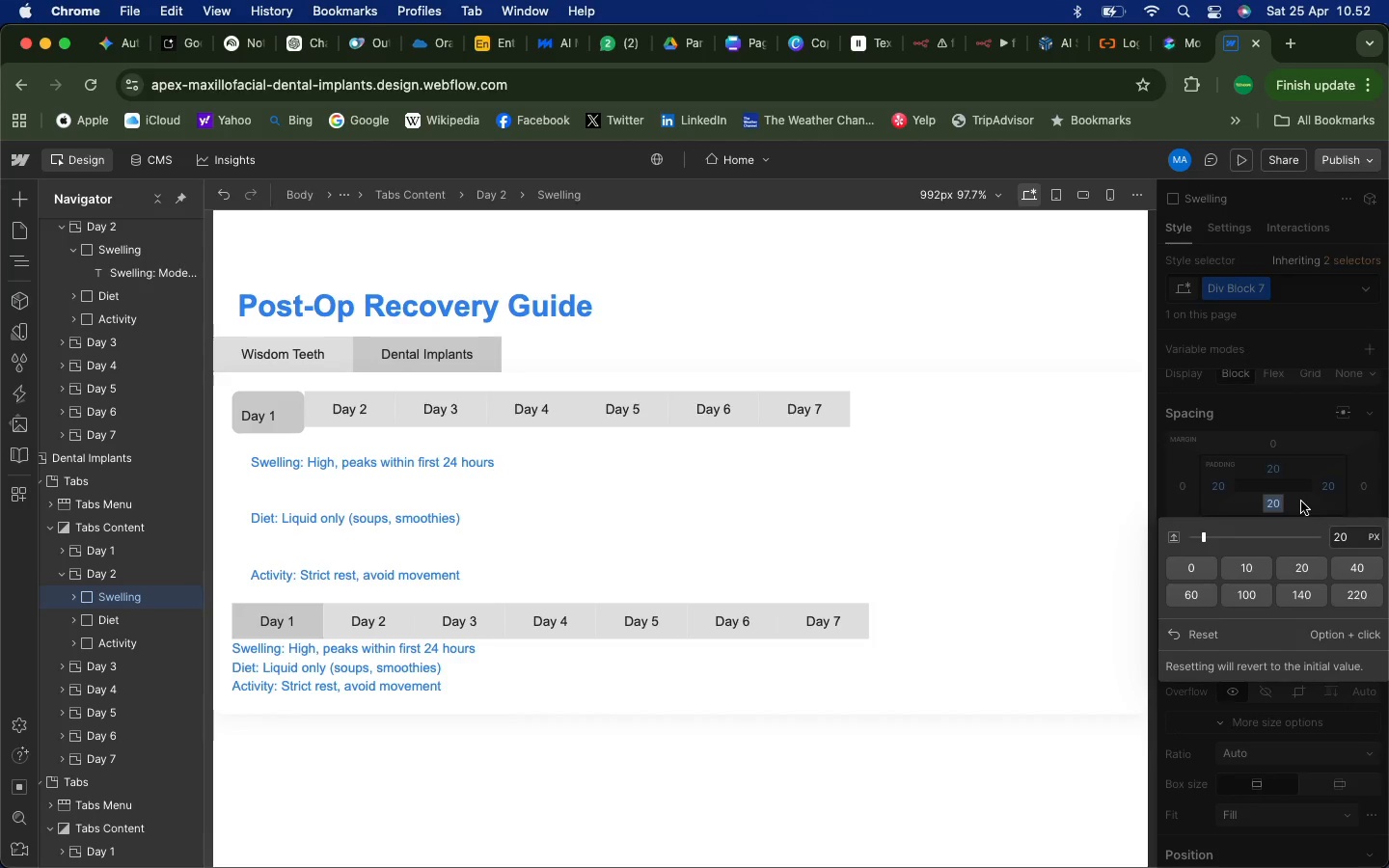 
left_click([1301, 502])
 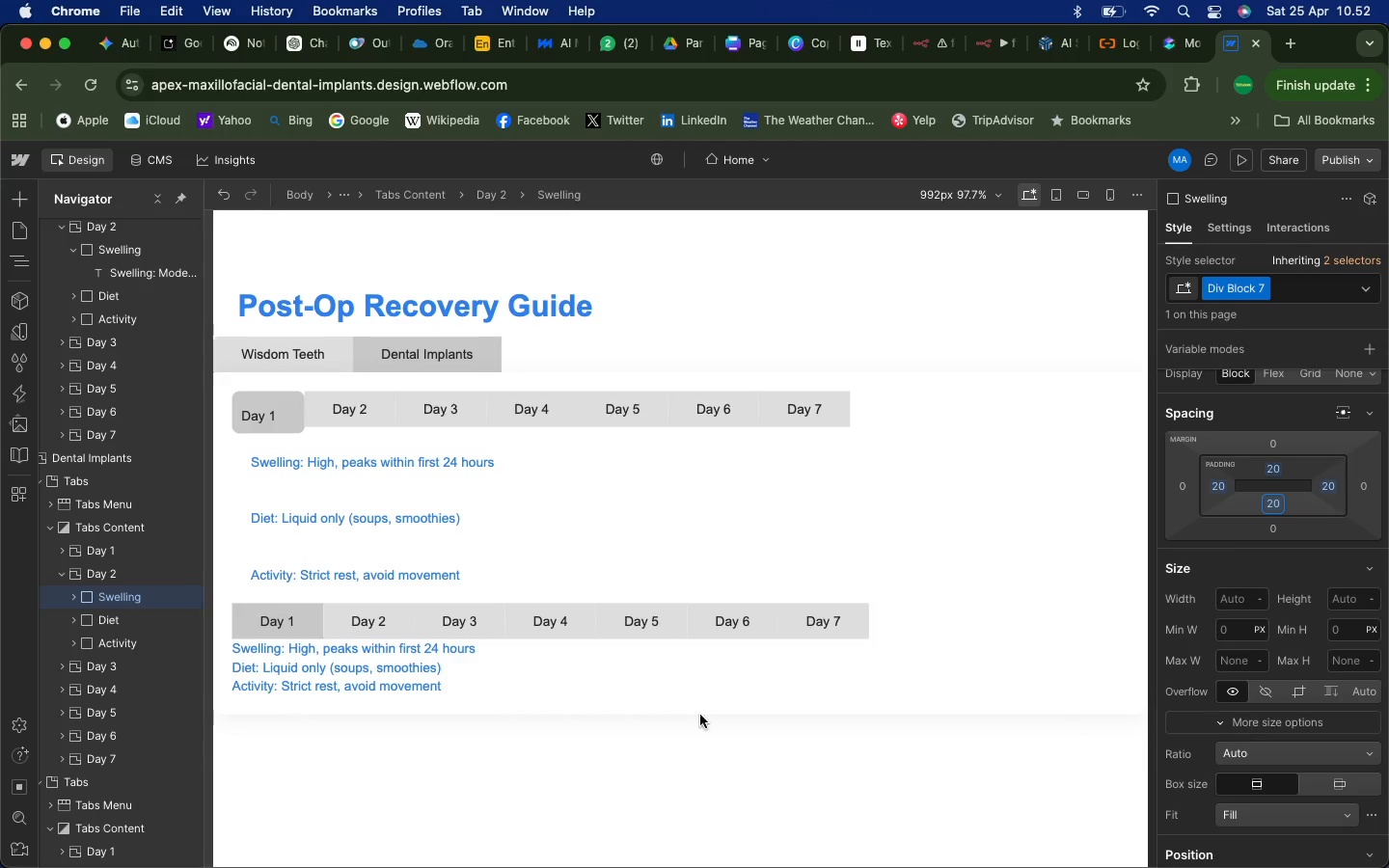 
left_click([91, 575])
 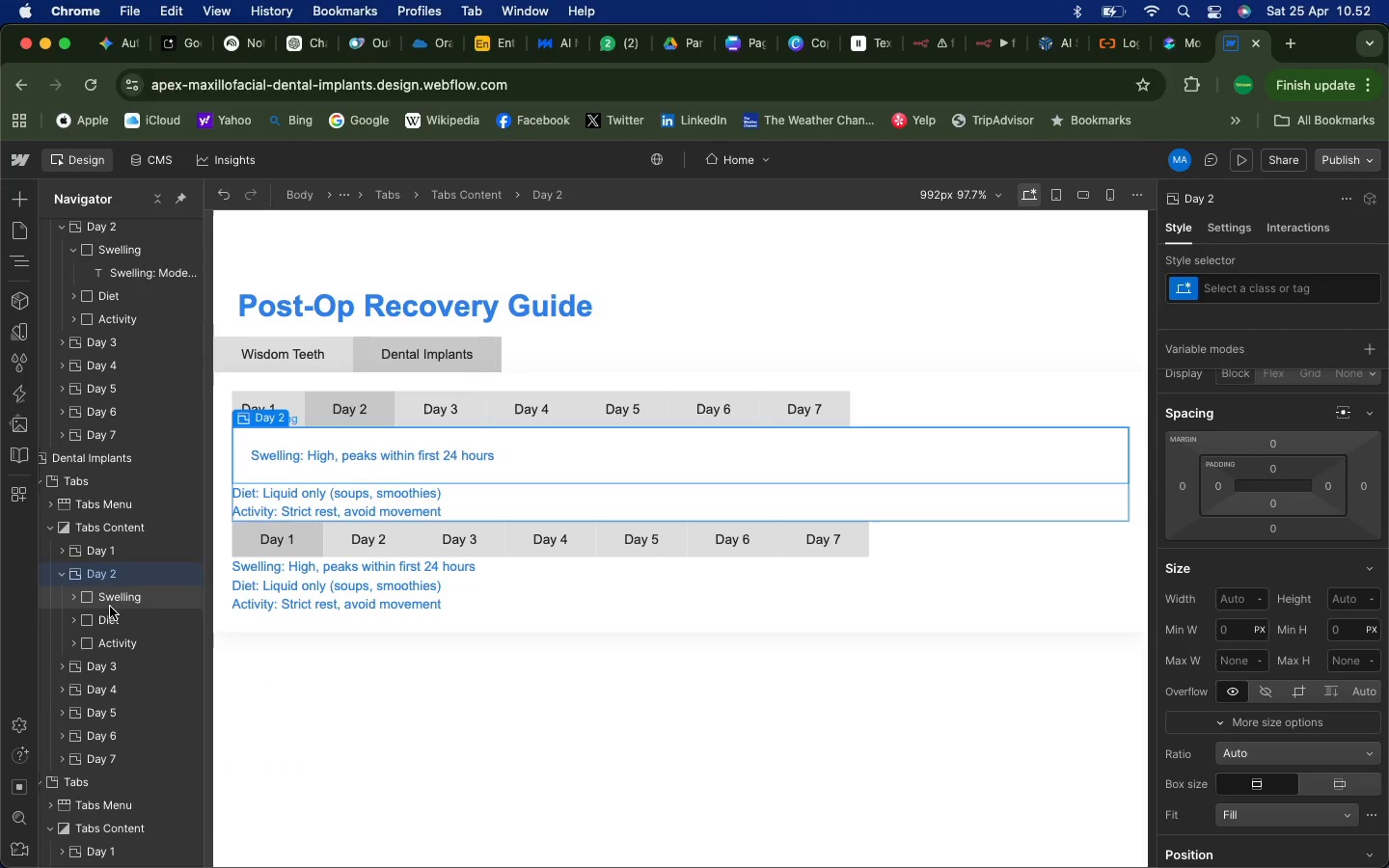 
left_click([115, 617])
 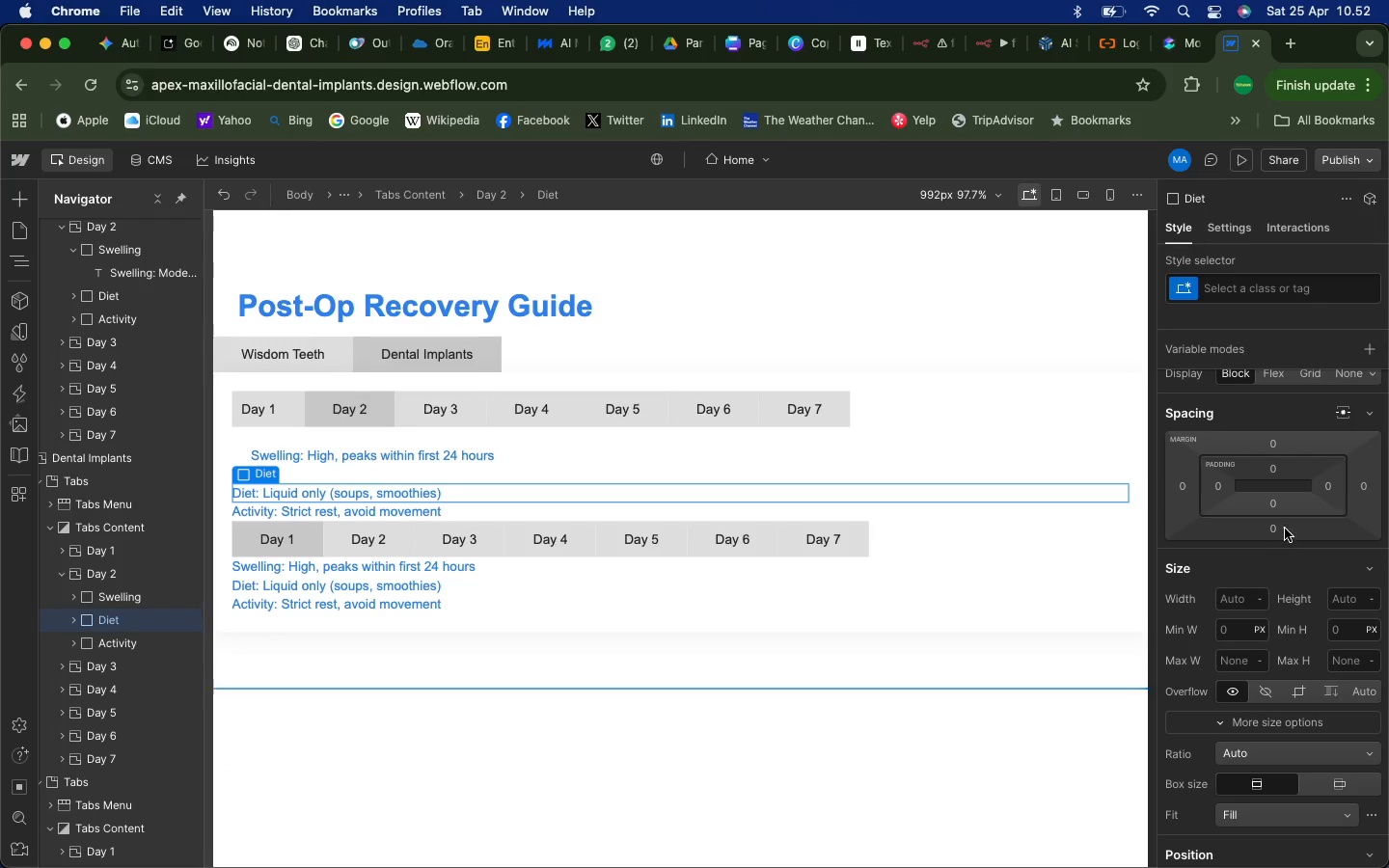 
left_click([1274, 468])
 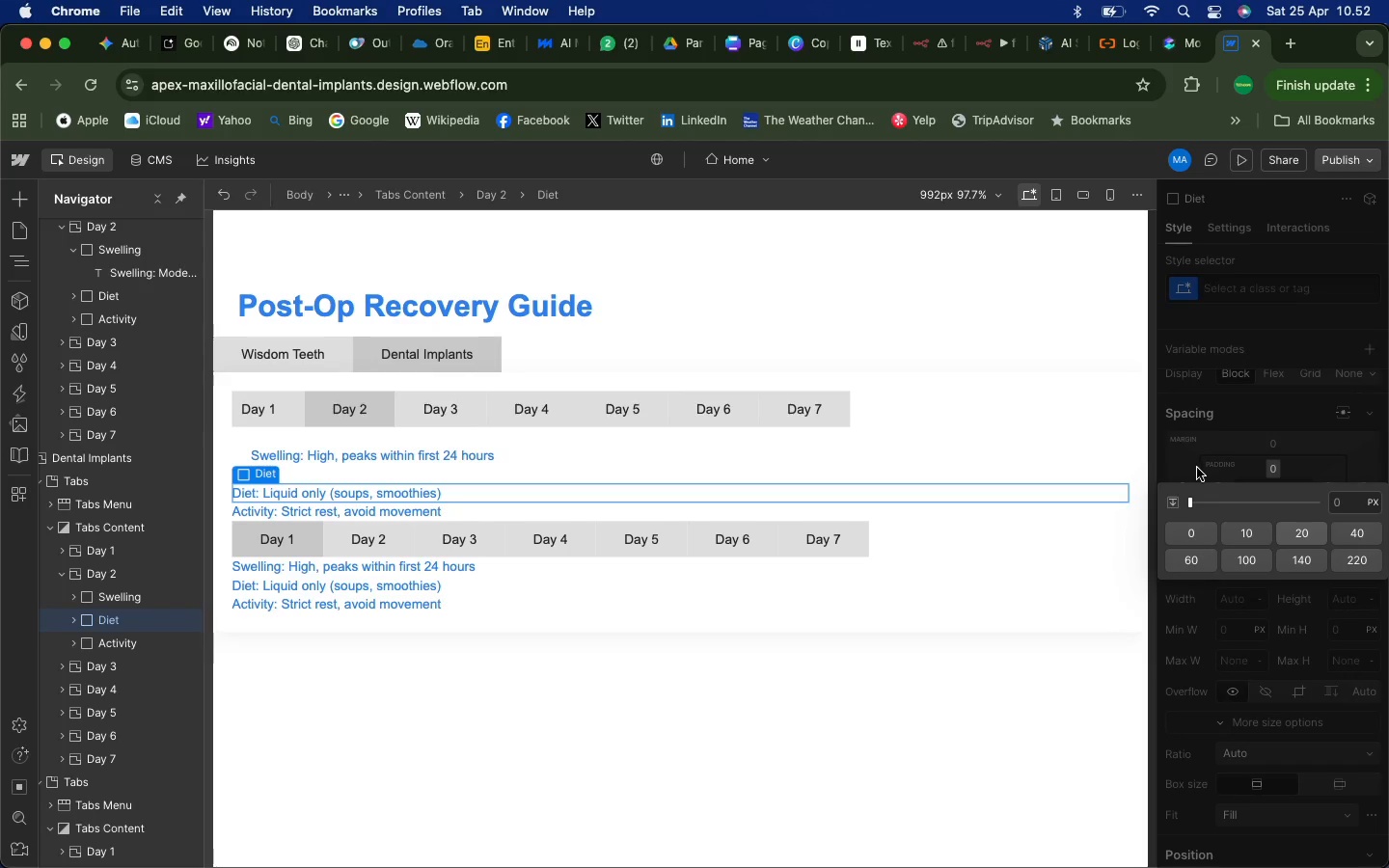 
left_click([1216, 474])
 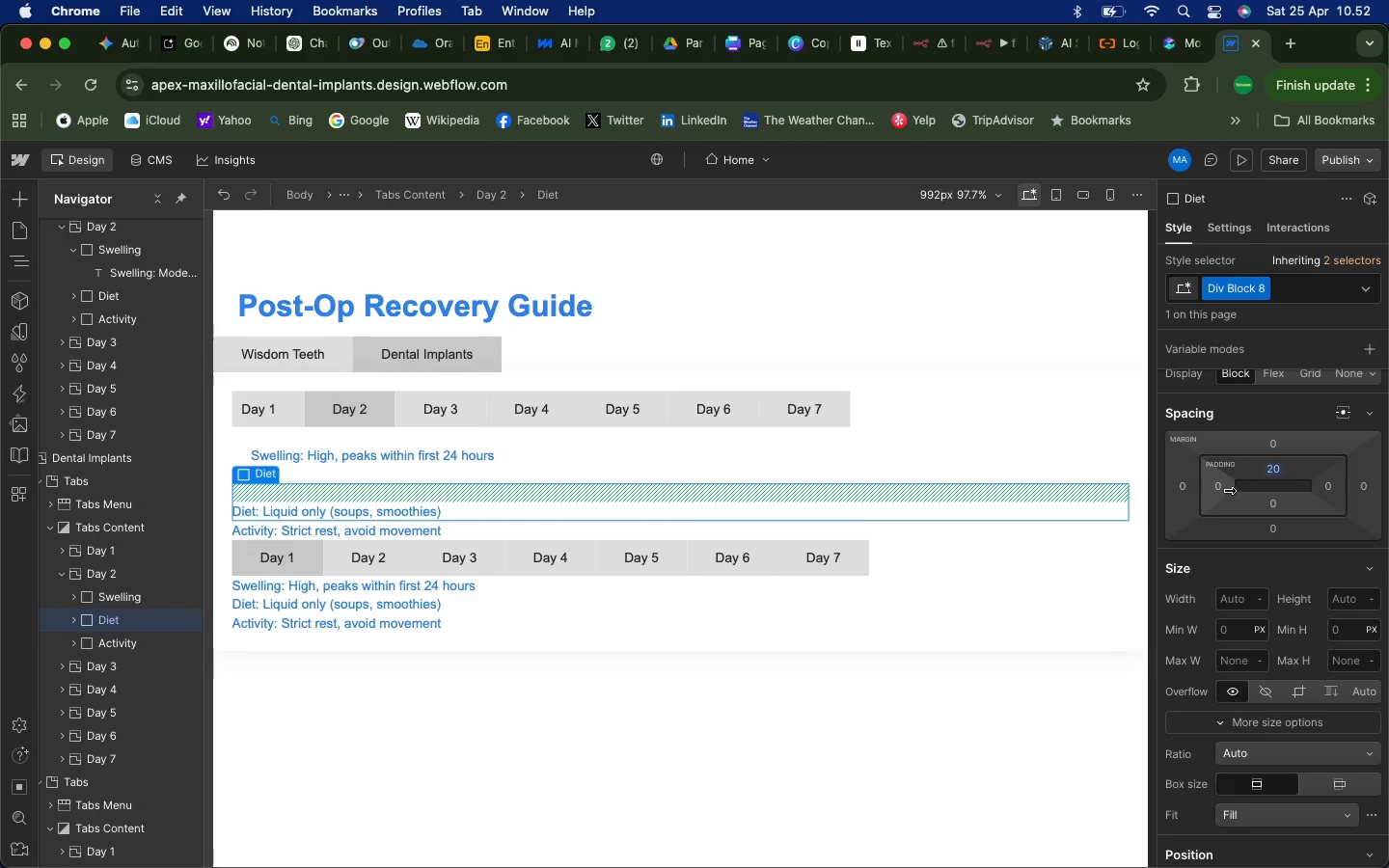 
left_click([1219, 487])
 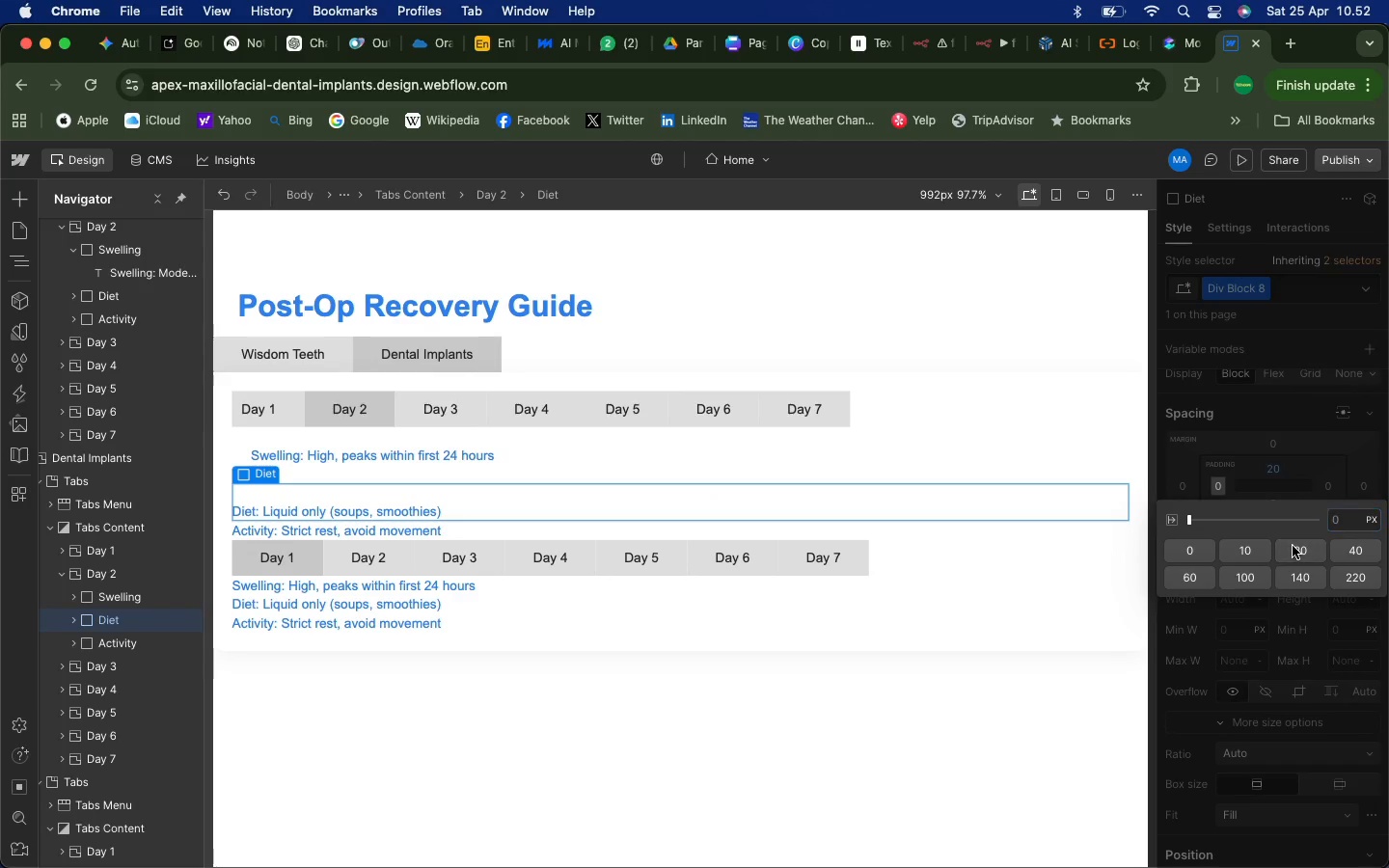 
left_click([1293, 546])
 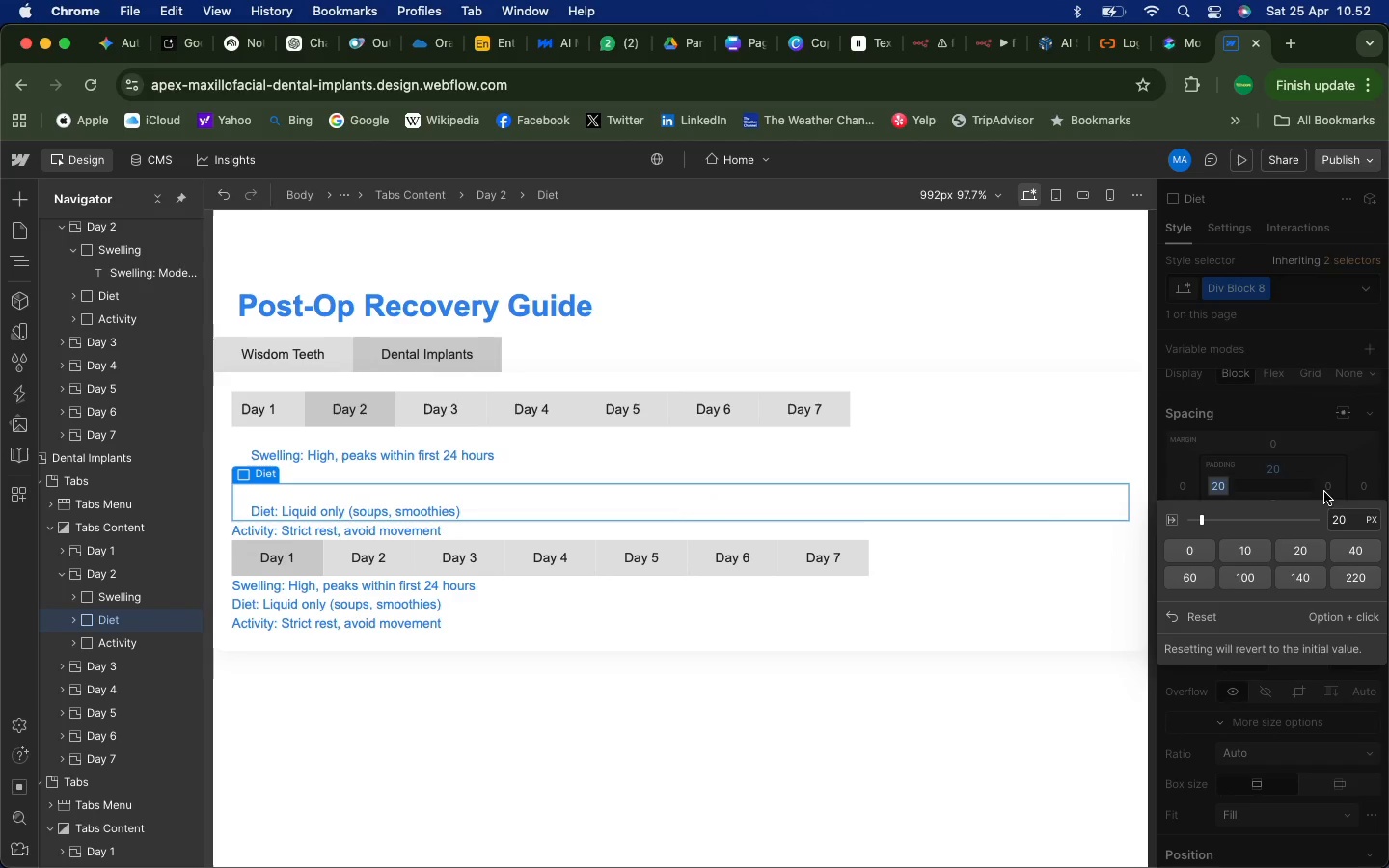 
left_click([1326, 490])
 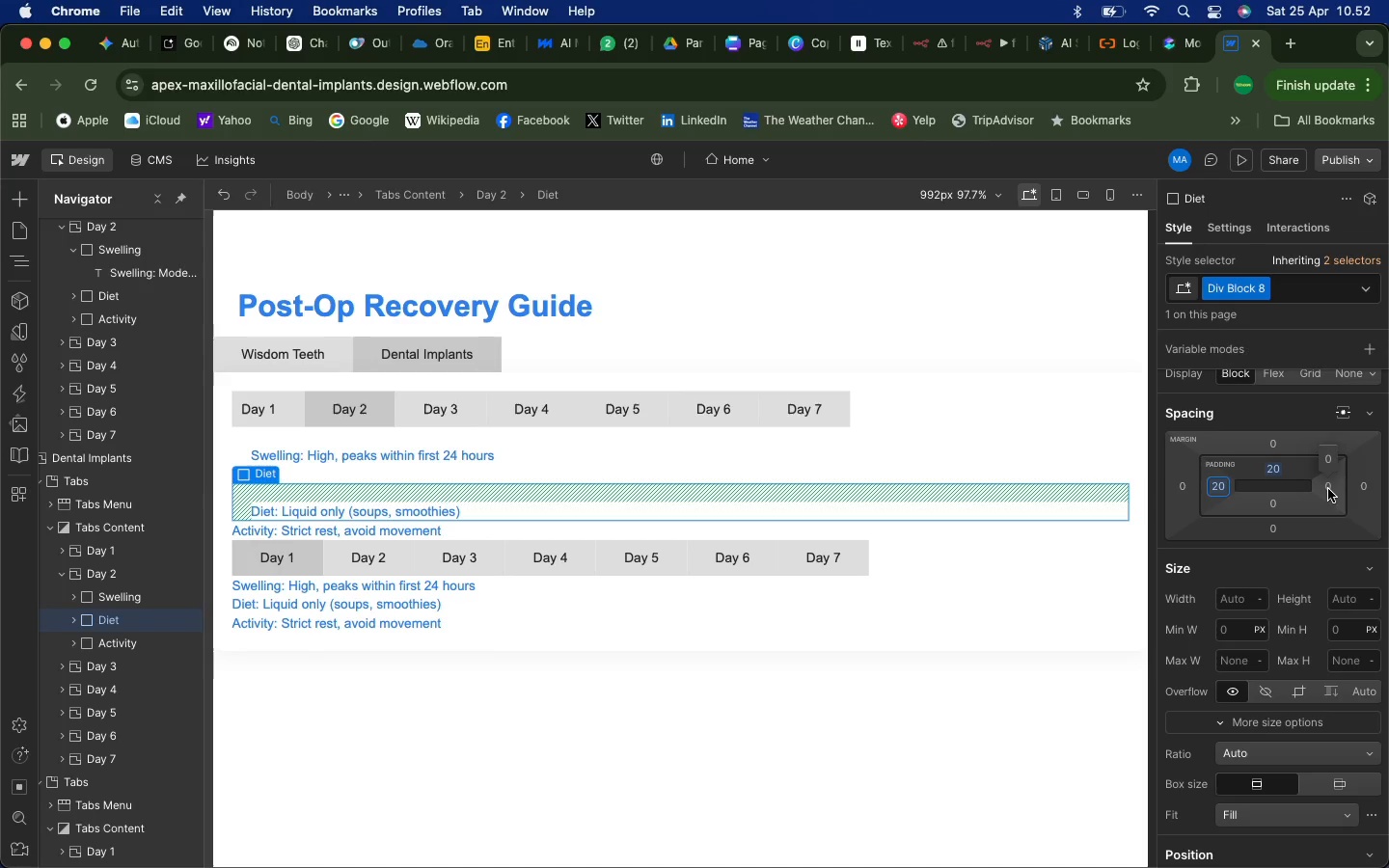 
left_click([1328, 489])
 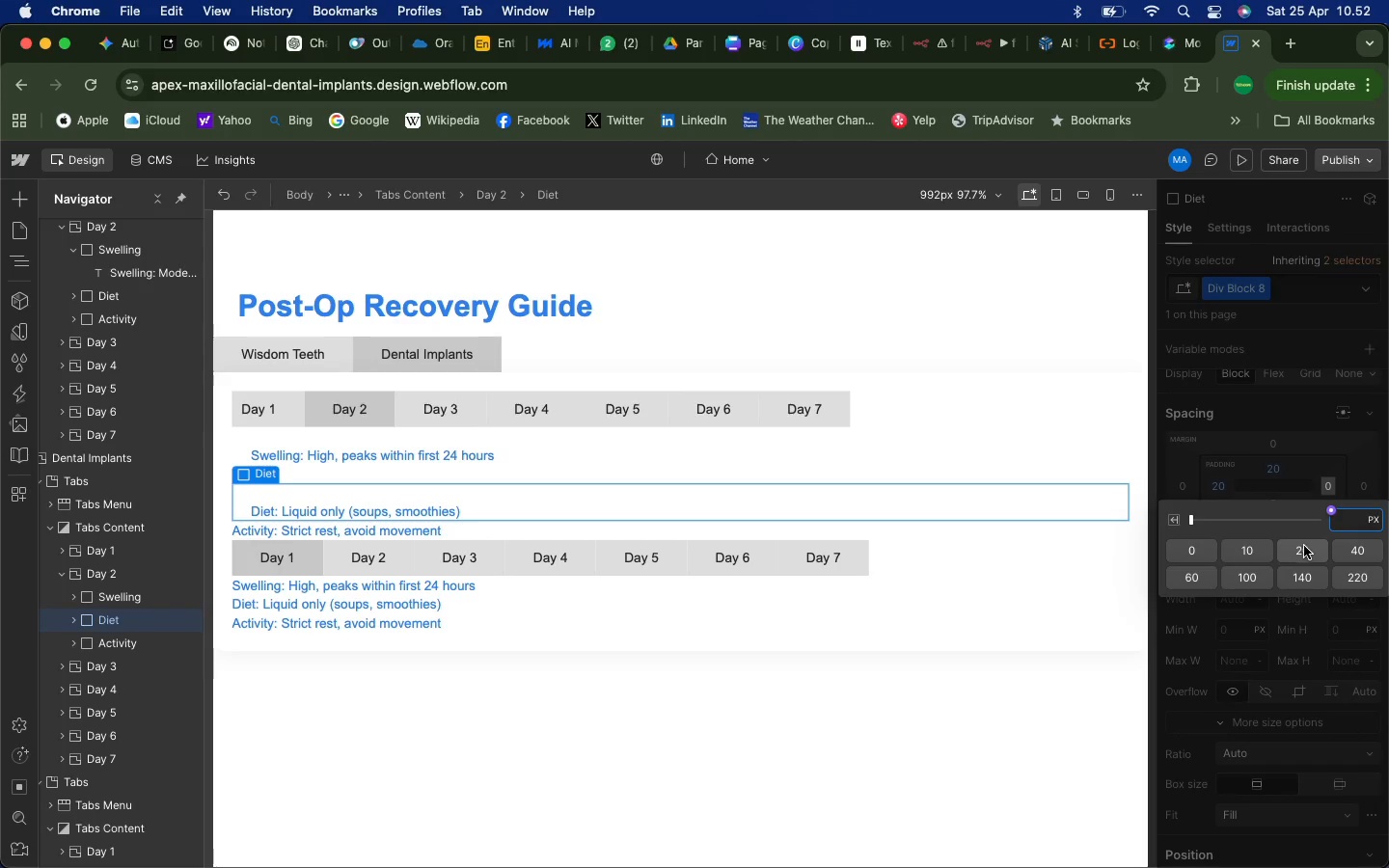 
left_click([1302, 546])
 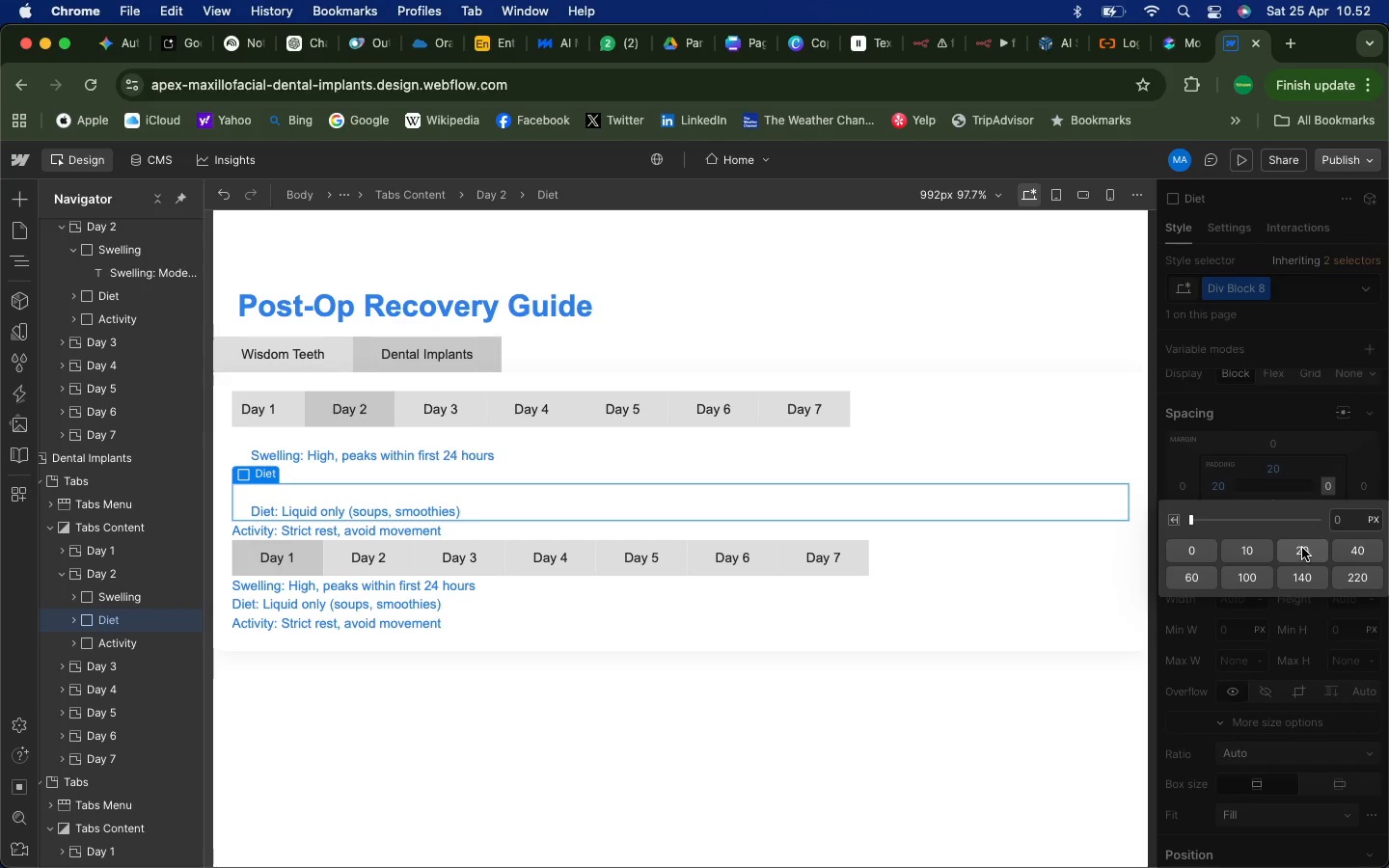 
mouse_move([1316, 529])
 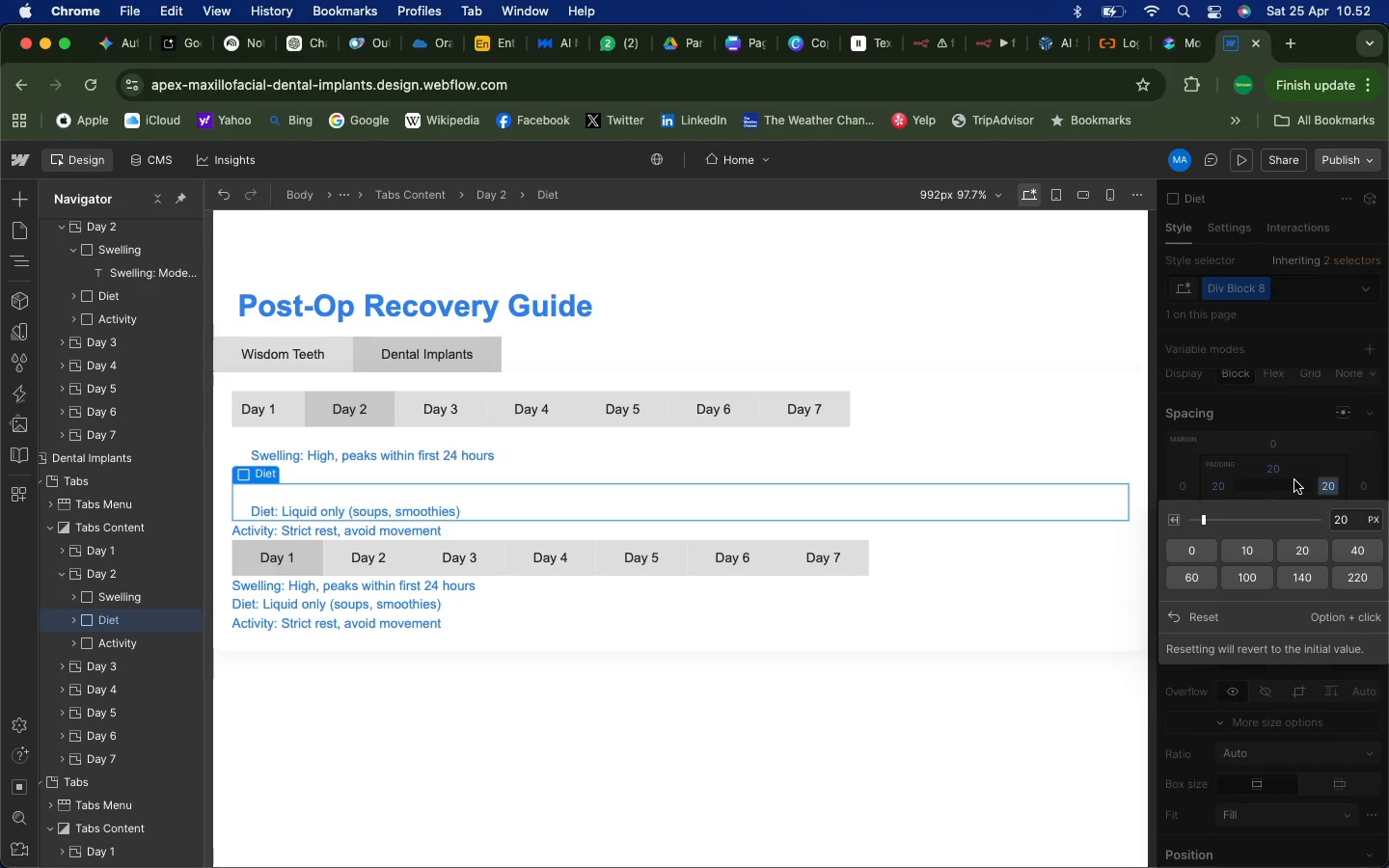 
left_click([1294, 480])
 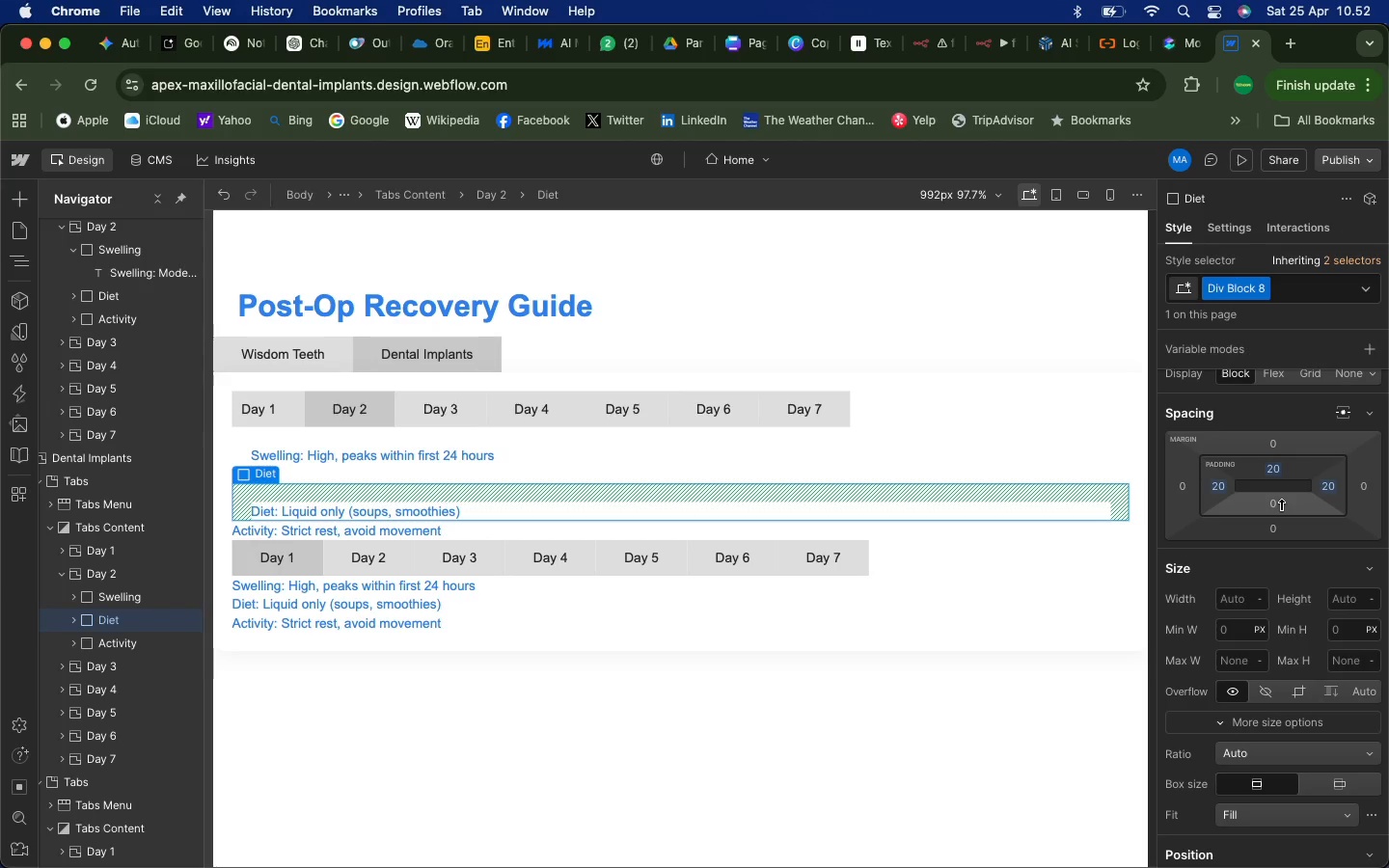 
left_click([1281, 505])
 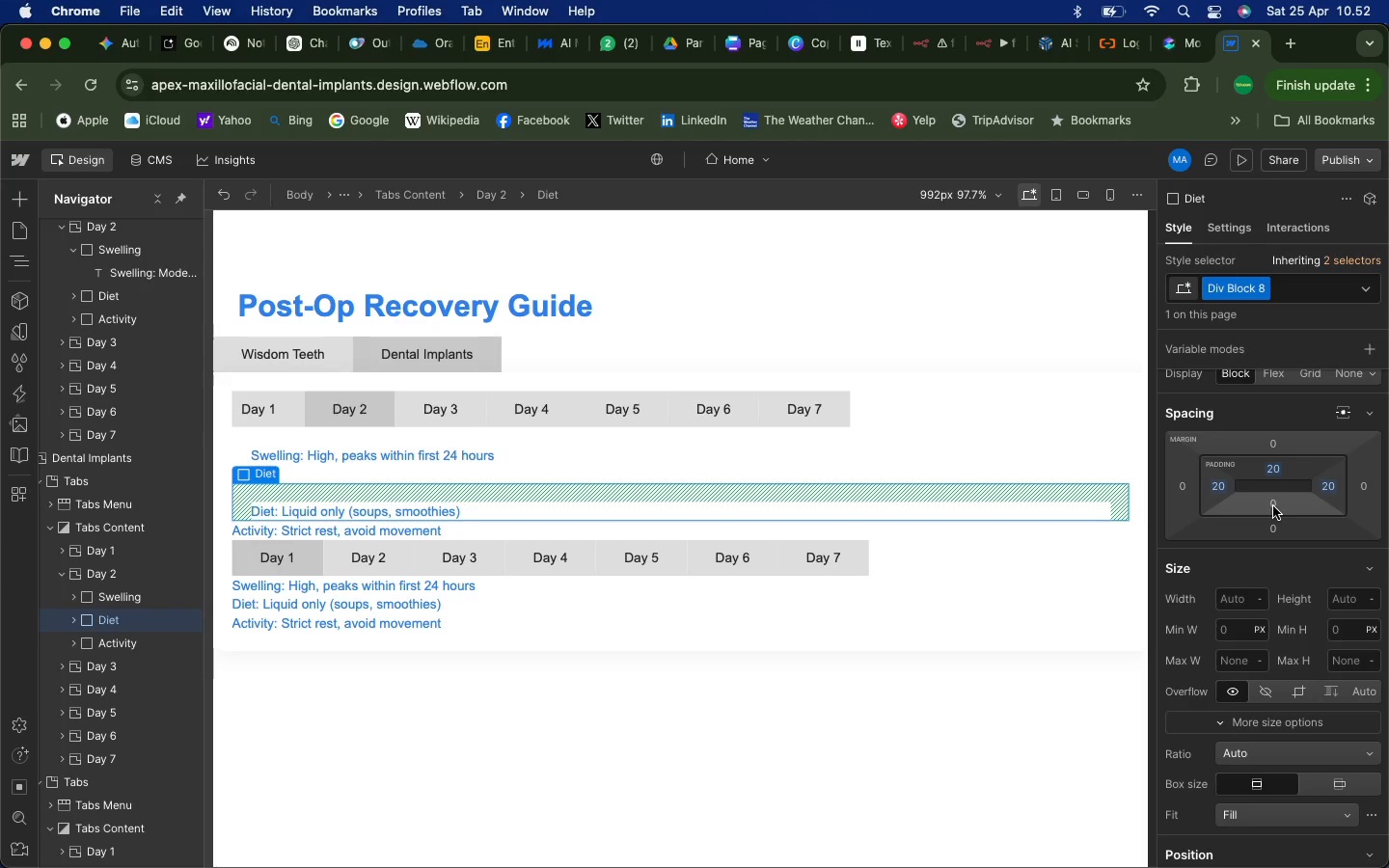 
left_click([1273, 506])
 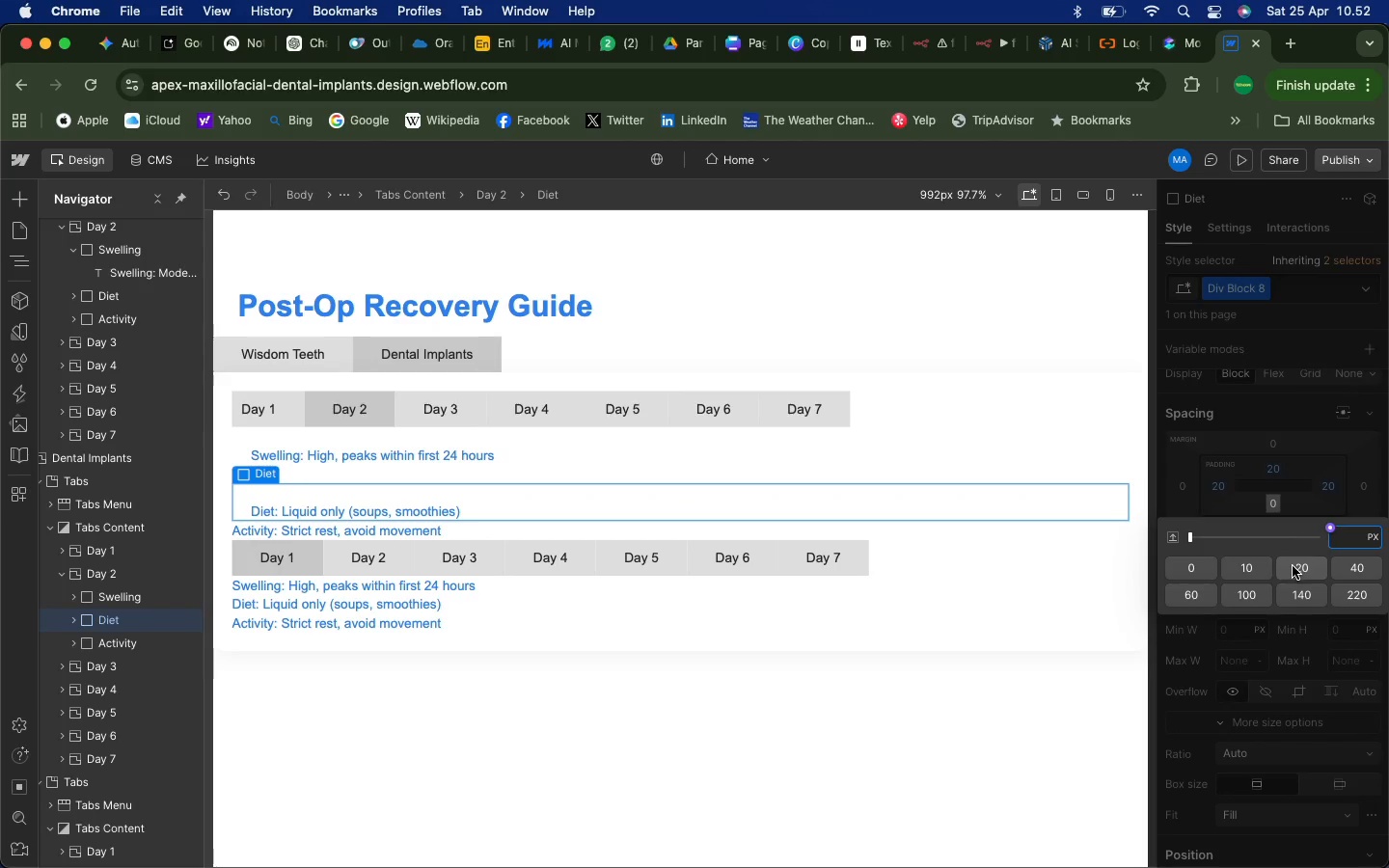 
left_click([1293, 566])
 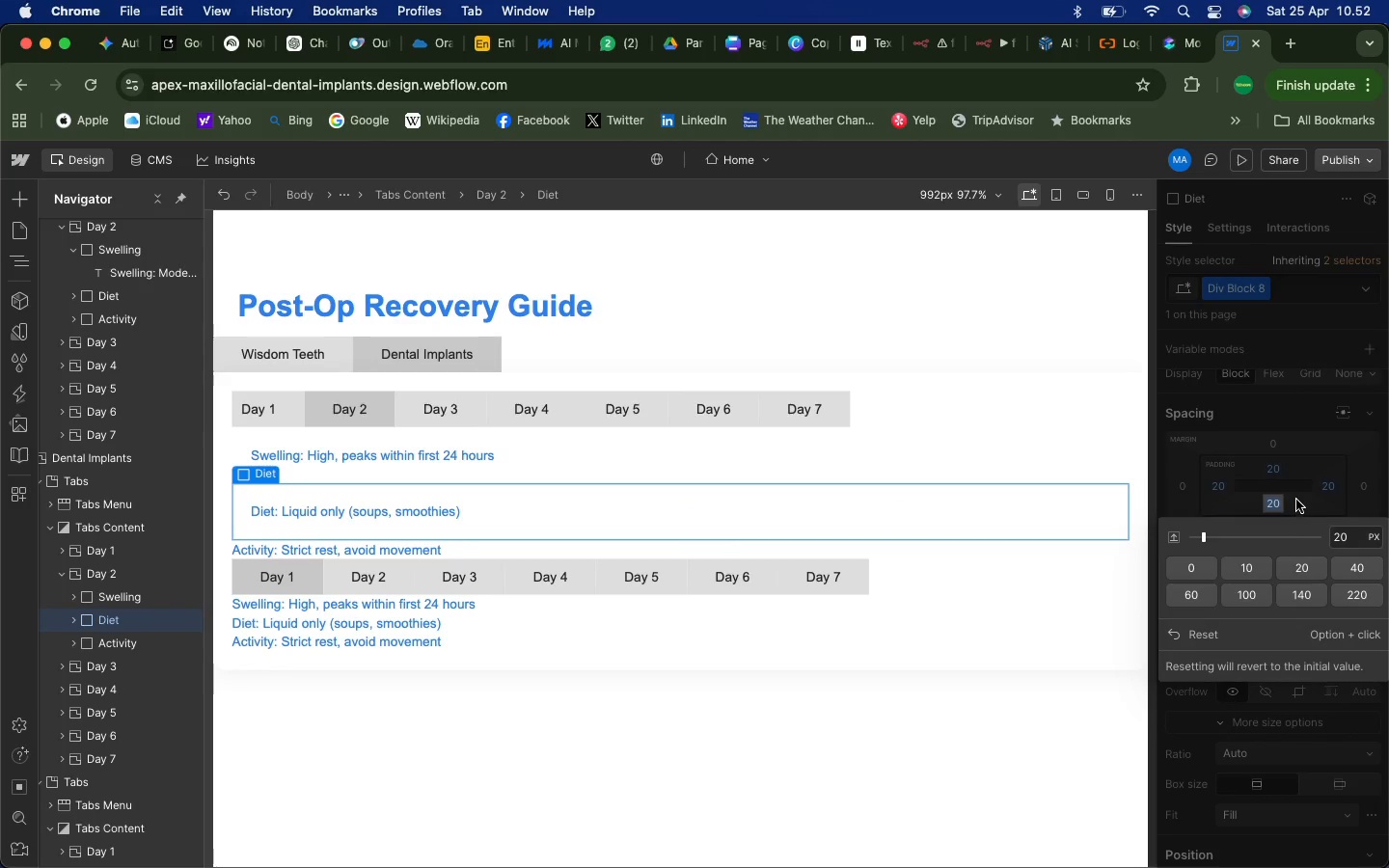 
left_click([1296, 491])
 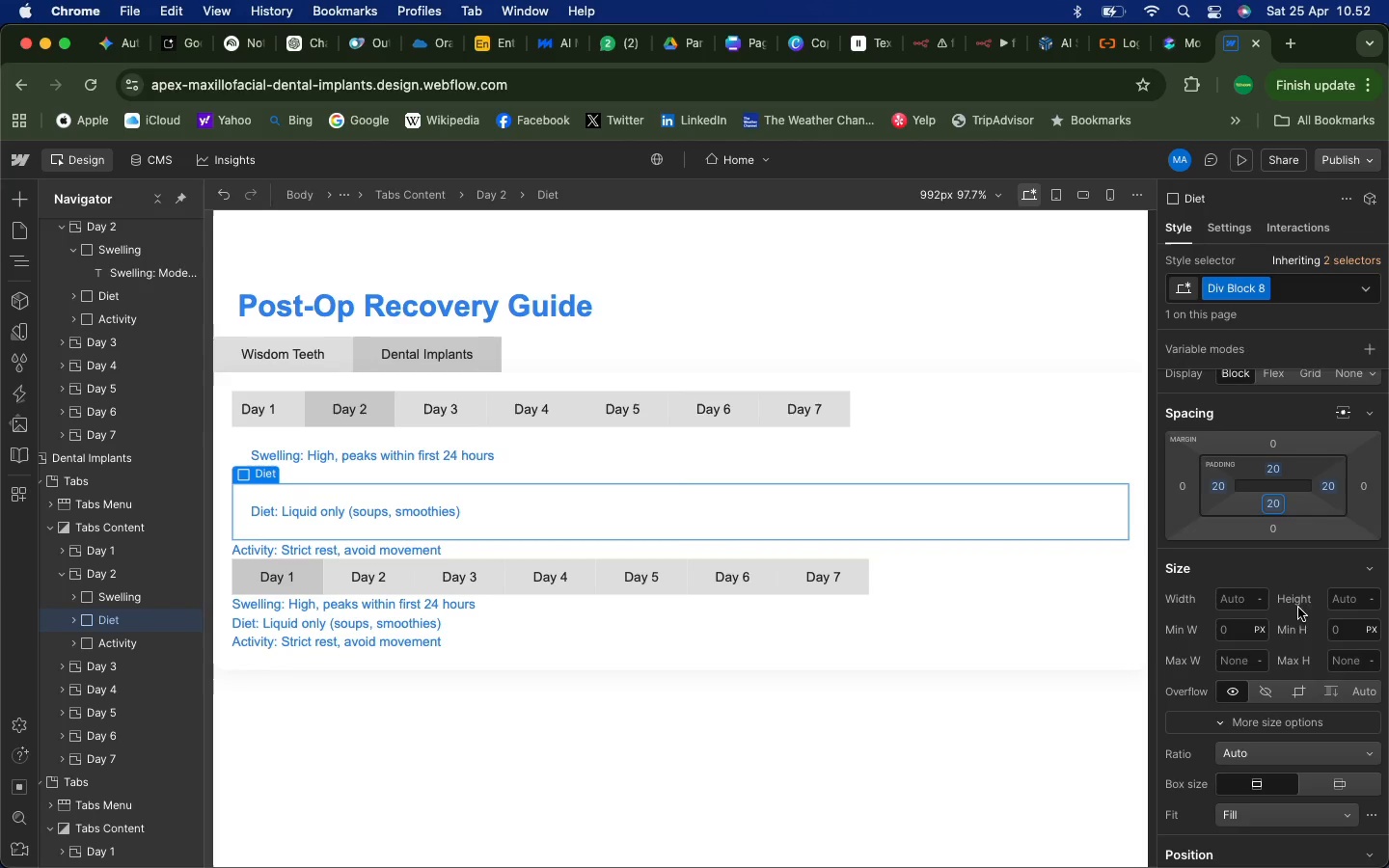 
scroll: coordinate [1301, 671], scroll_direction: down, amount: 26.0
 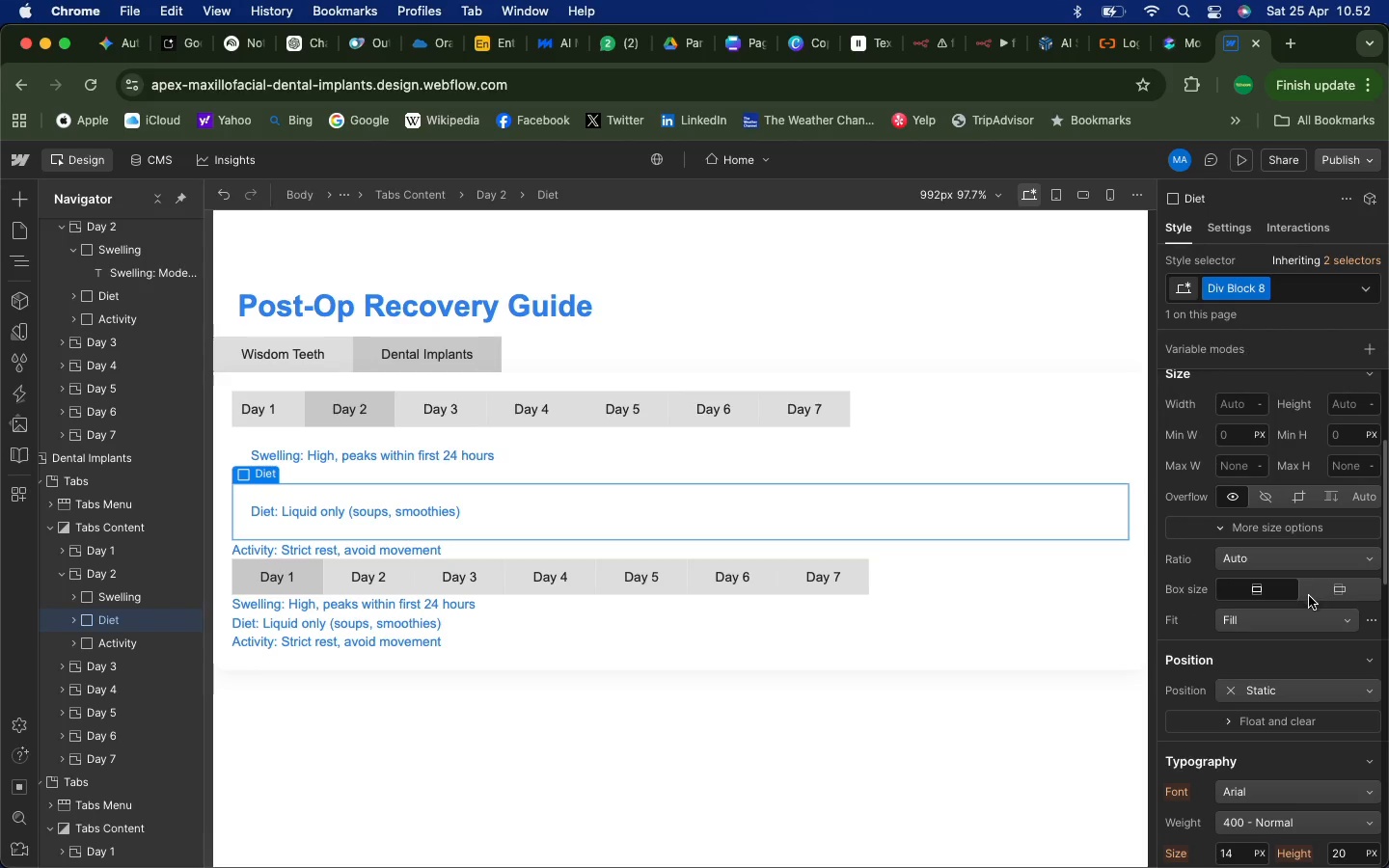 
left_click([1295, 662])
 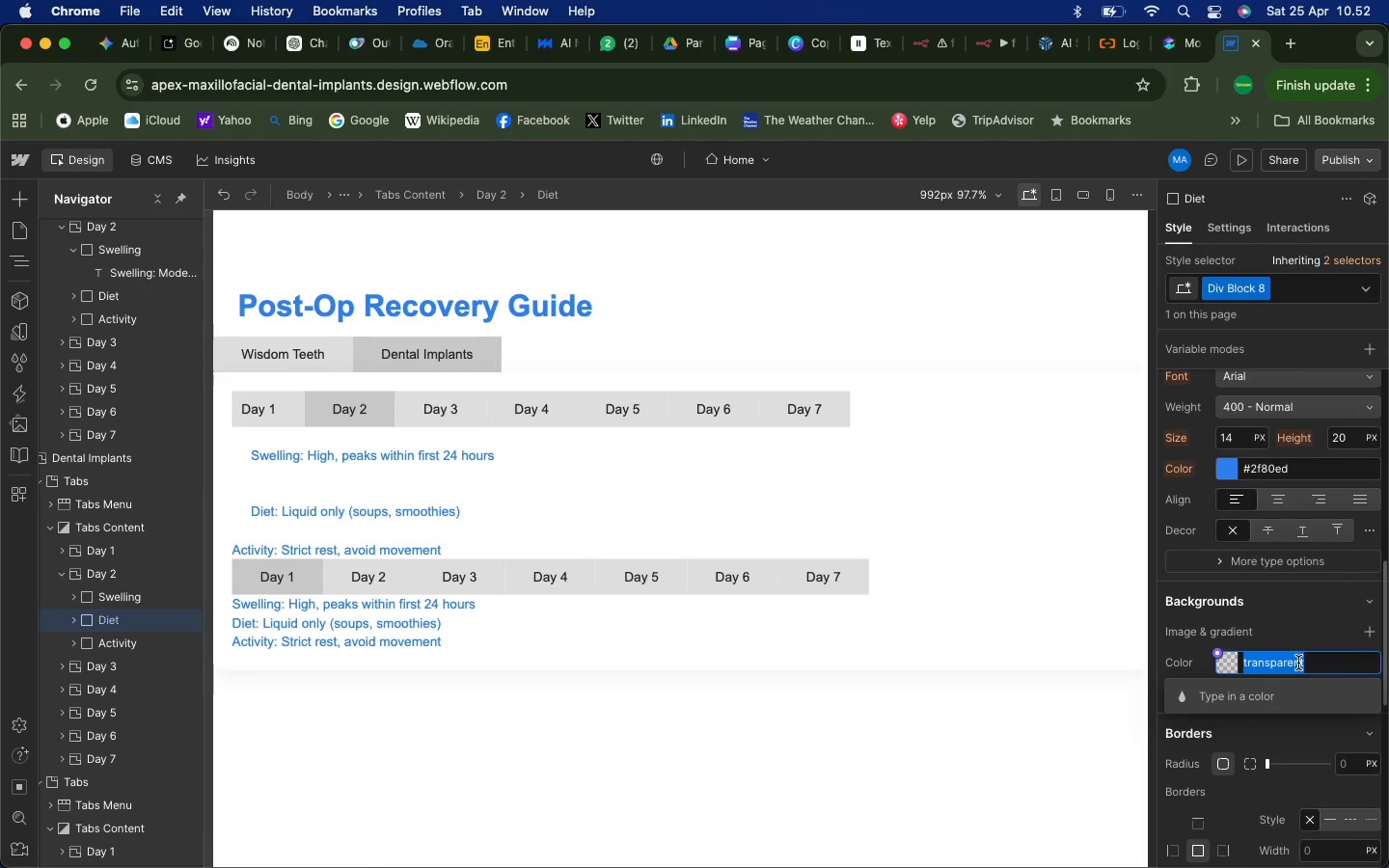 
scroll: coordinate [1308, 616], scroll_direction: down, amount: 118.0
 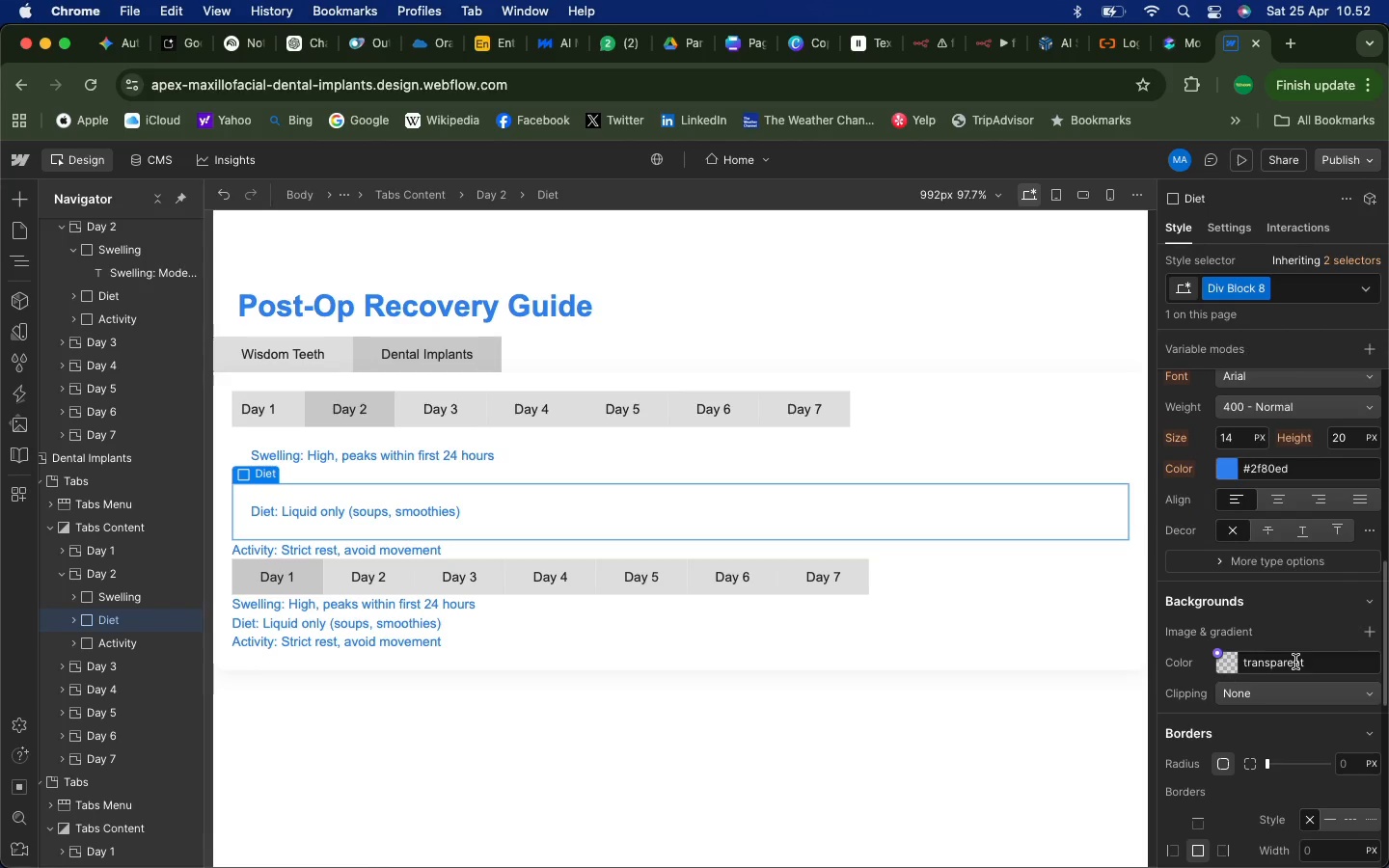 
type(white)
 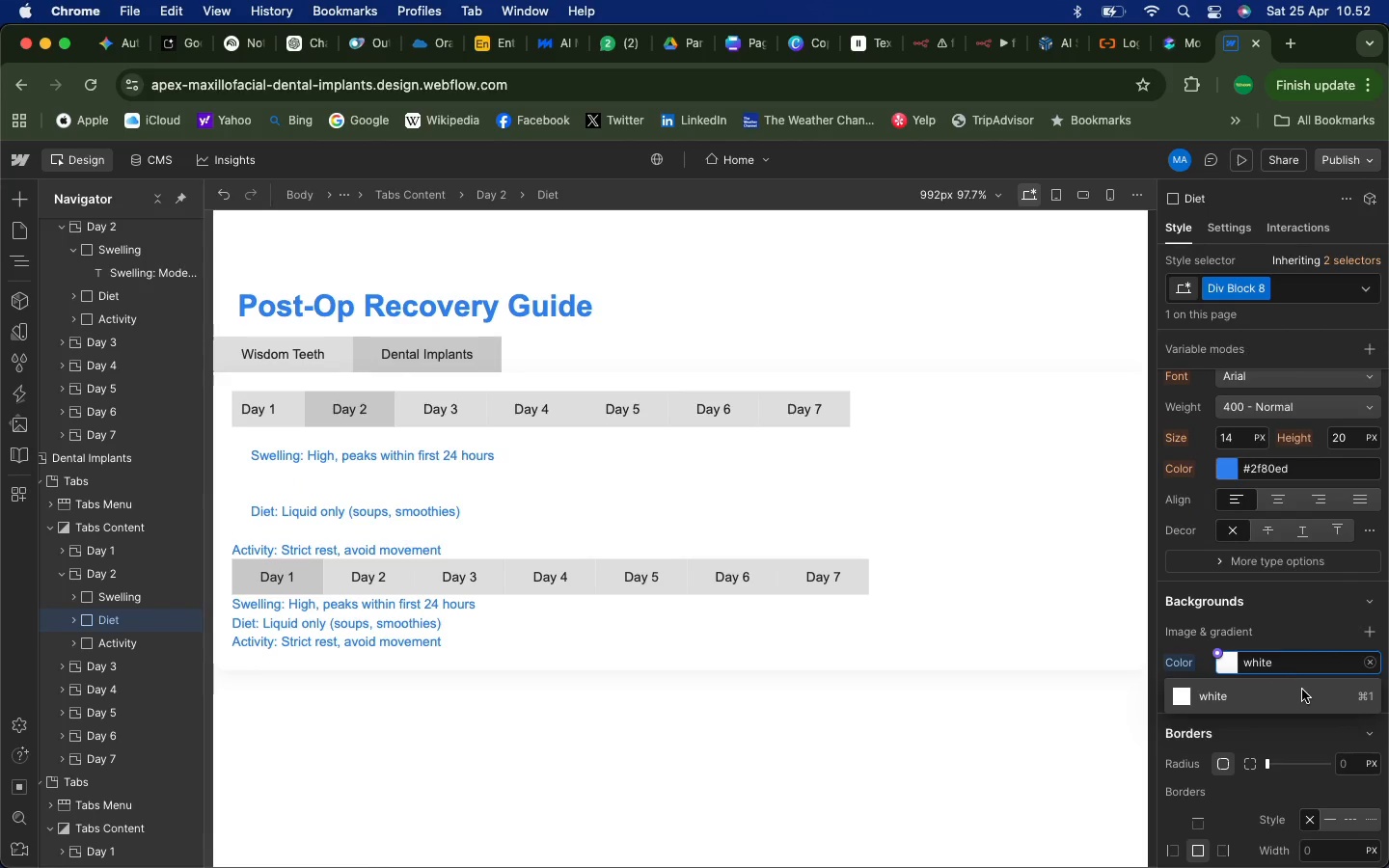 
left_click([1301, 692])
 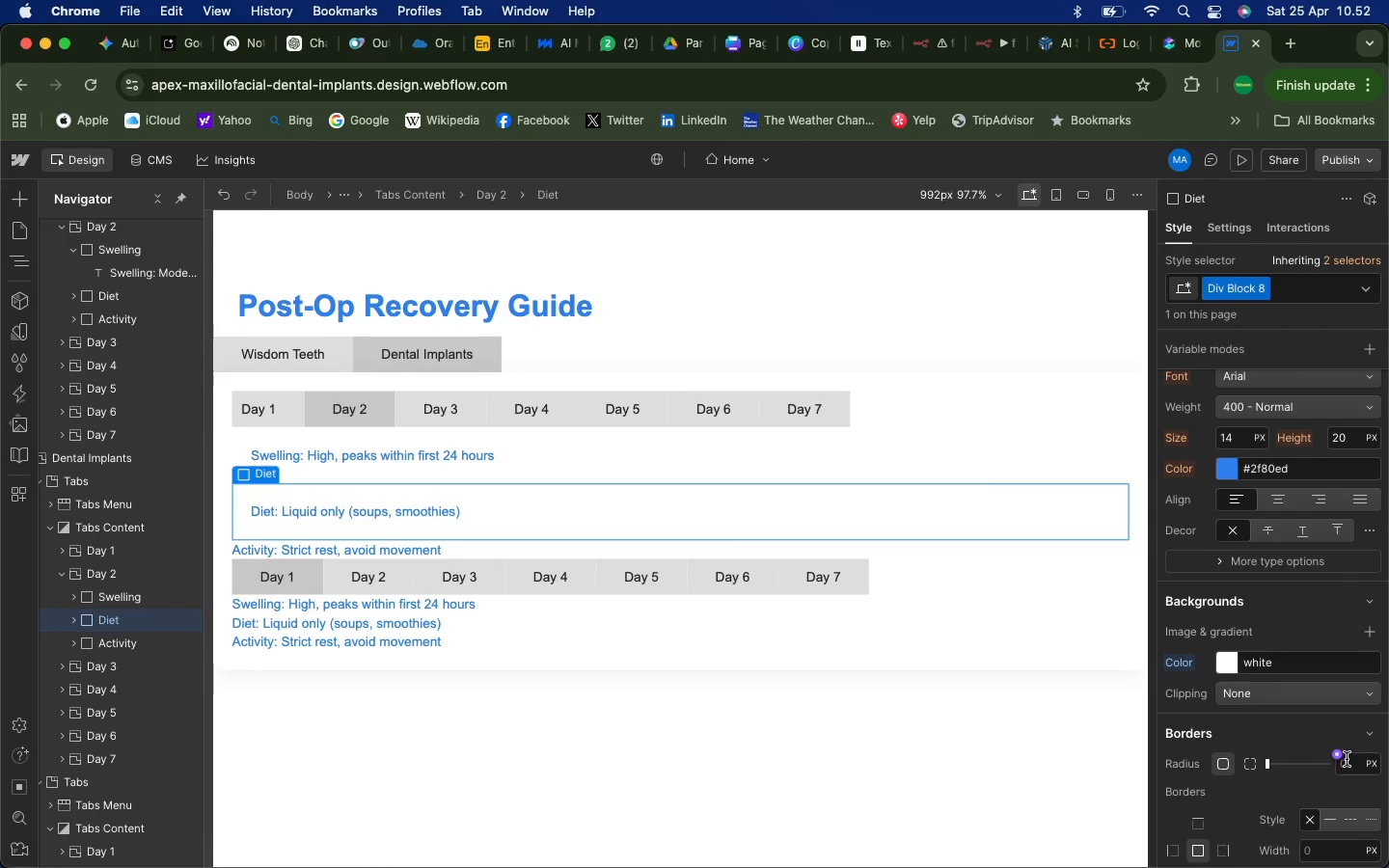 
left_click([1347, 760])
 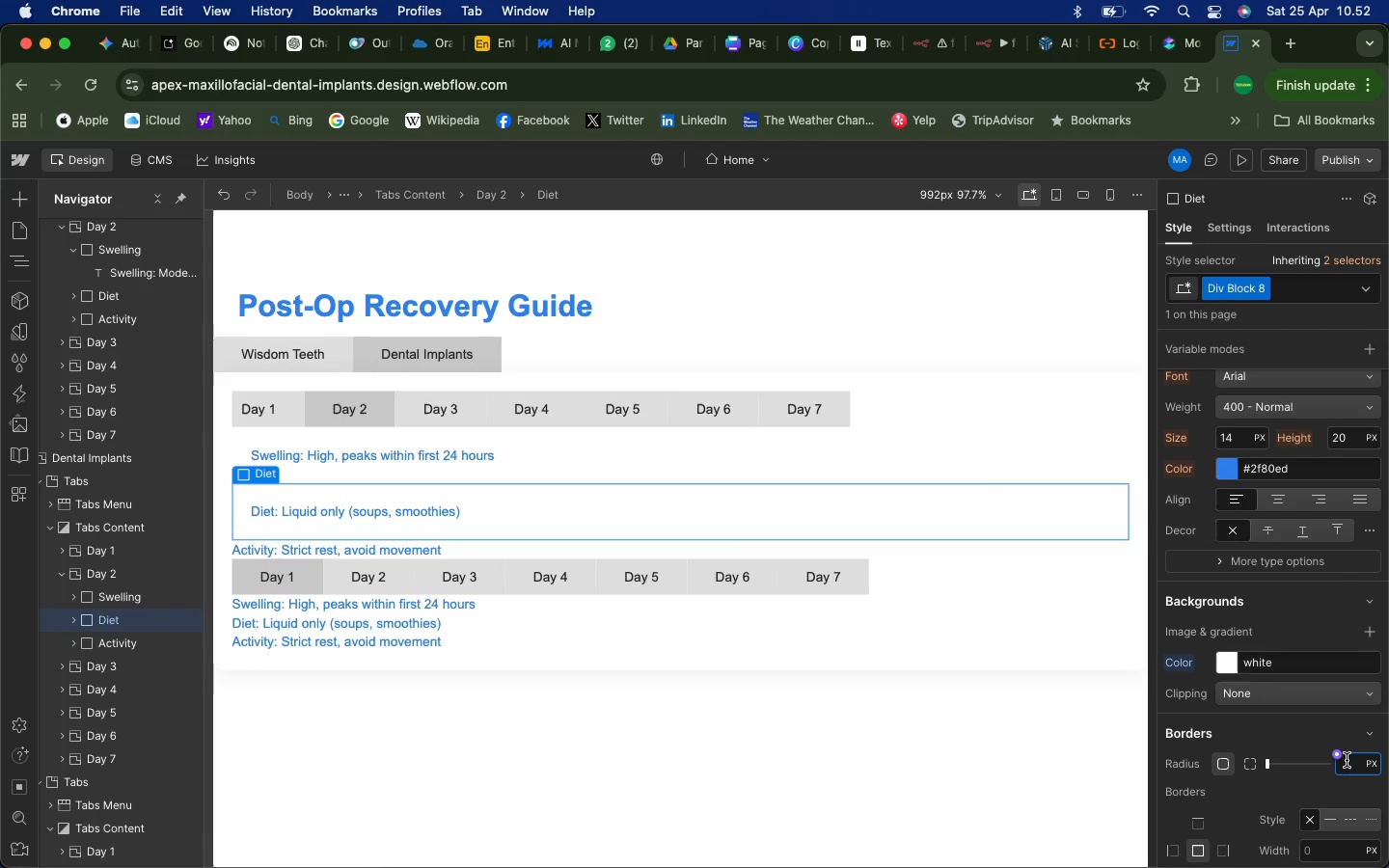 
type(12)
 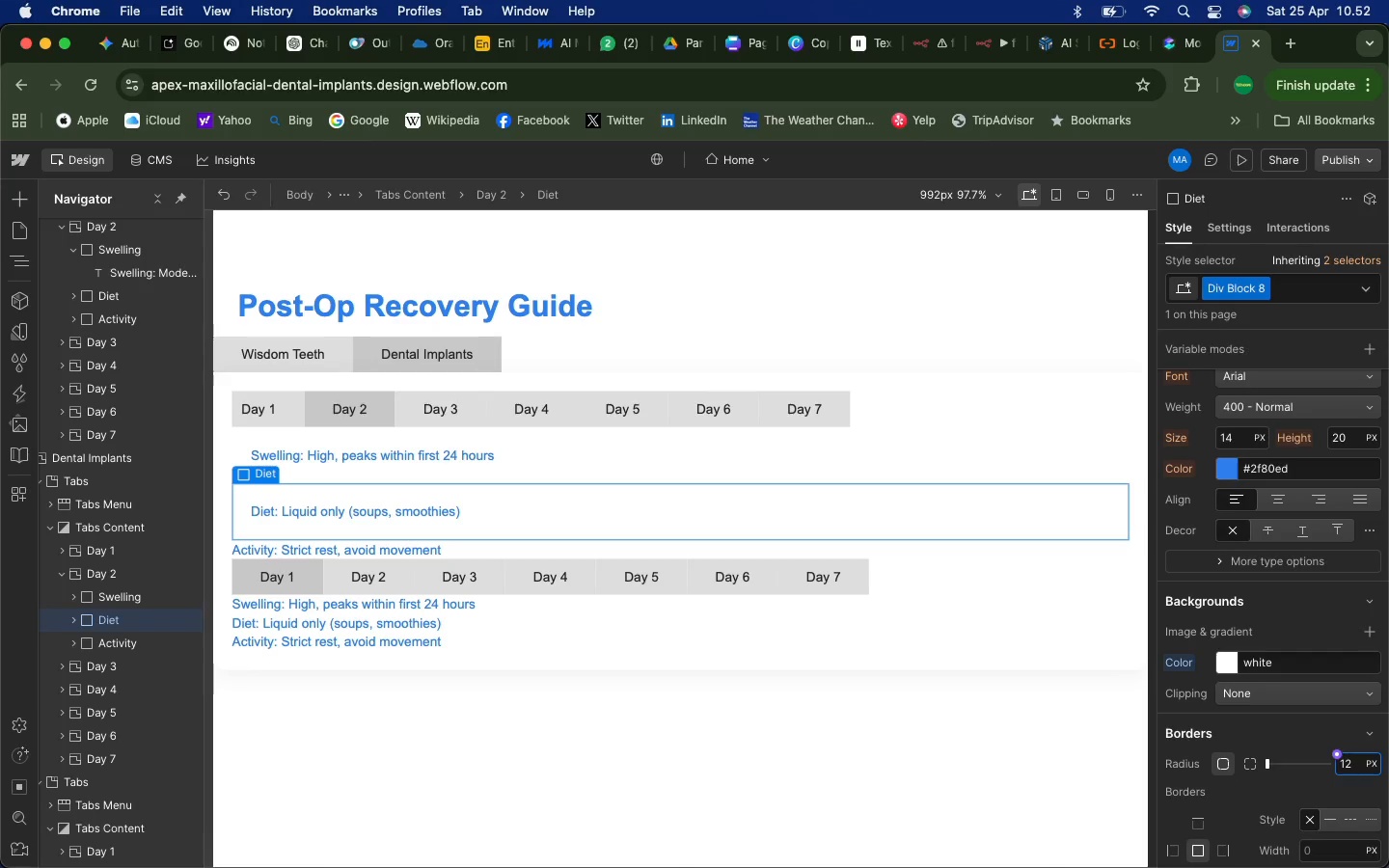 
key(Enter)
 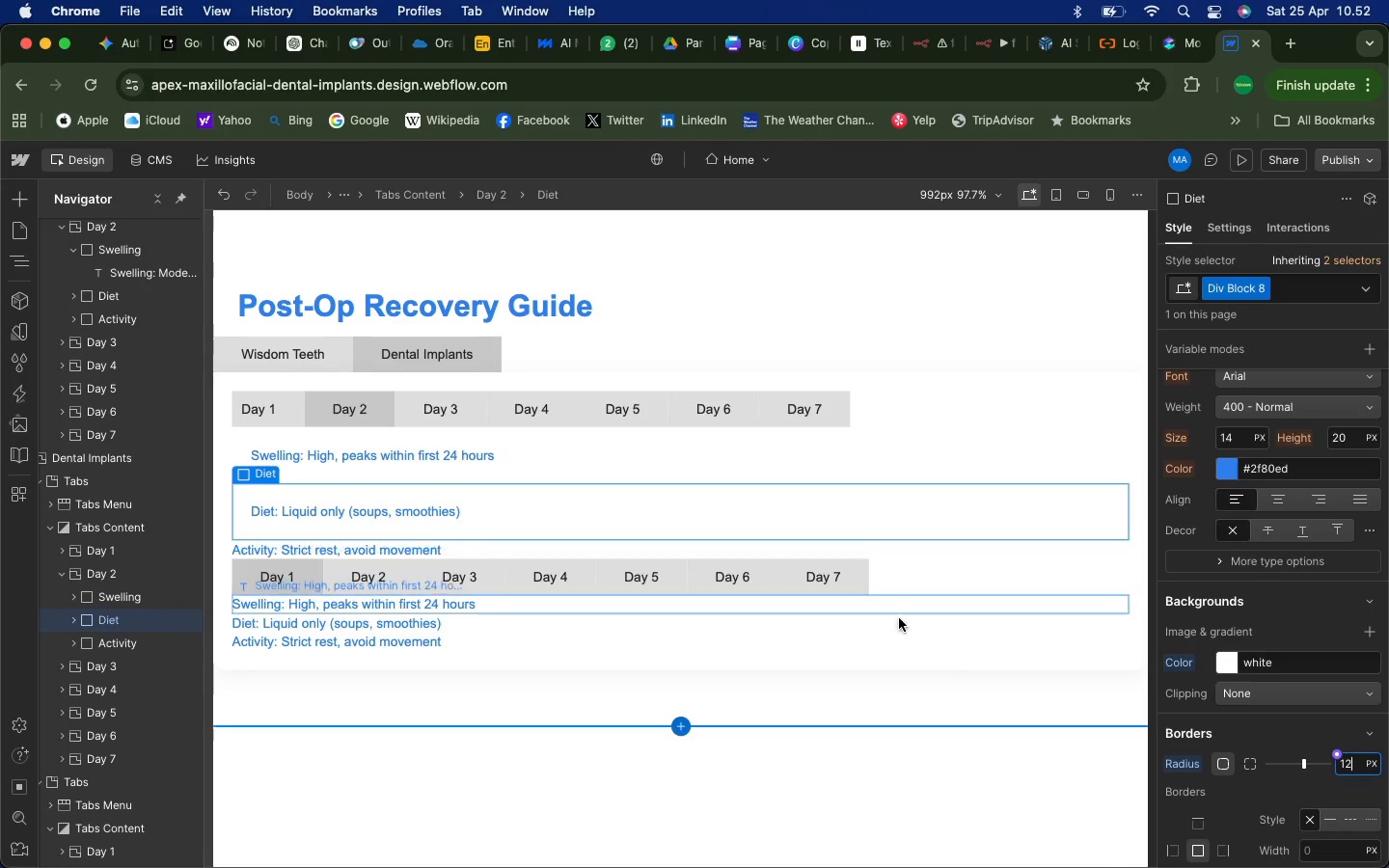 
left_click([98, 649])
 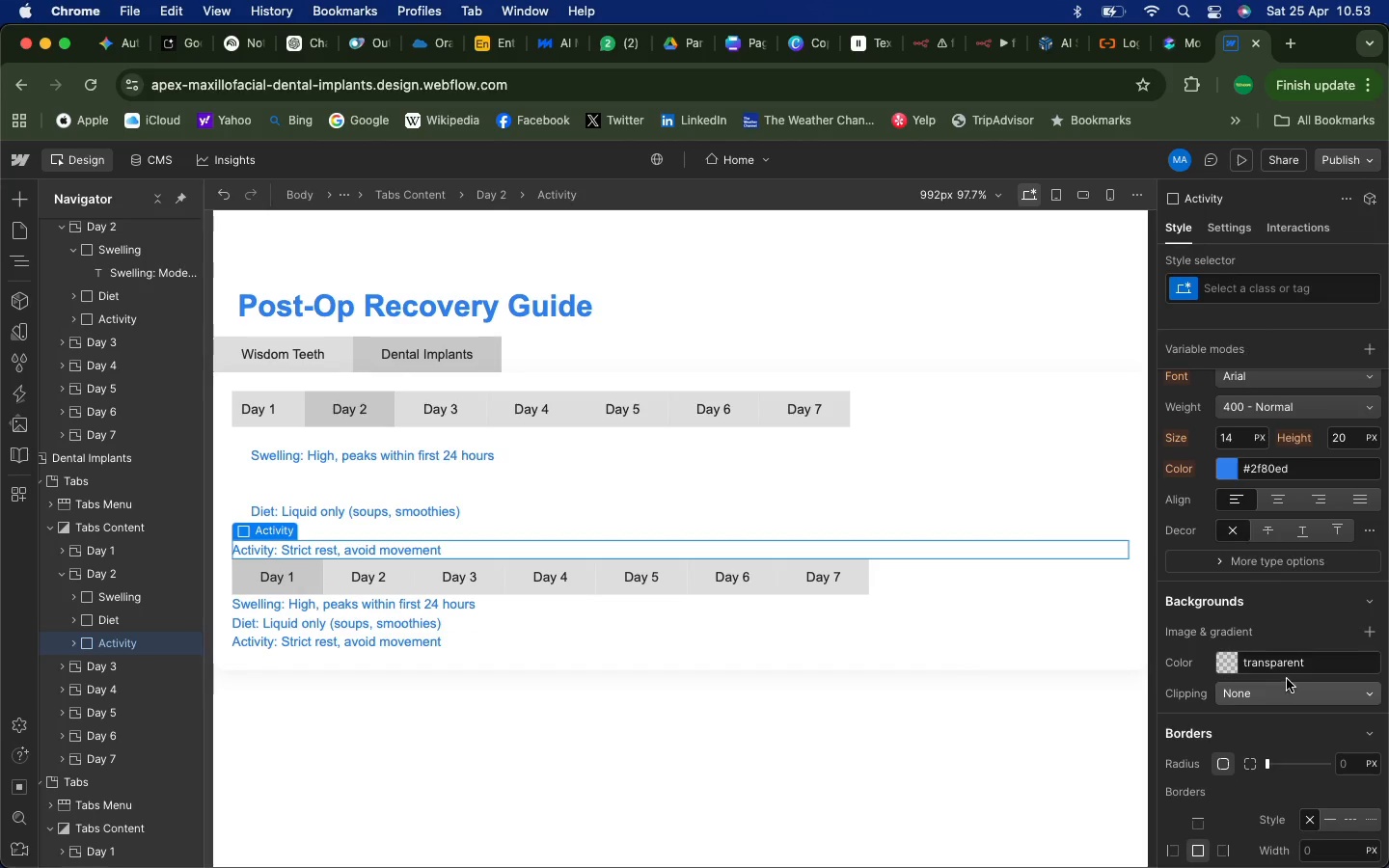 
left_click([1286, 666])
 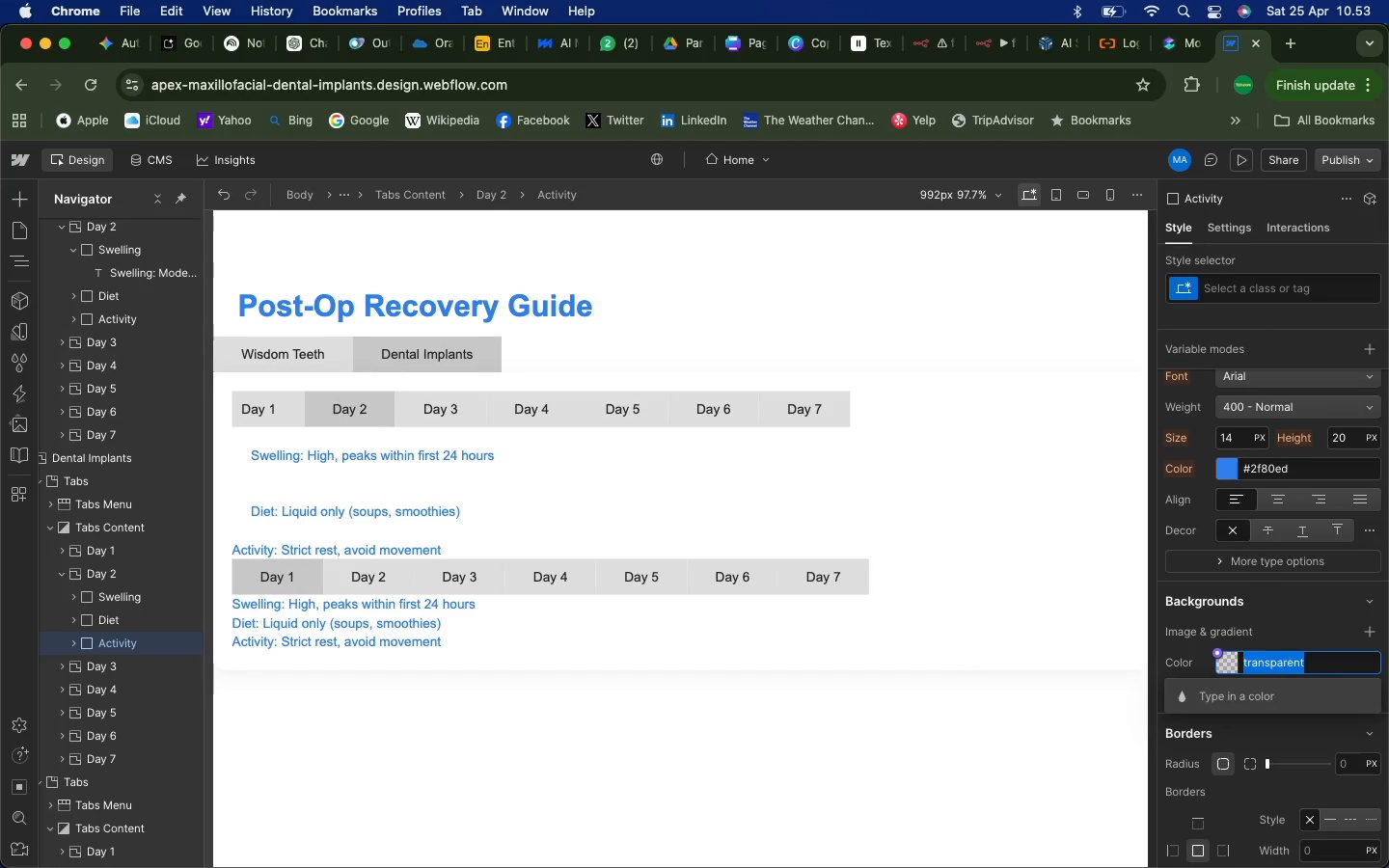 
type(white)
 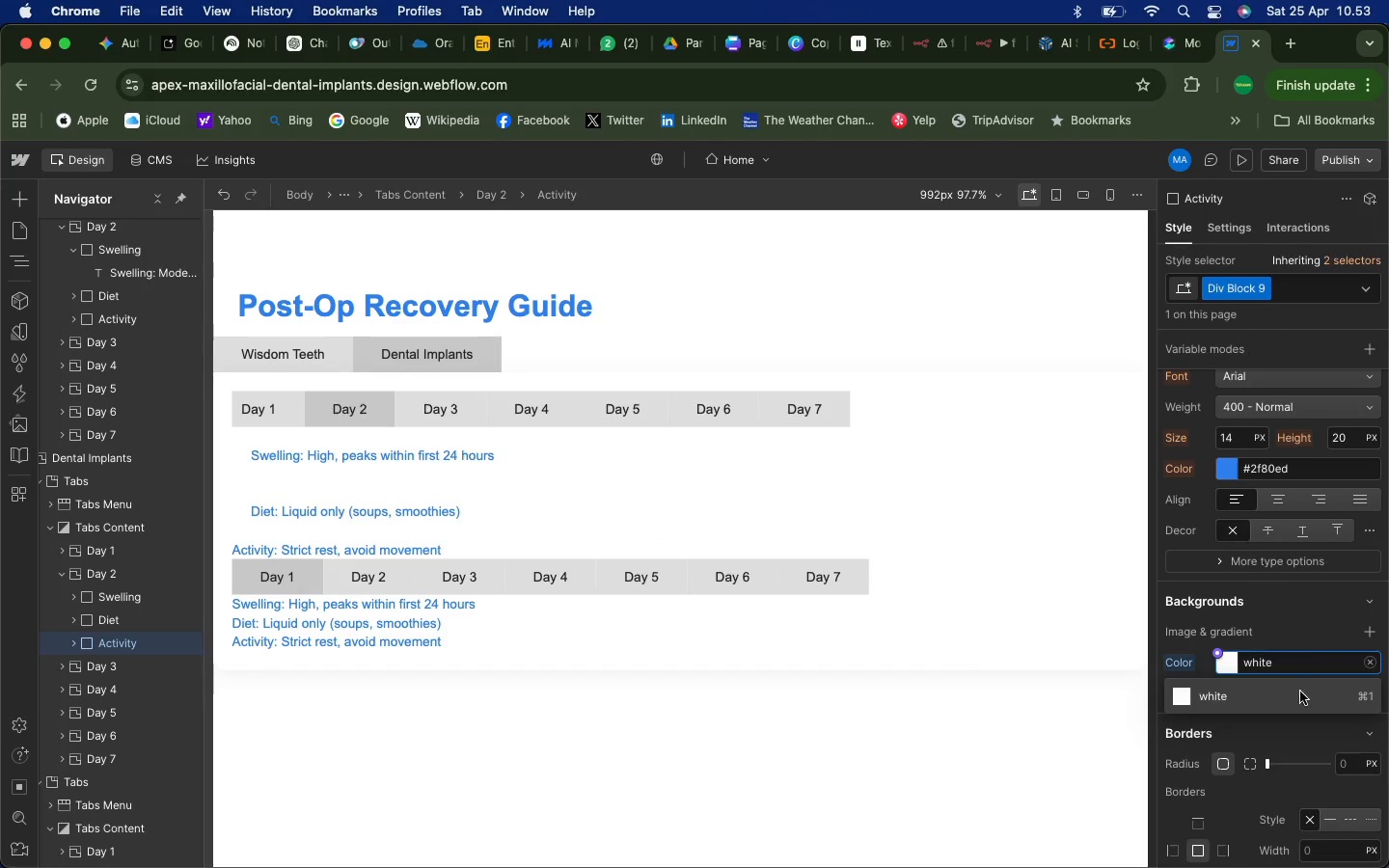 
left_click([1297, 697])
 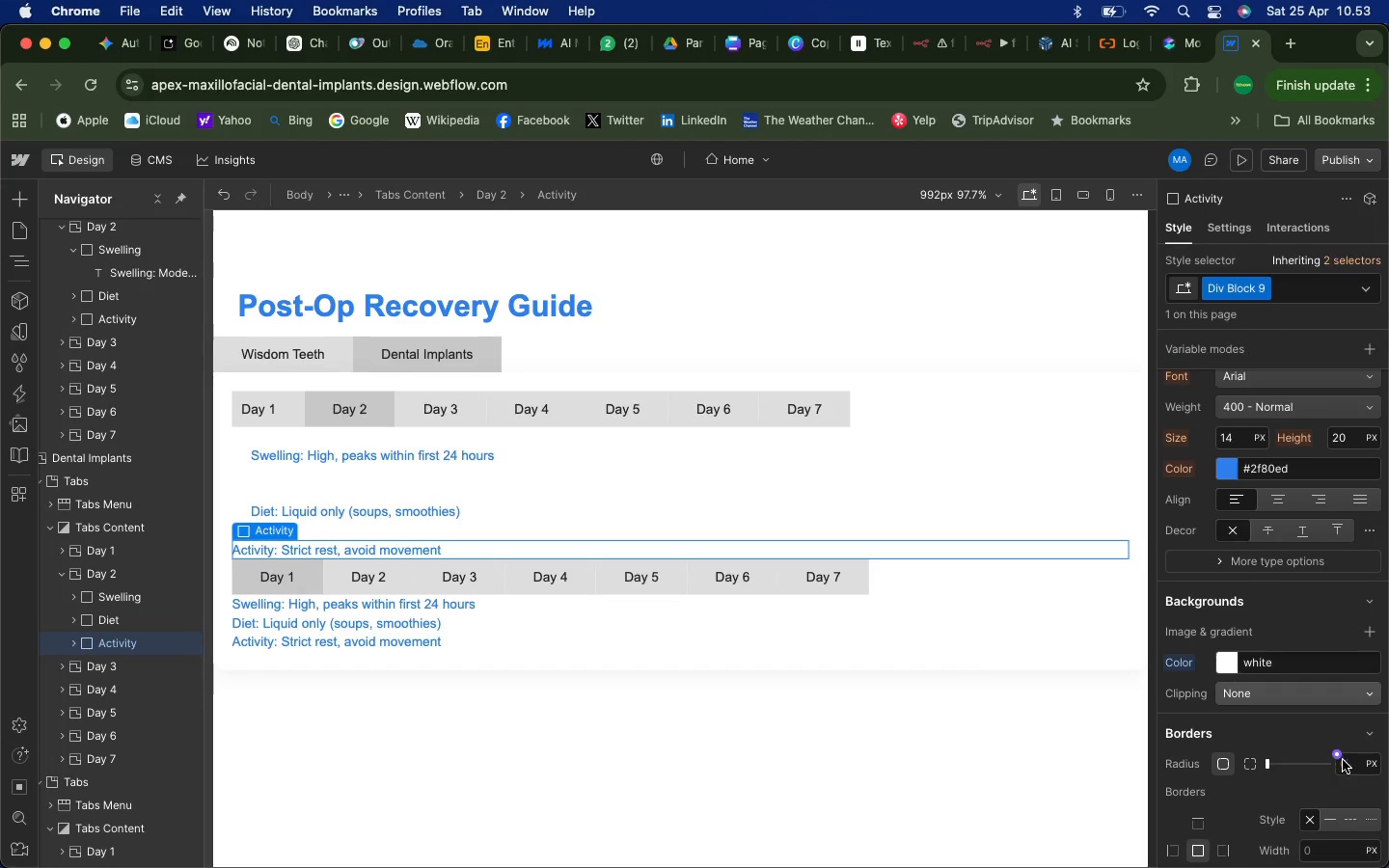 
left_click([1343, 760])
 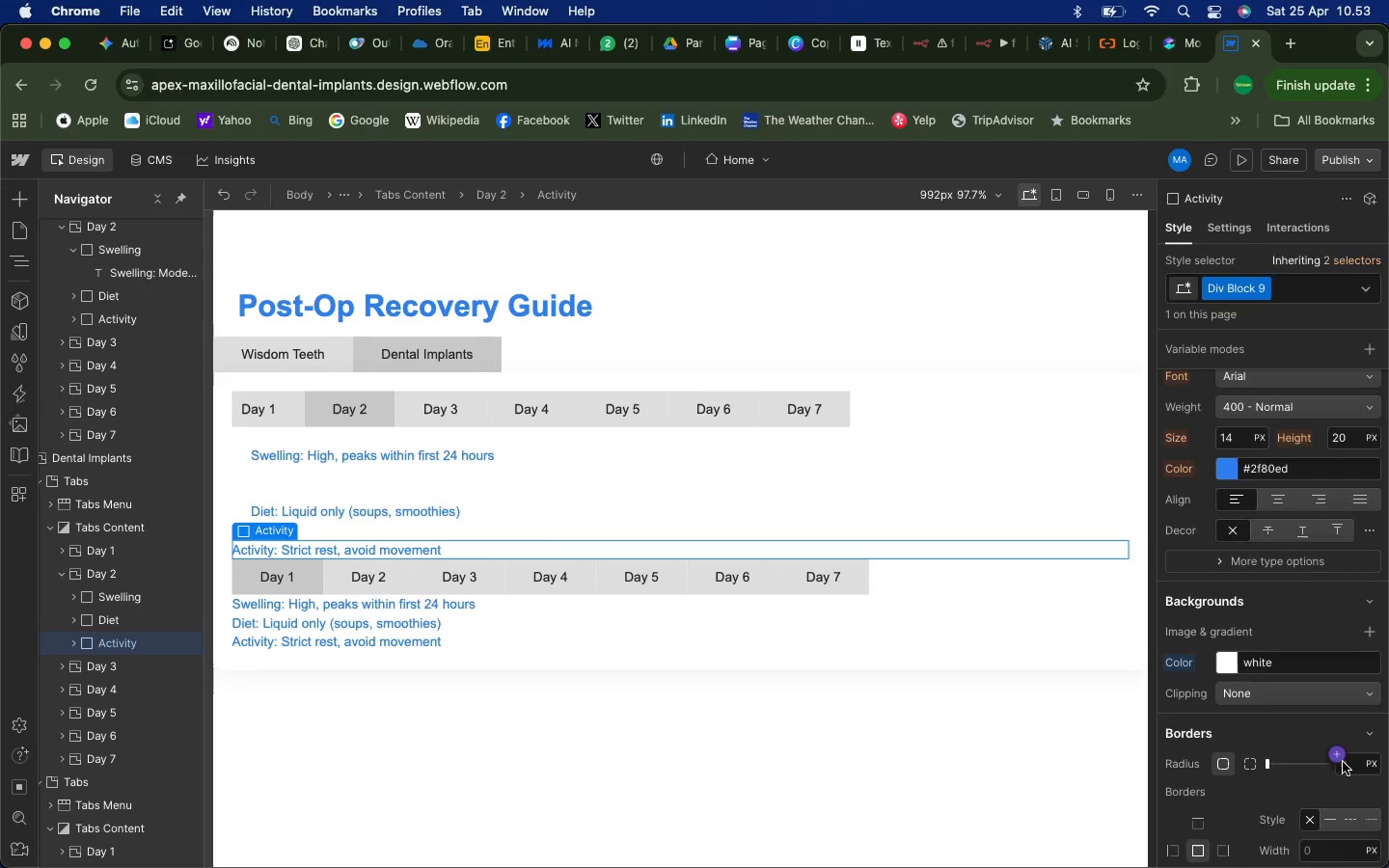 
mouse_move([1333, 736])
 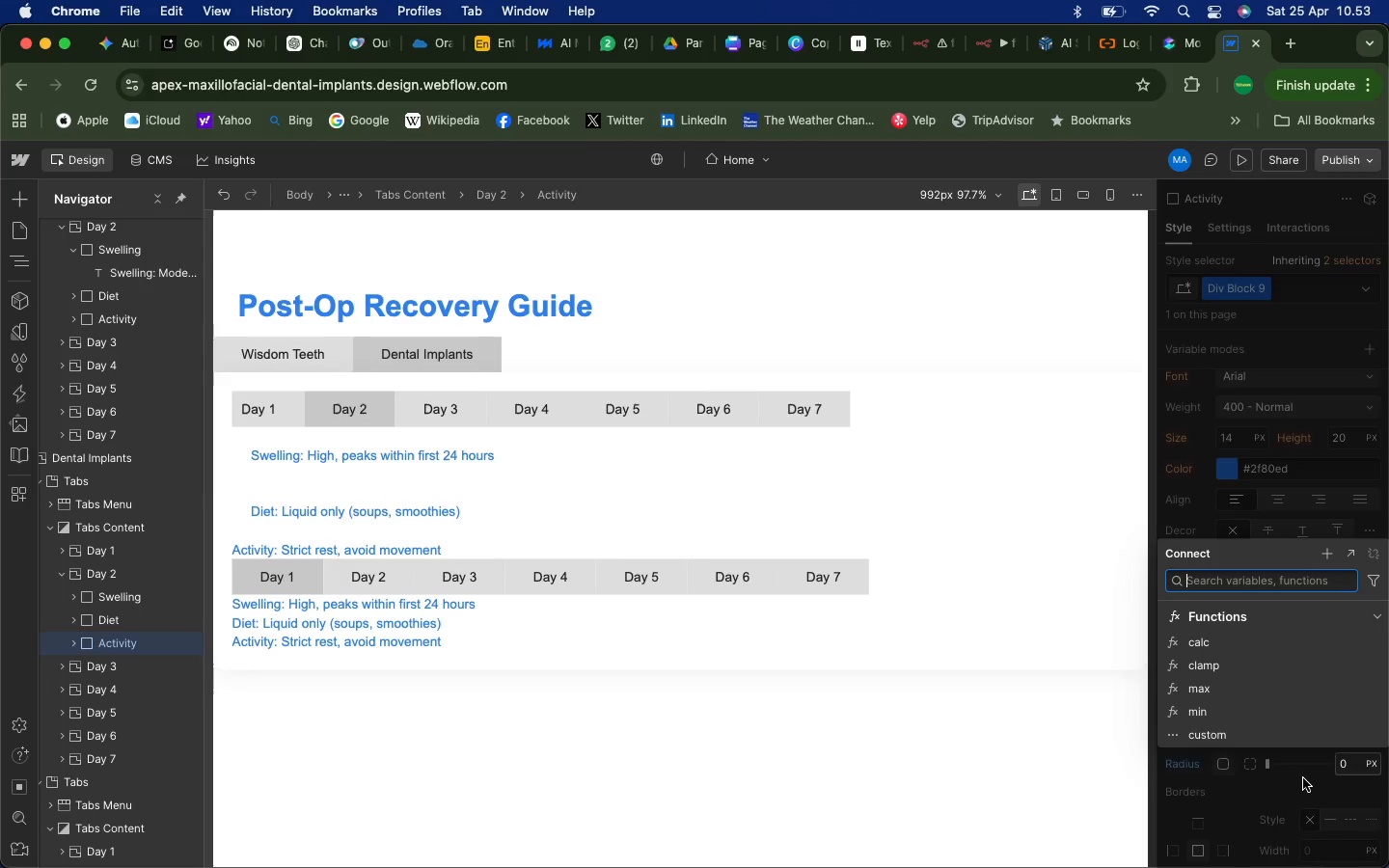 
left_click([1303, 778])
 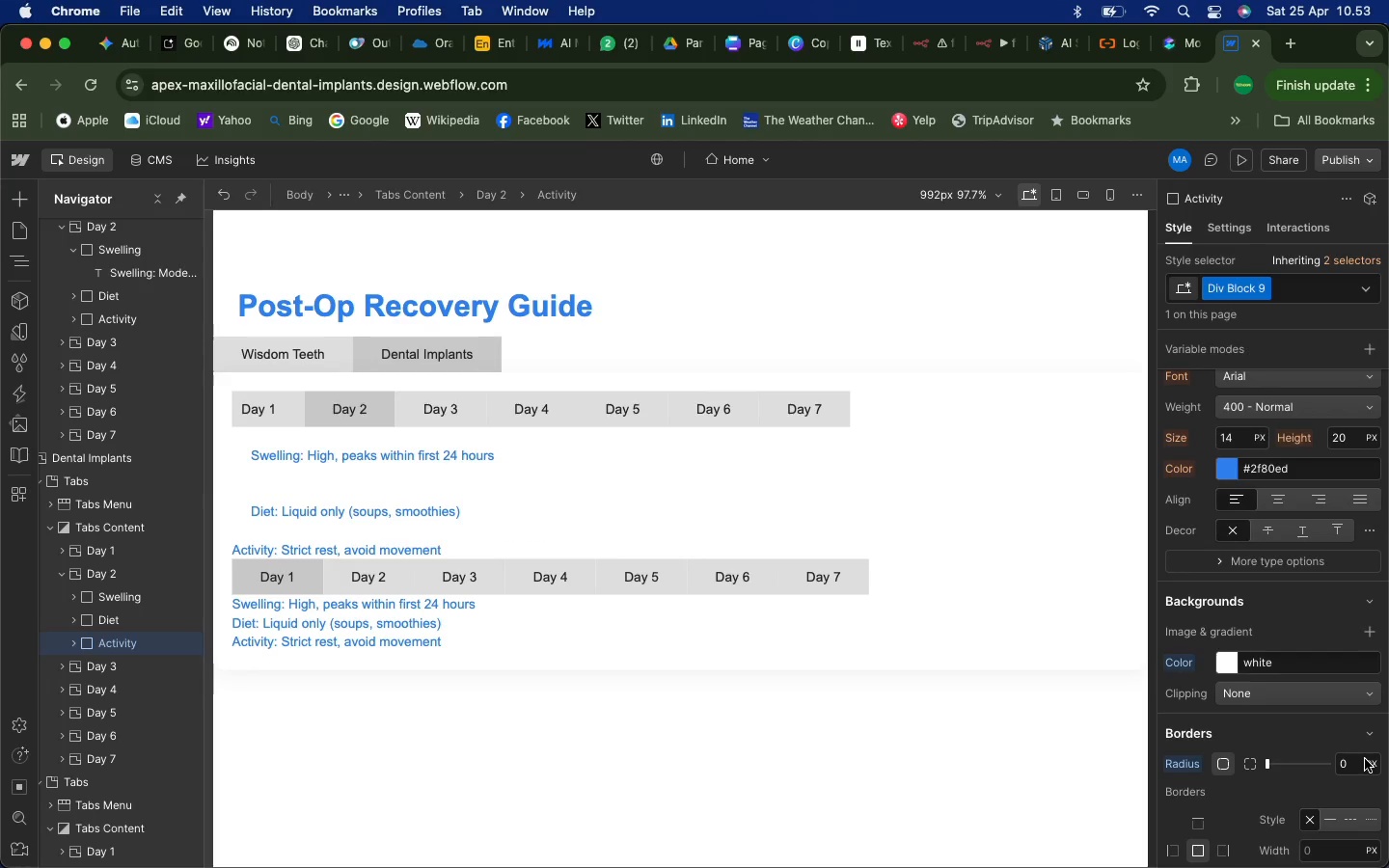 
left_click([1350, 763])
 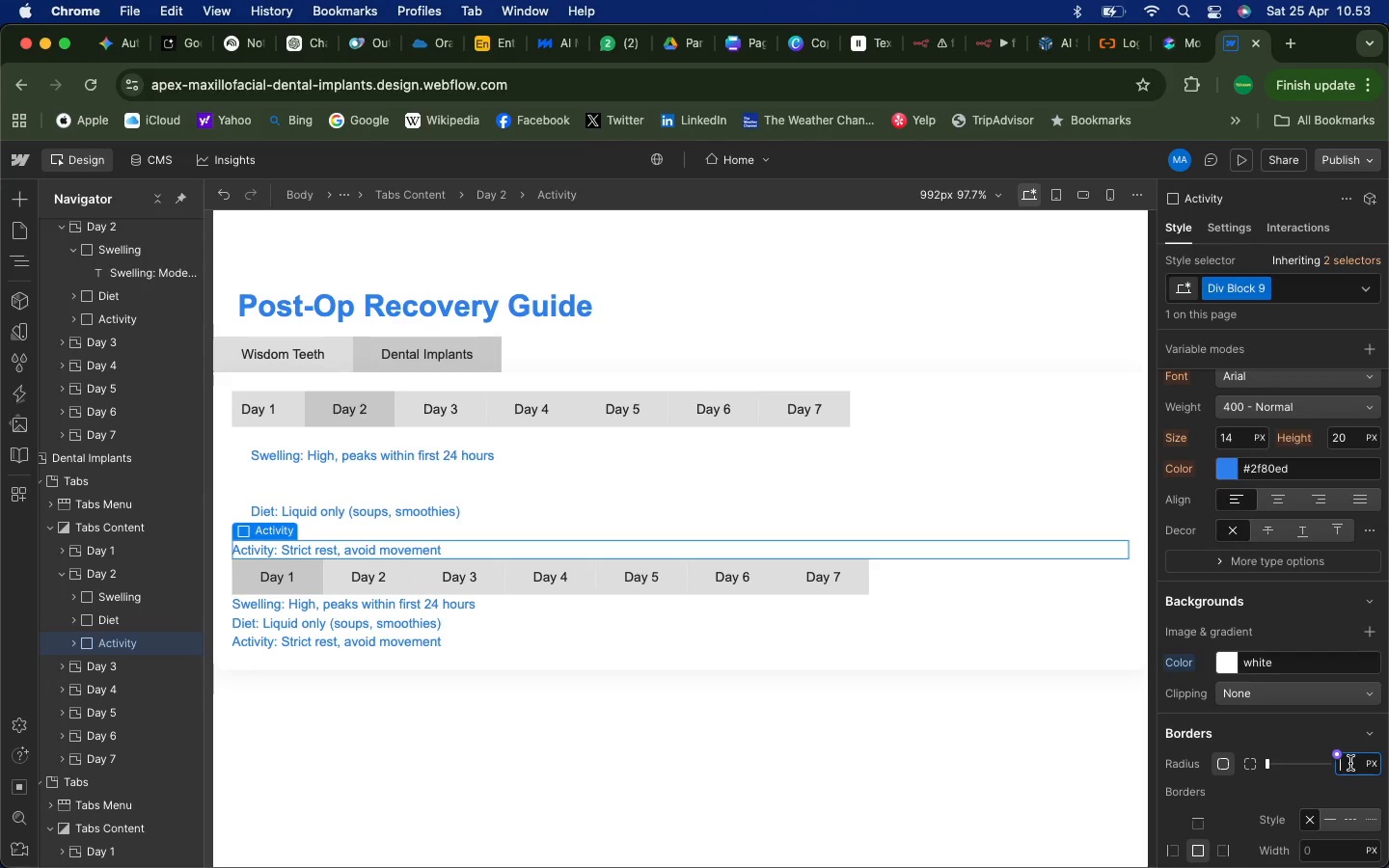 
type(12)
 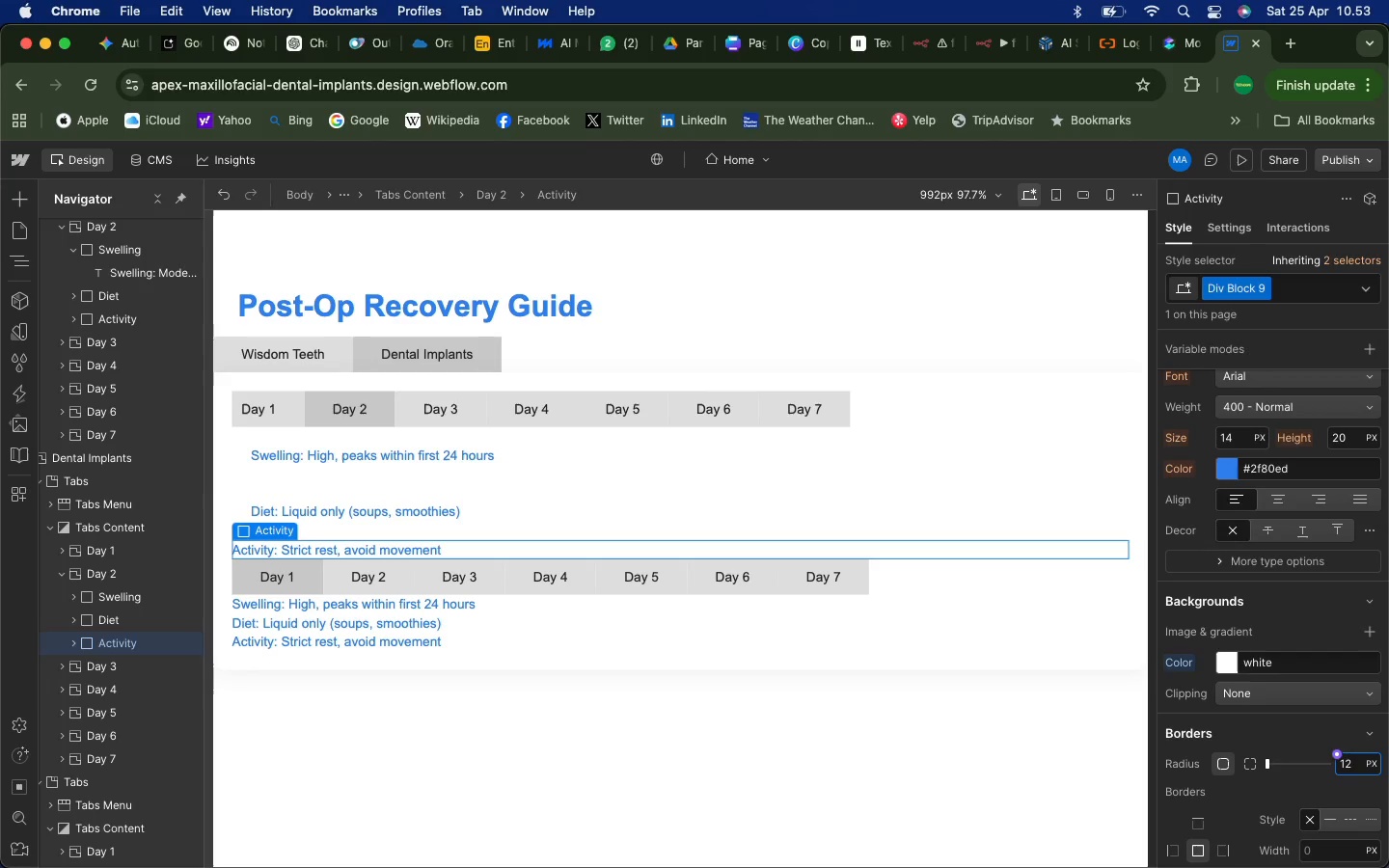 
key(Enter)
 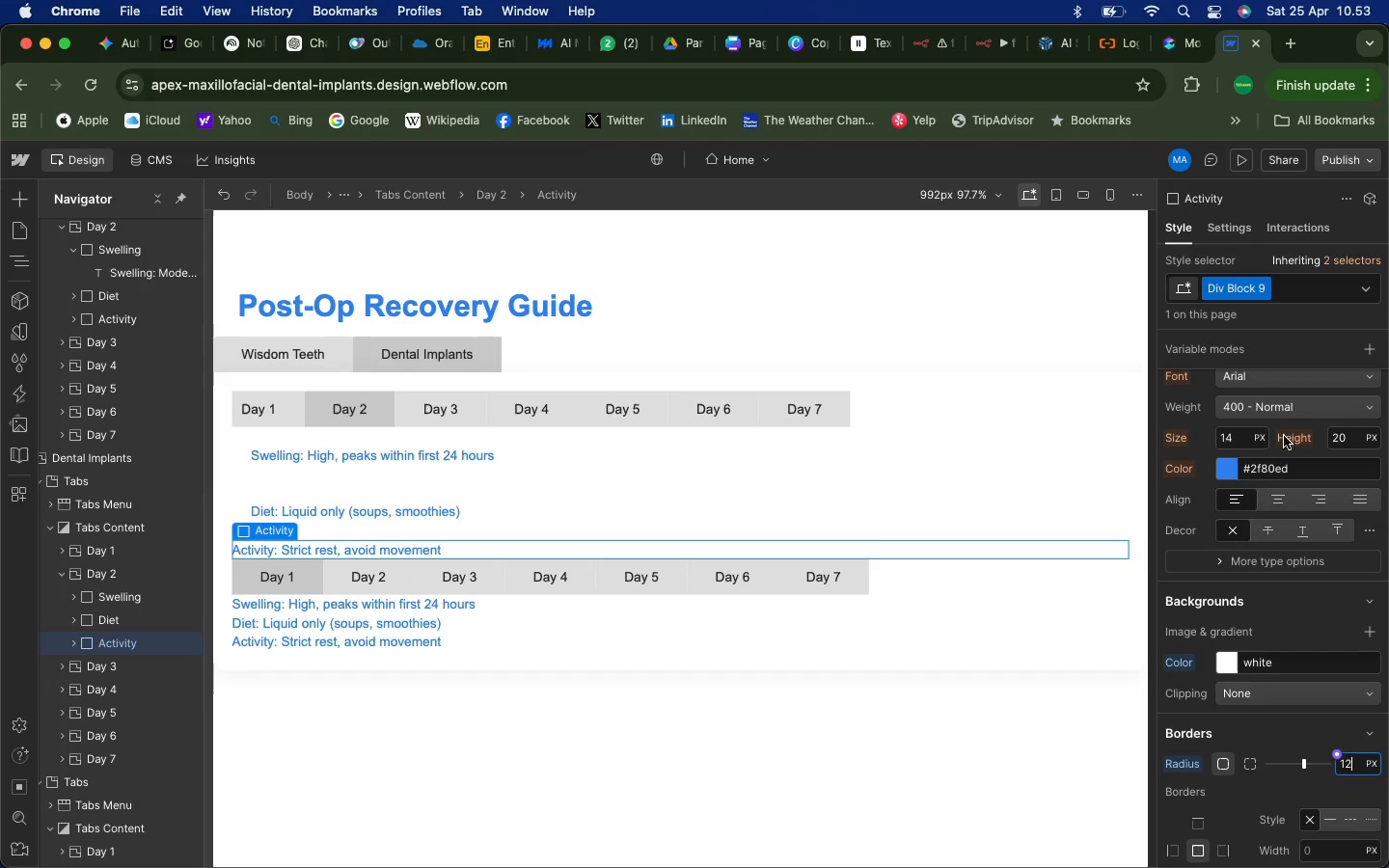 
scroll: coordinate [1305, 490], scroll_direction: up, amount: 128.0
 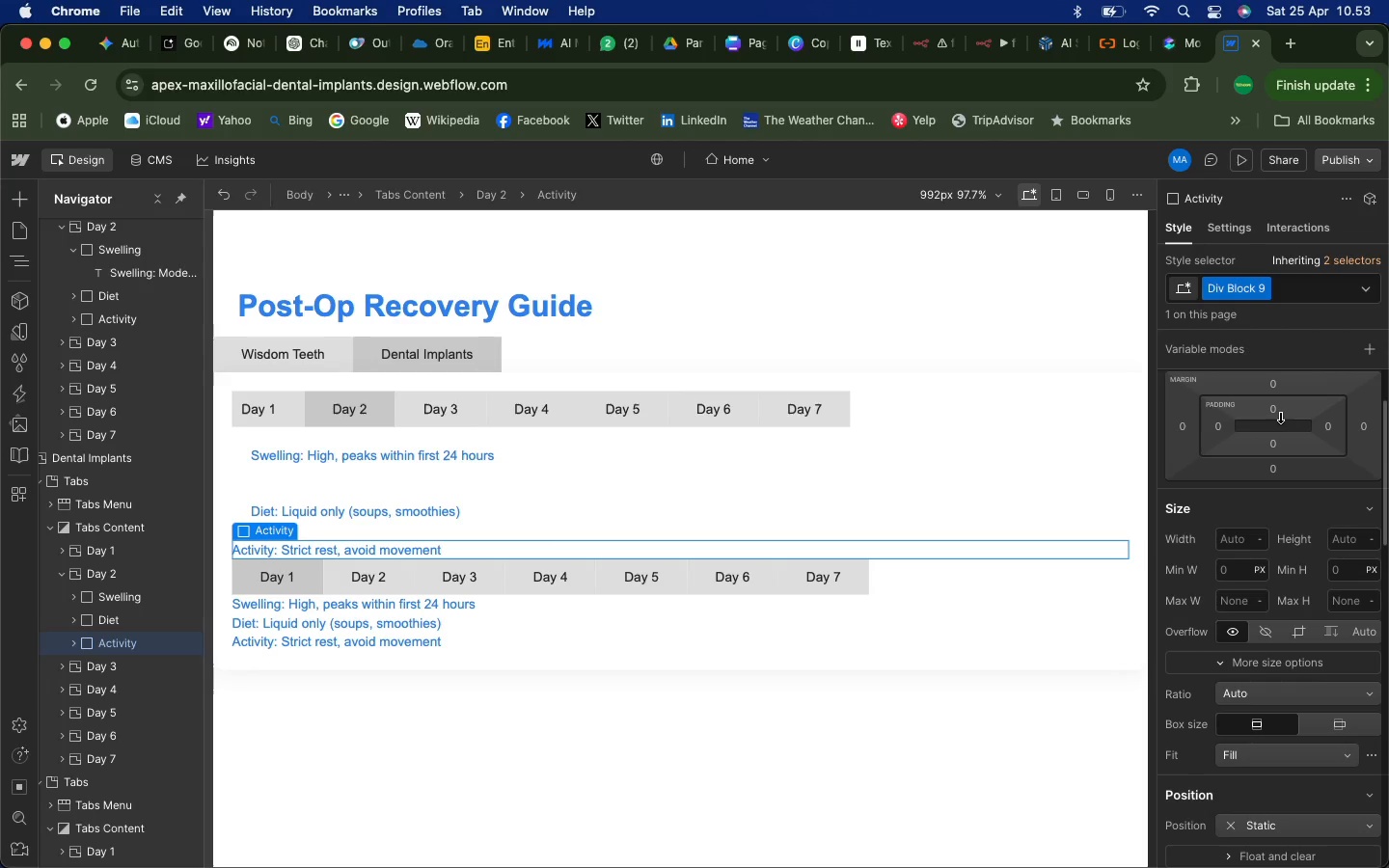 
left_click([1280, 416])
 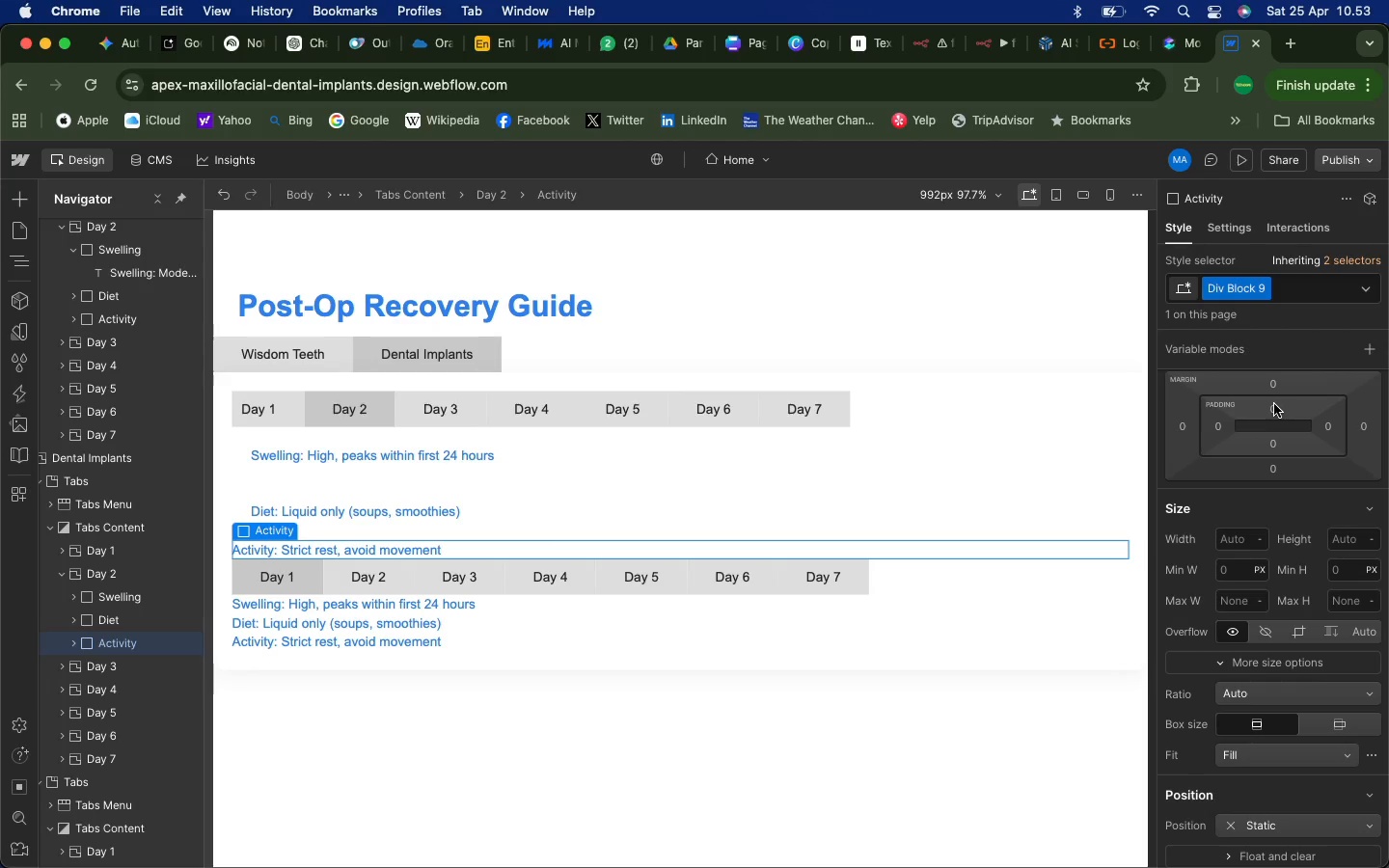 
left_click([1273, 407])
 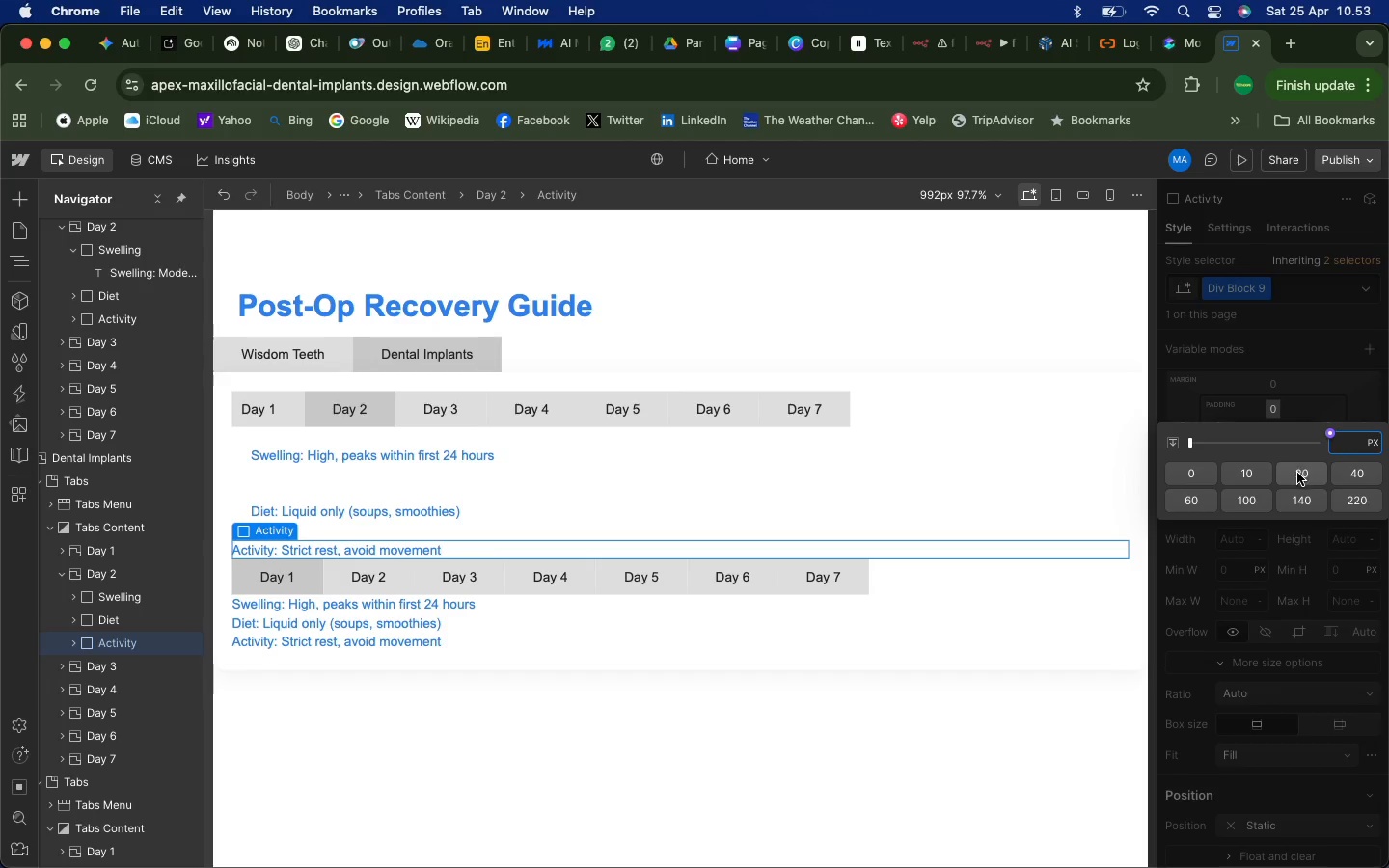 
left_click([1297, 475])
 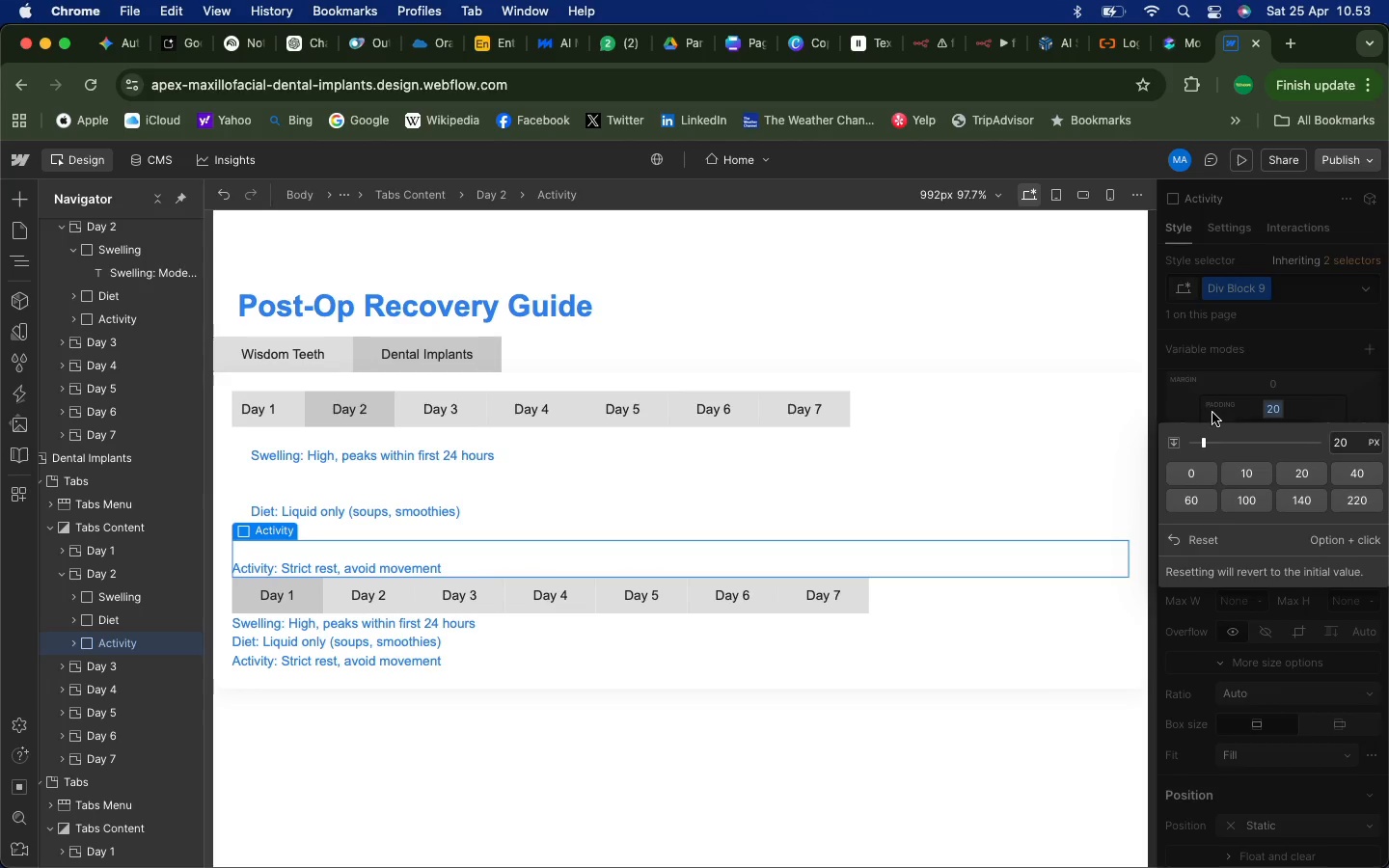 
left_click([1212, 413])
 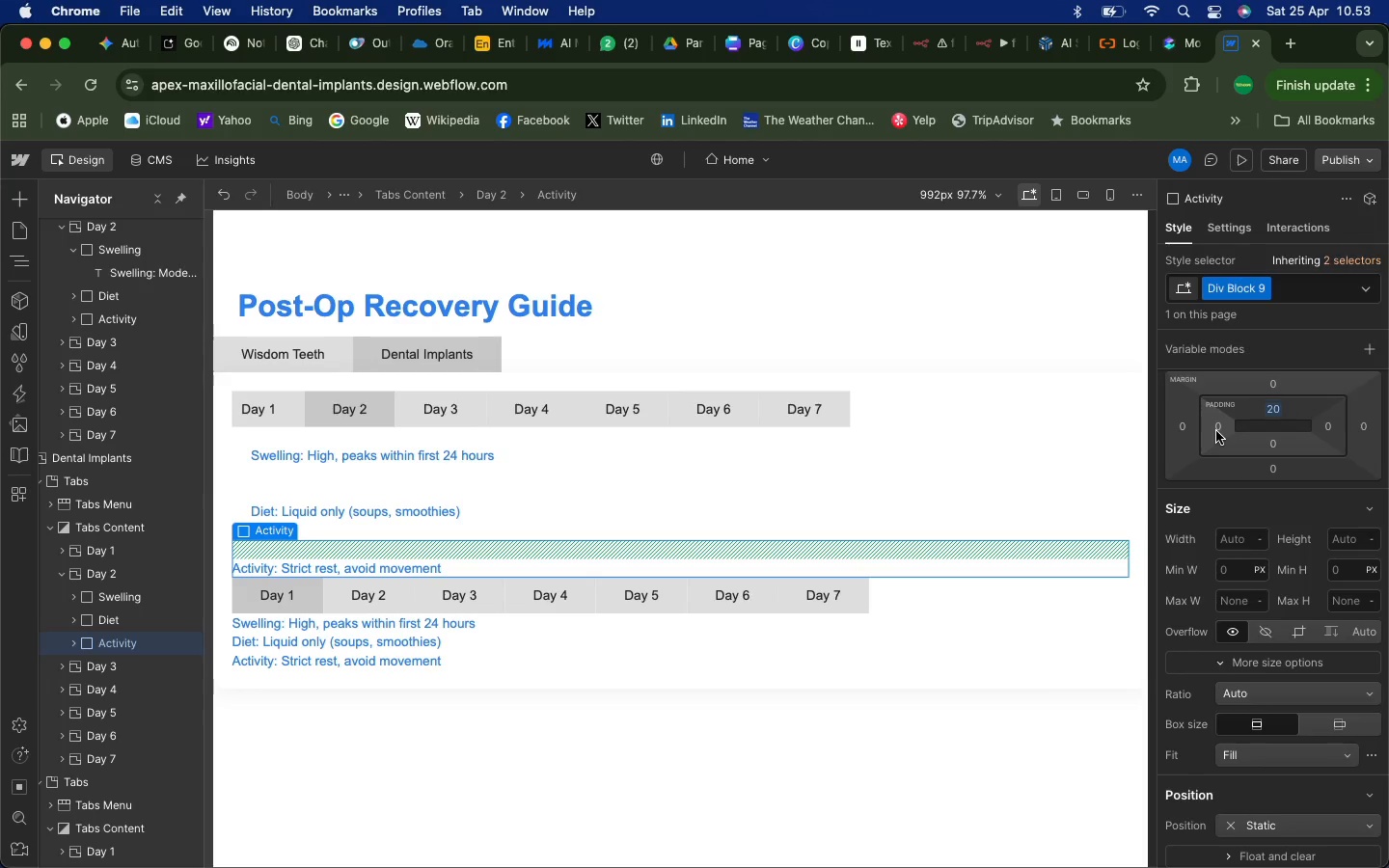 
left_click([1216, 431])
 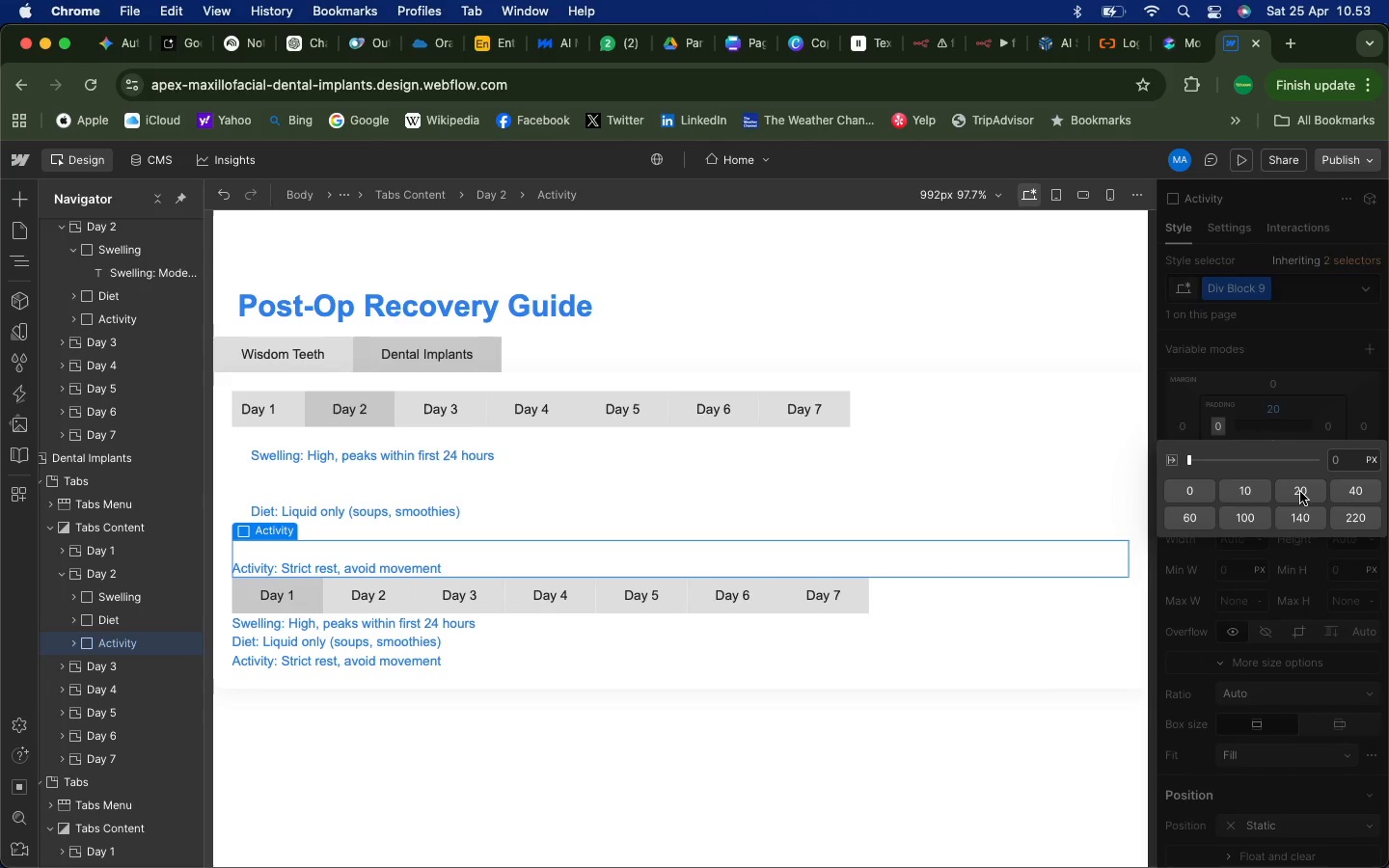 
left_click([1300, 492])
 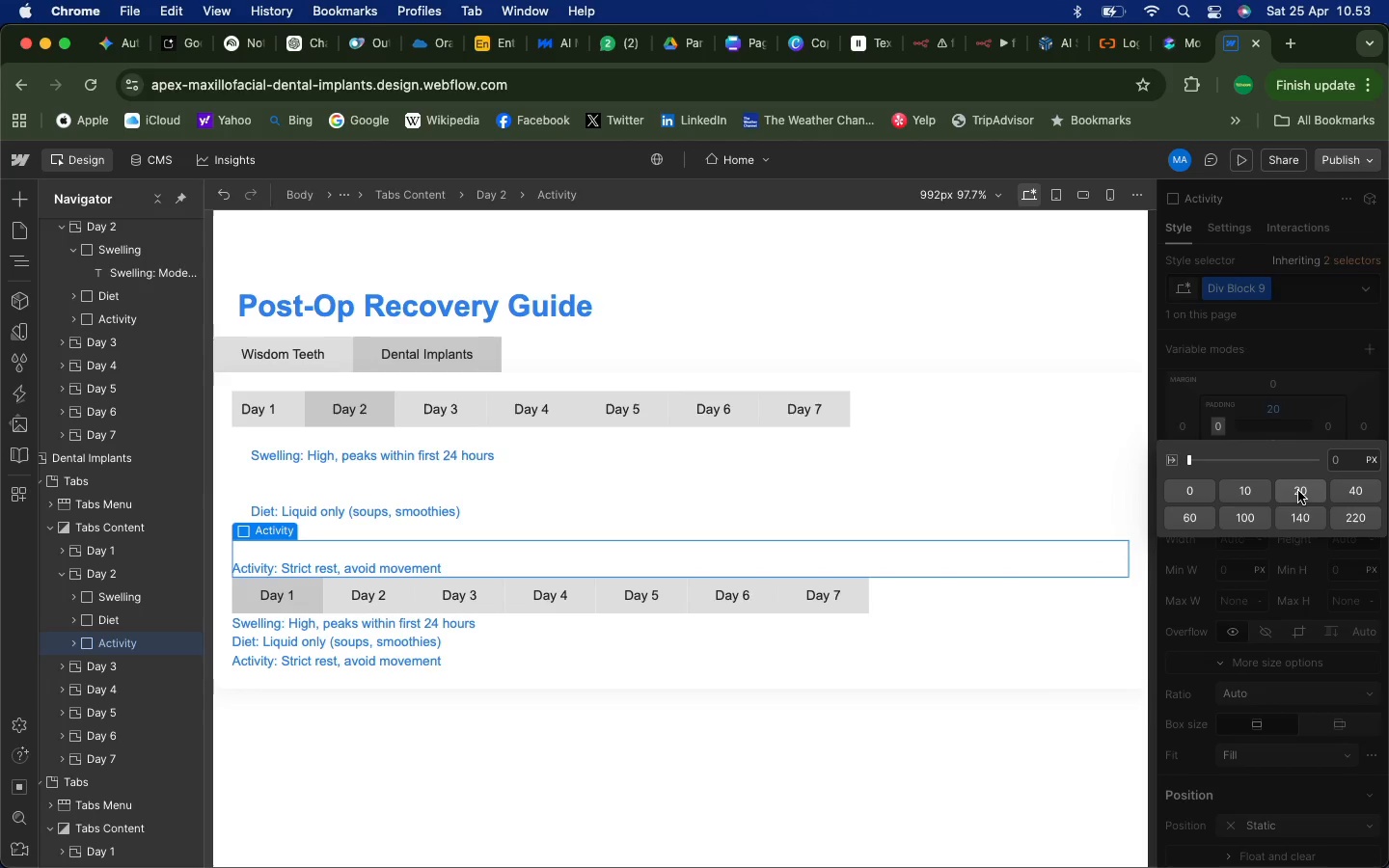 
mouse_move([1304, 463])
 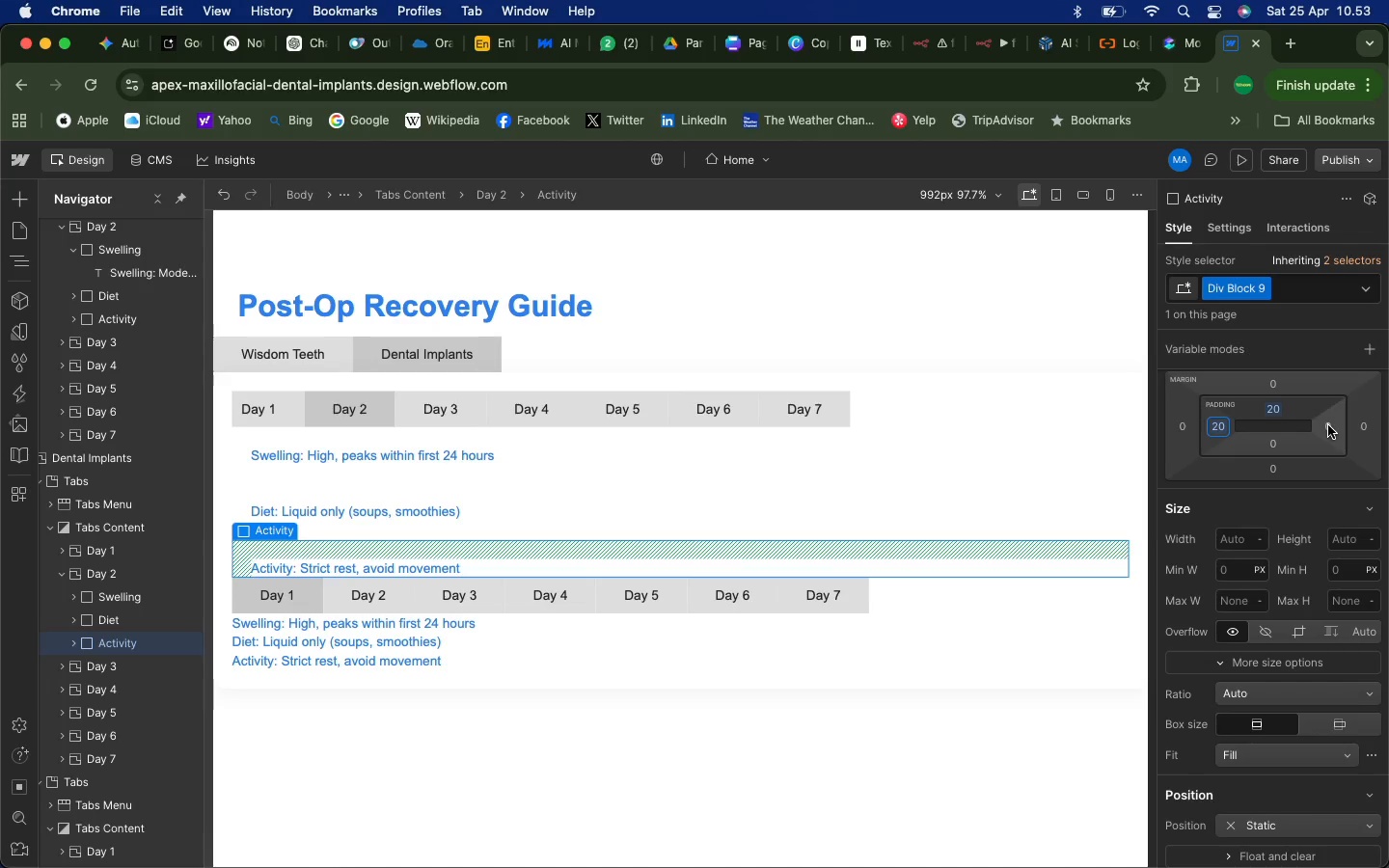 
left_click([1328, 425])
 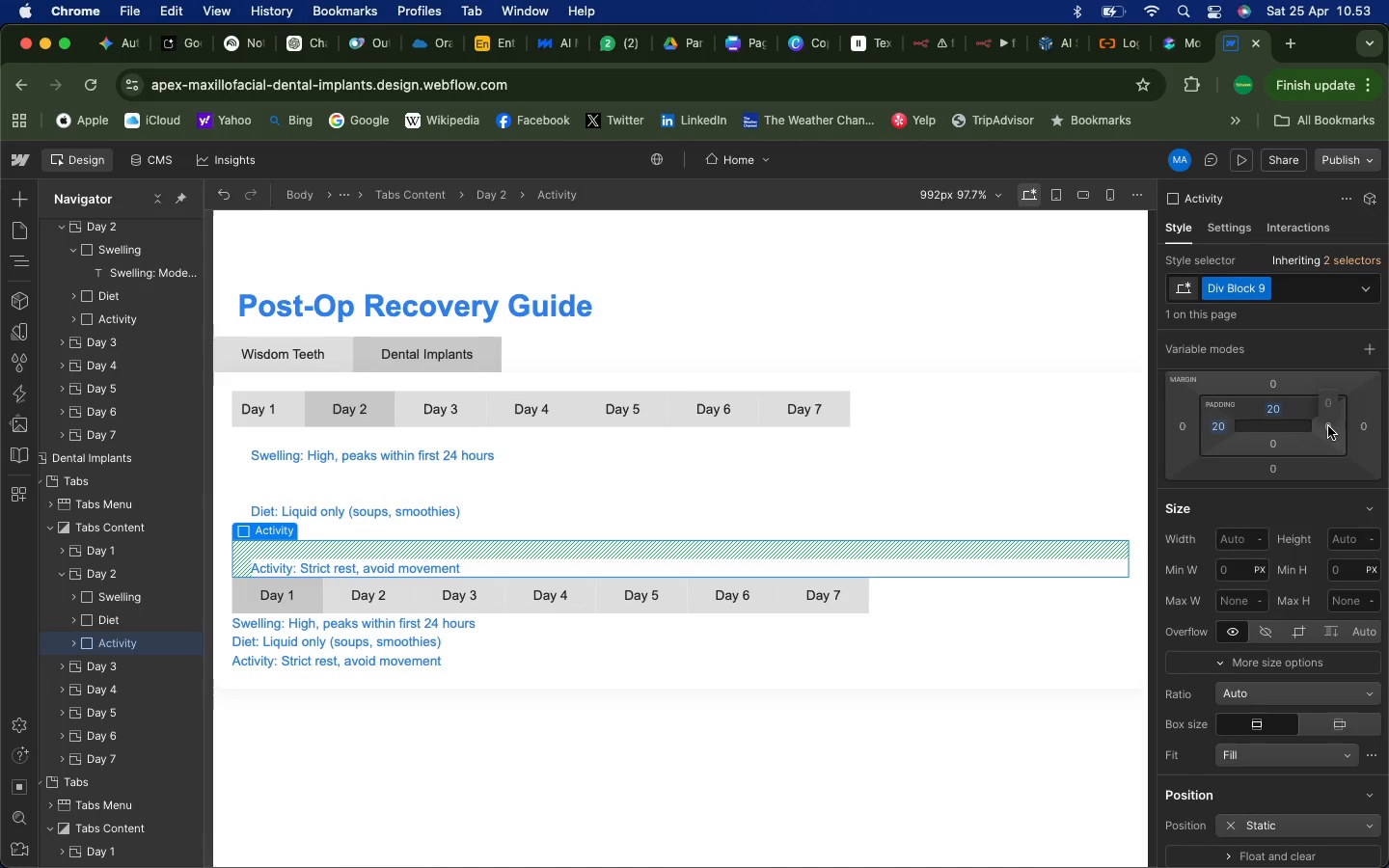 
left_click([1328, 426])
 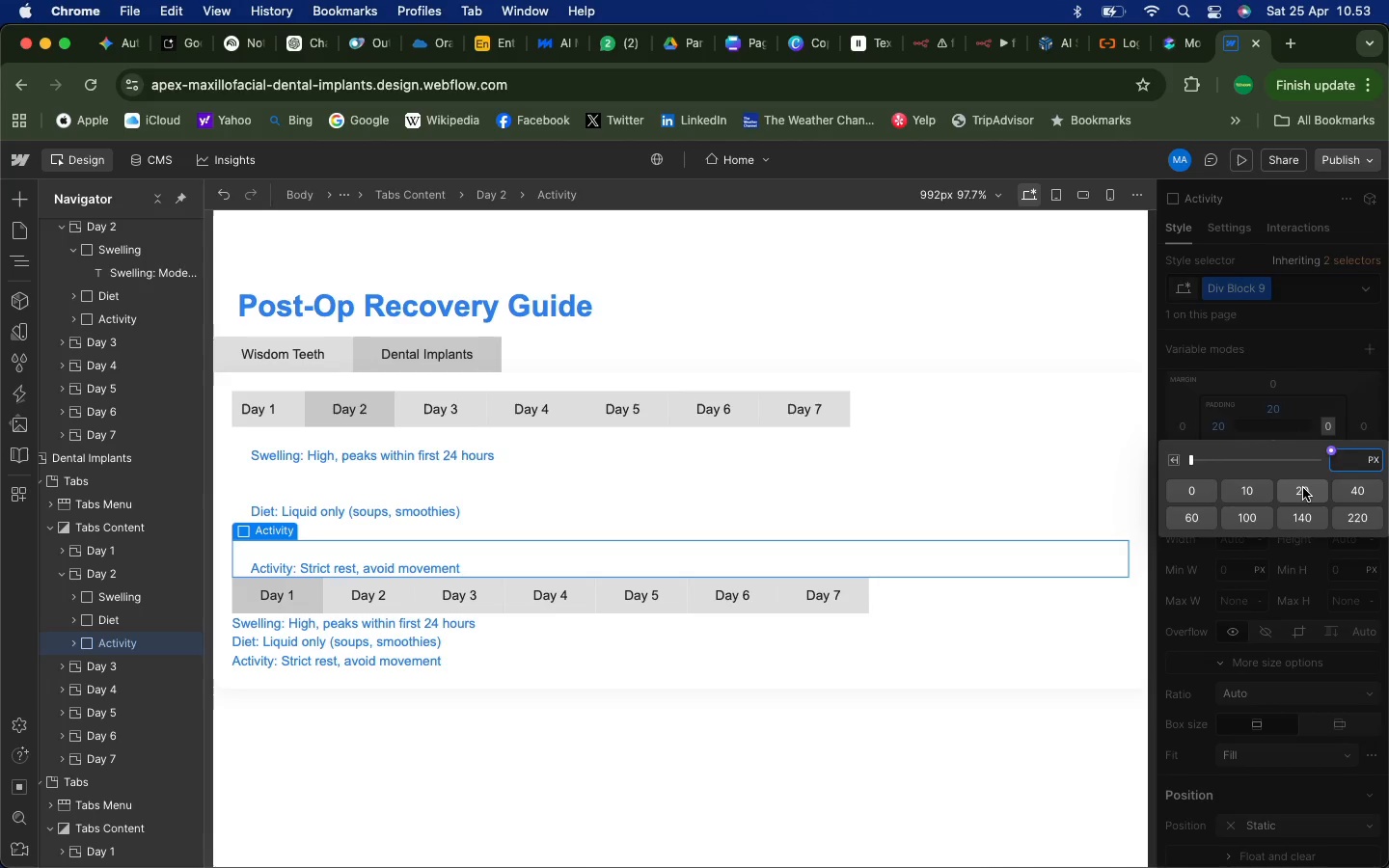 
left_click([1303, 488])
 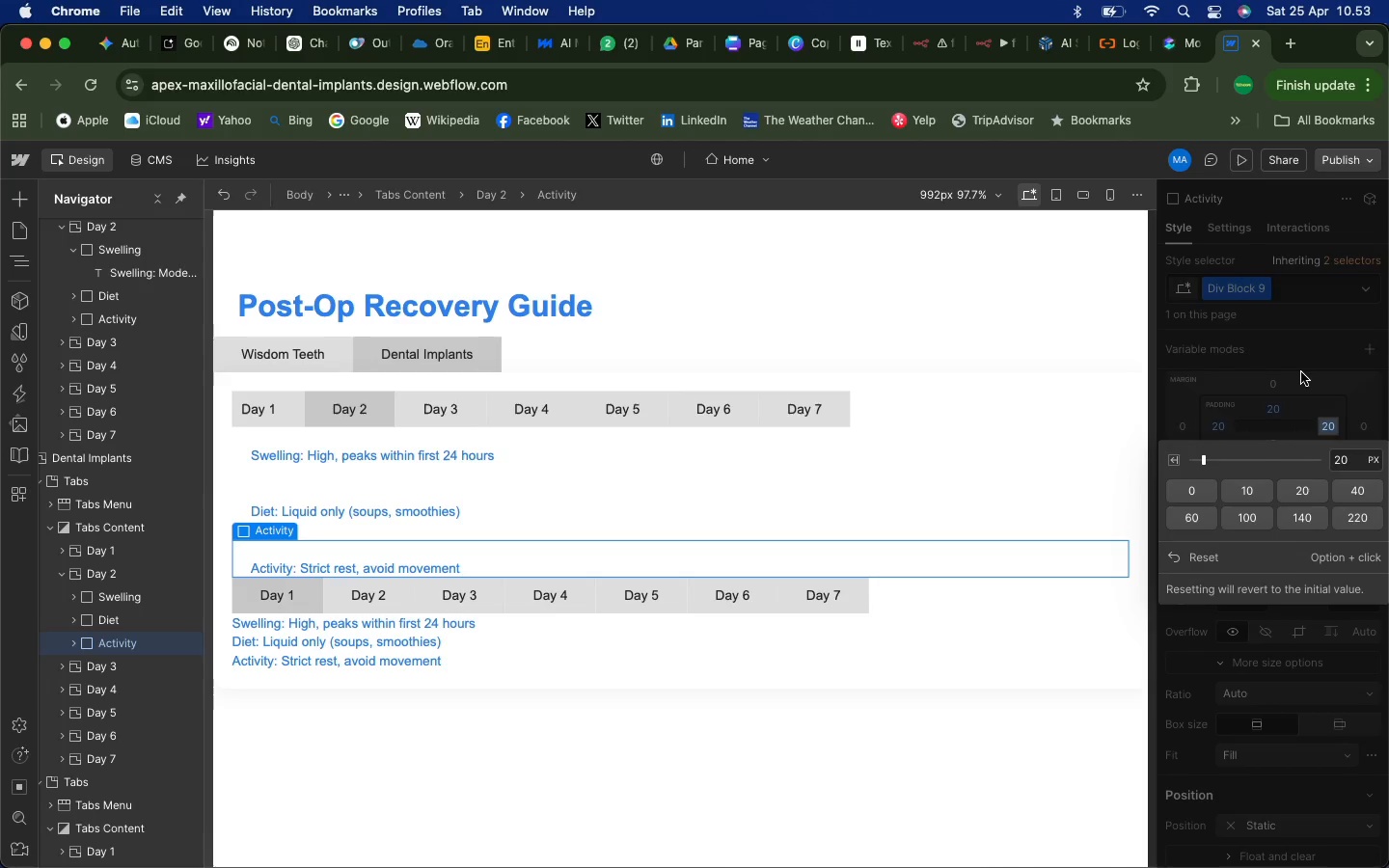 
left_click([1302, 364])
 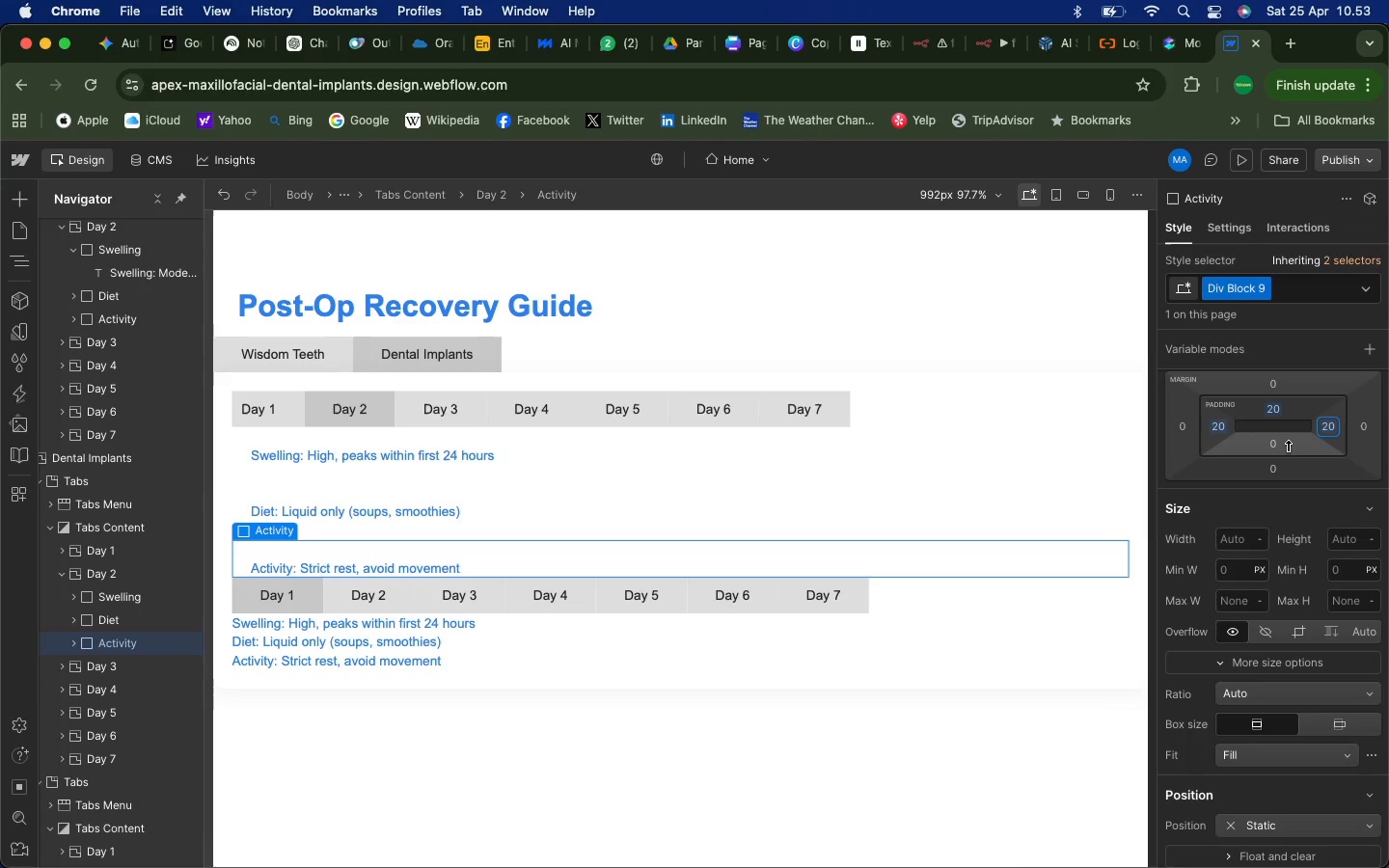 
left_click([1281, 445])
 